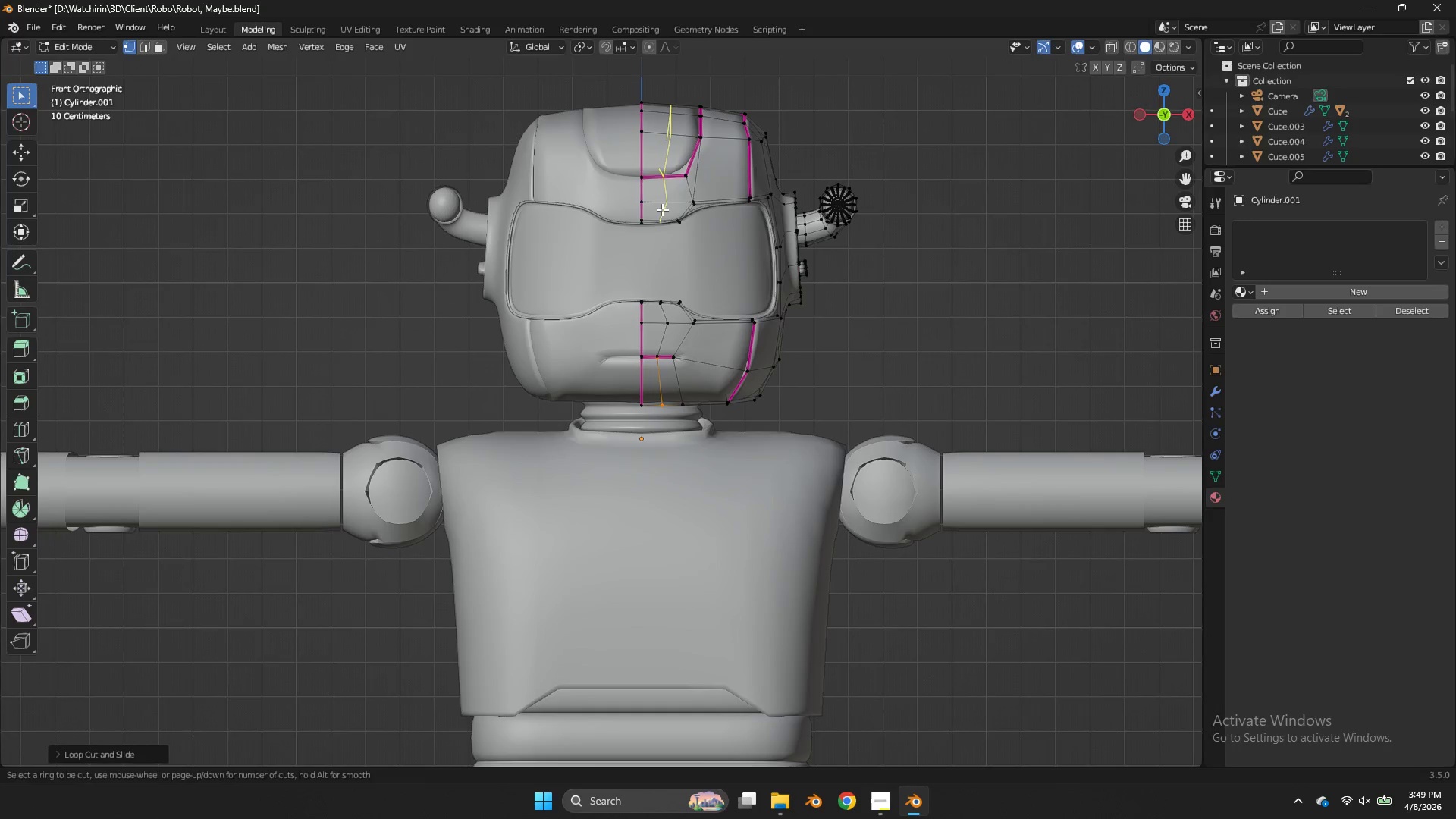 
scroll: coordinate [716, 271], scroll_direction: down, amount: 3.0
 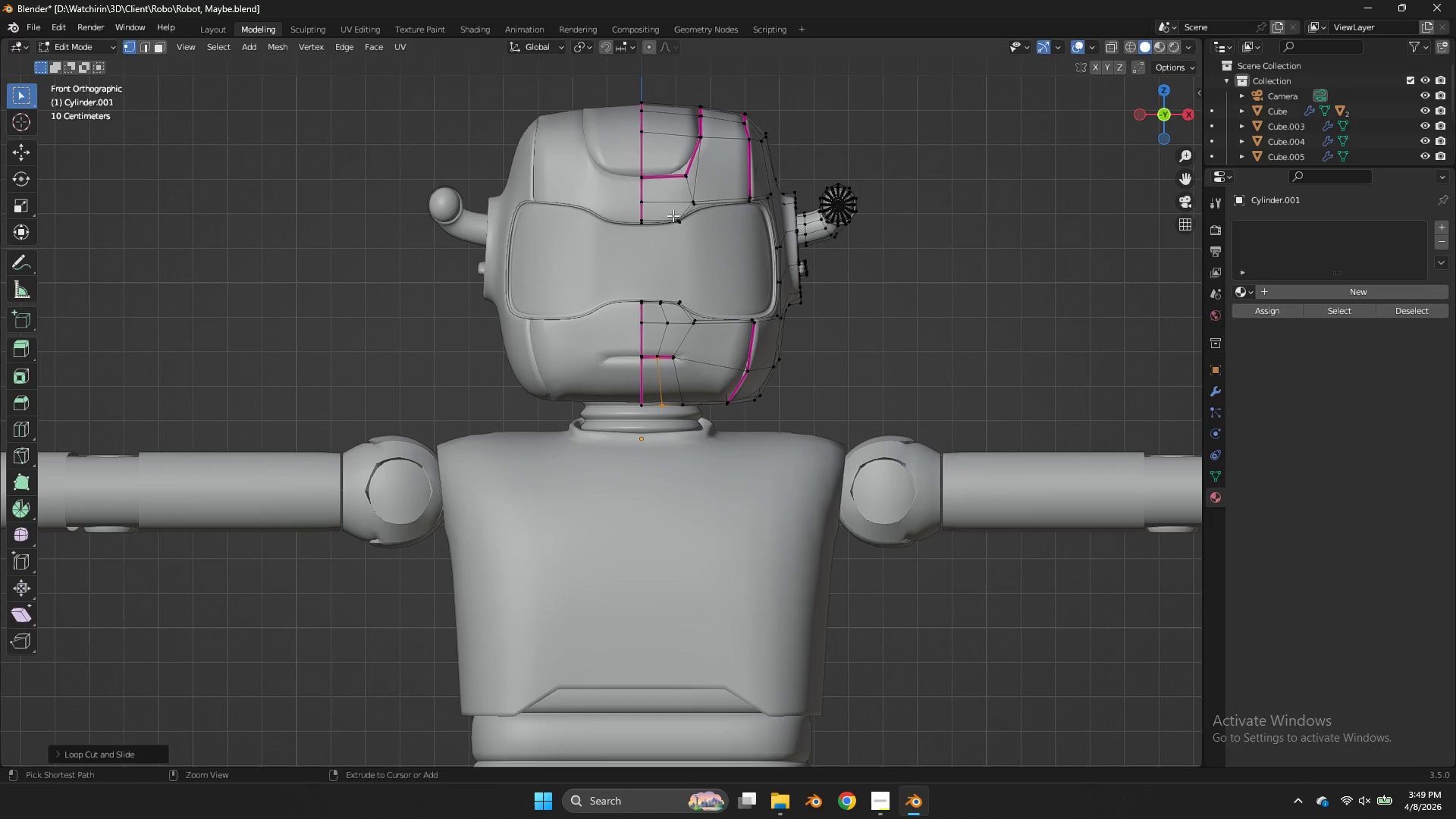 
left_click([662, 209])
 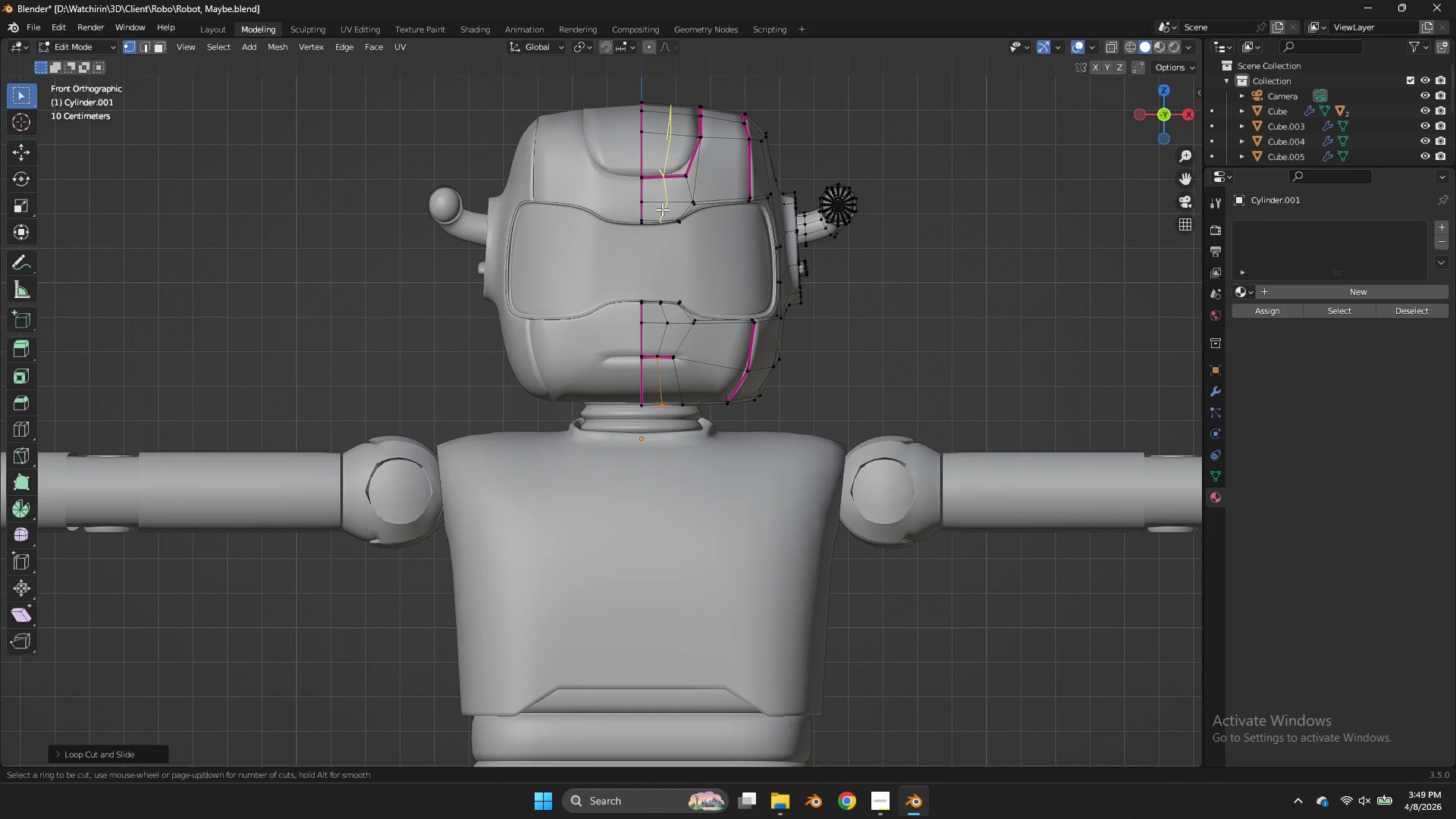 
right_click([662, 209])
 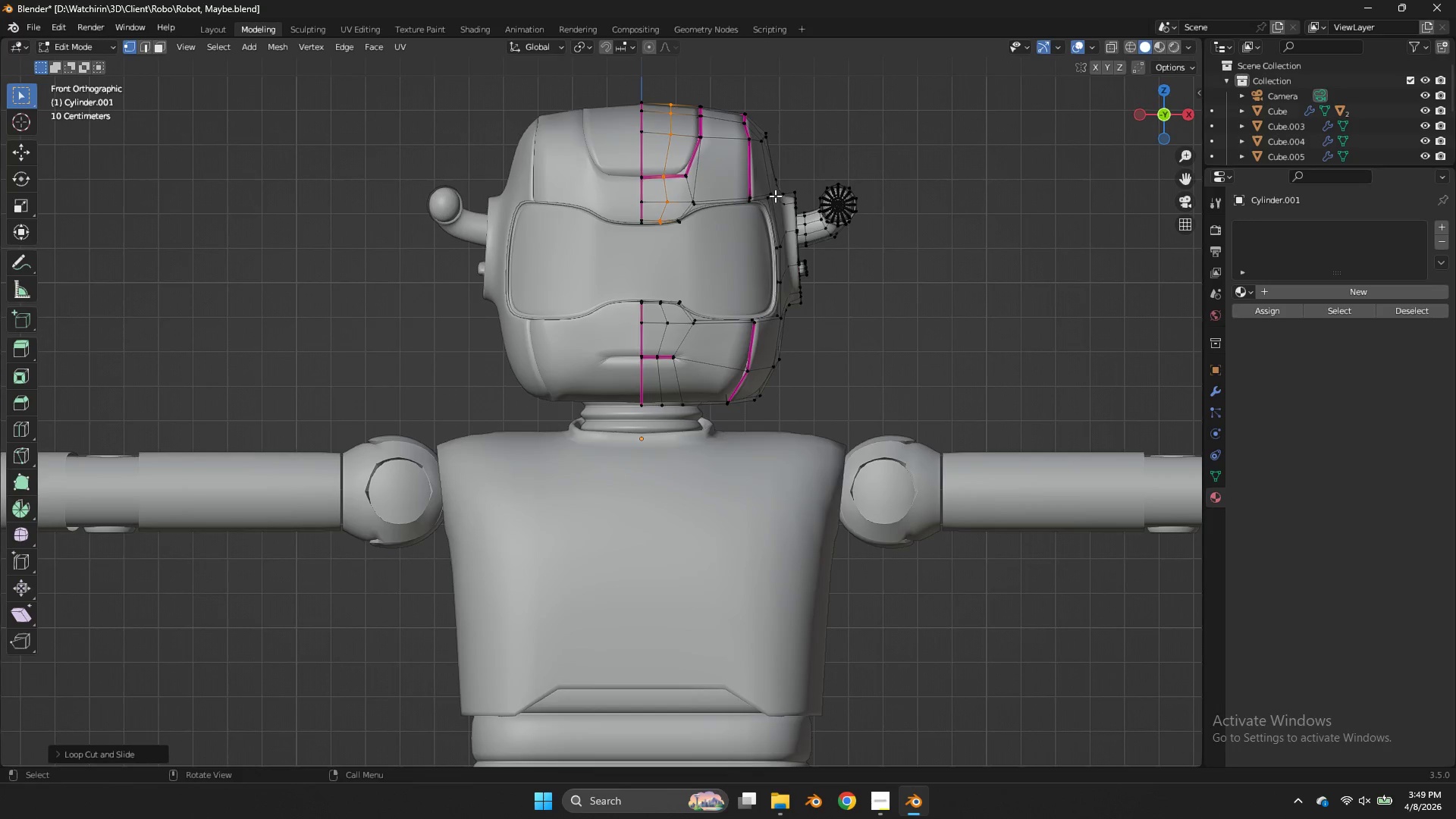 
key(Tab)
 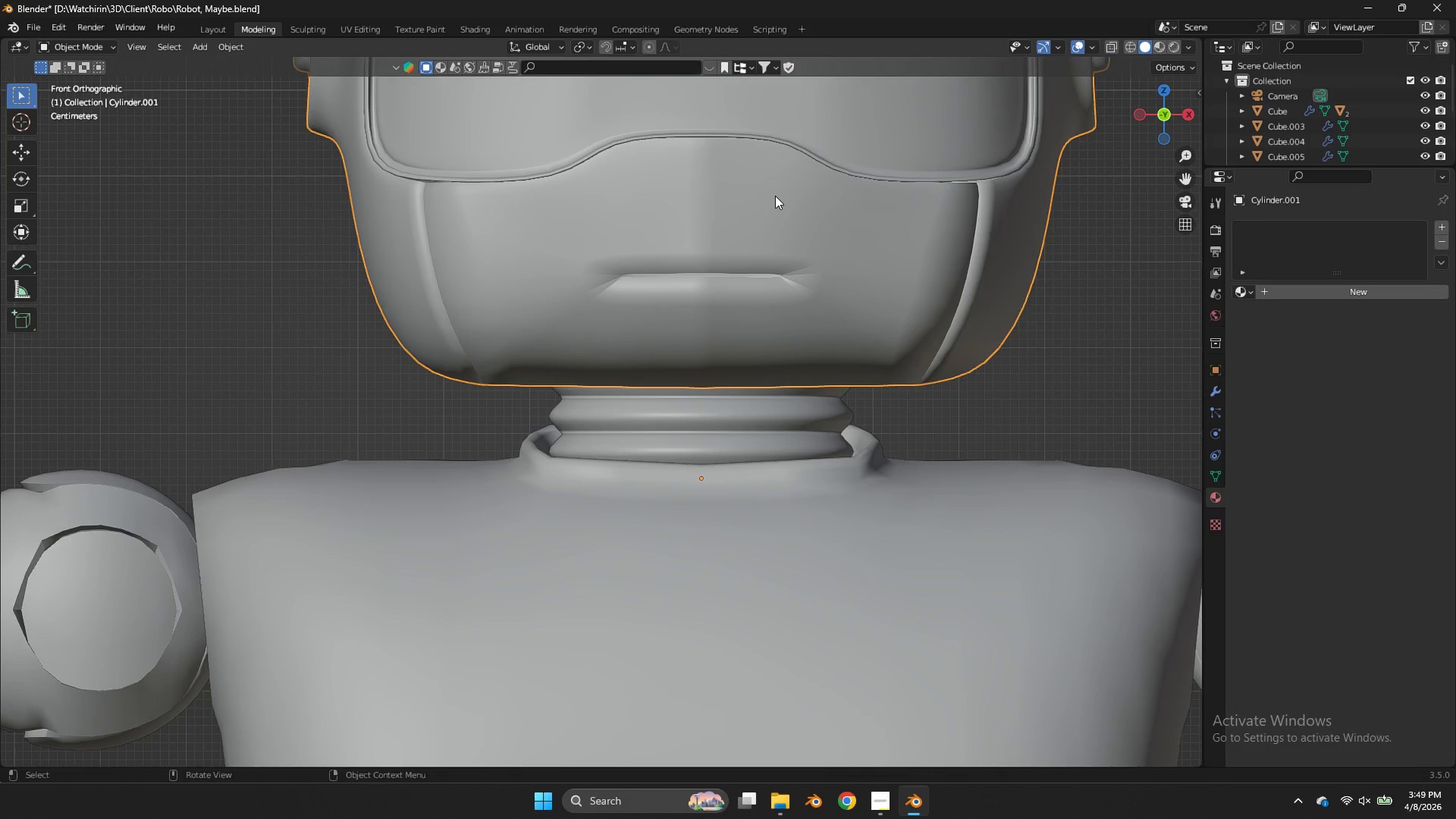 
scroll: coordinate [775, 196], scroll_direction: up, amount: 2.0
 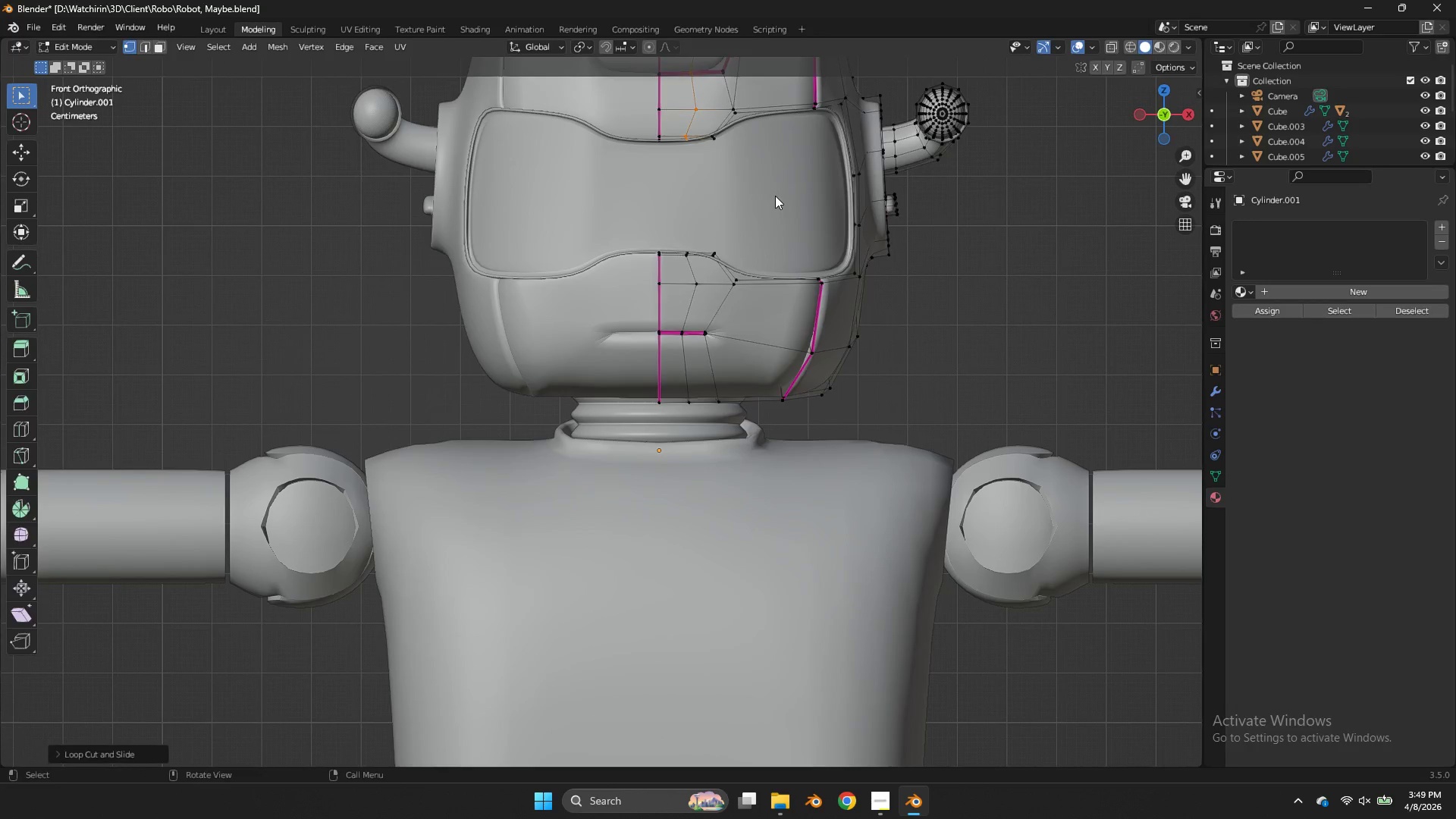 
key(Tab)
 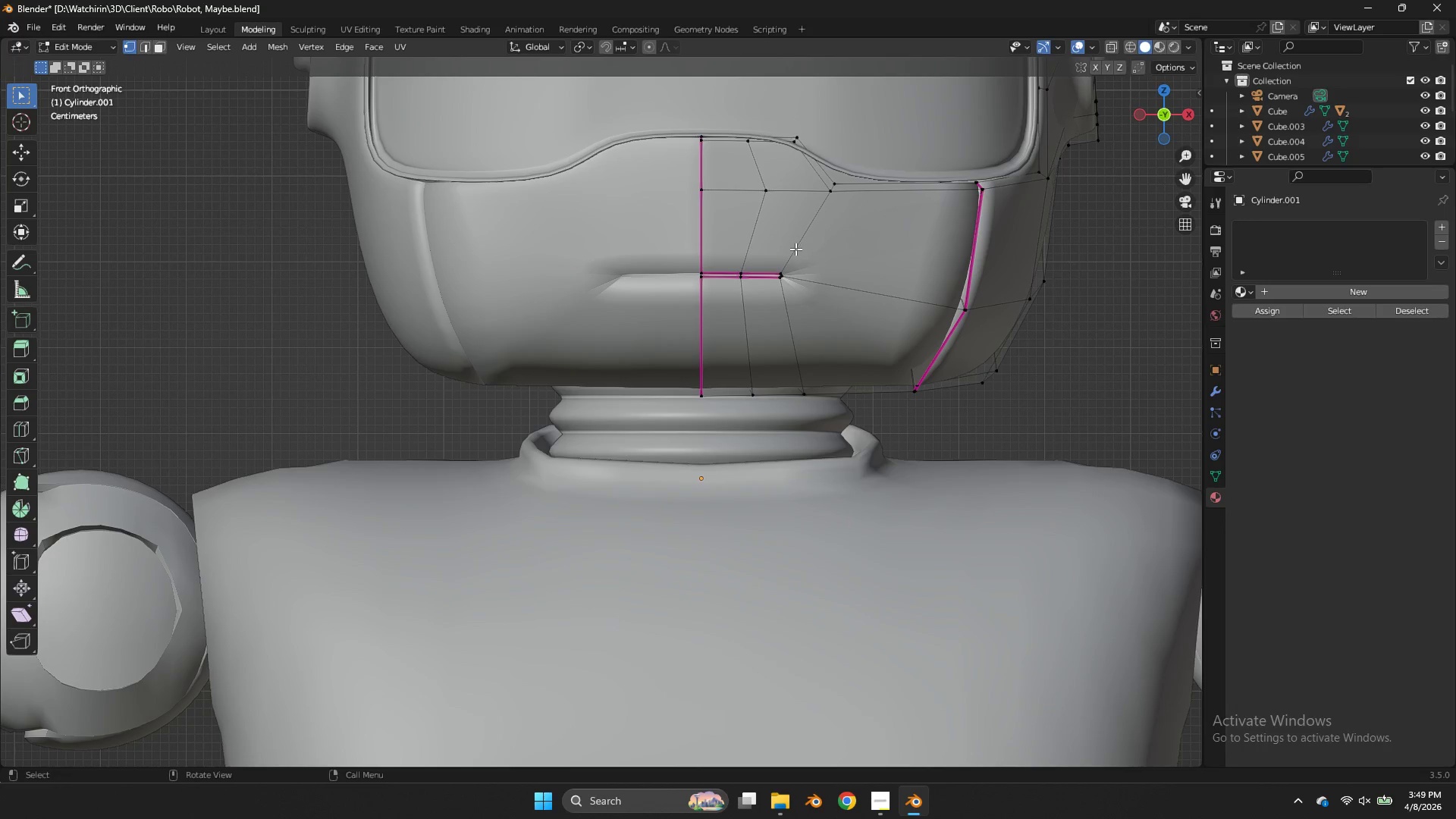 
type(zz)
 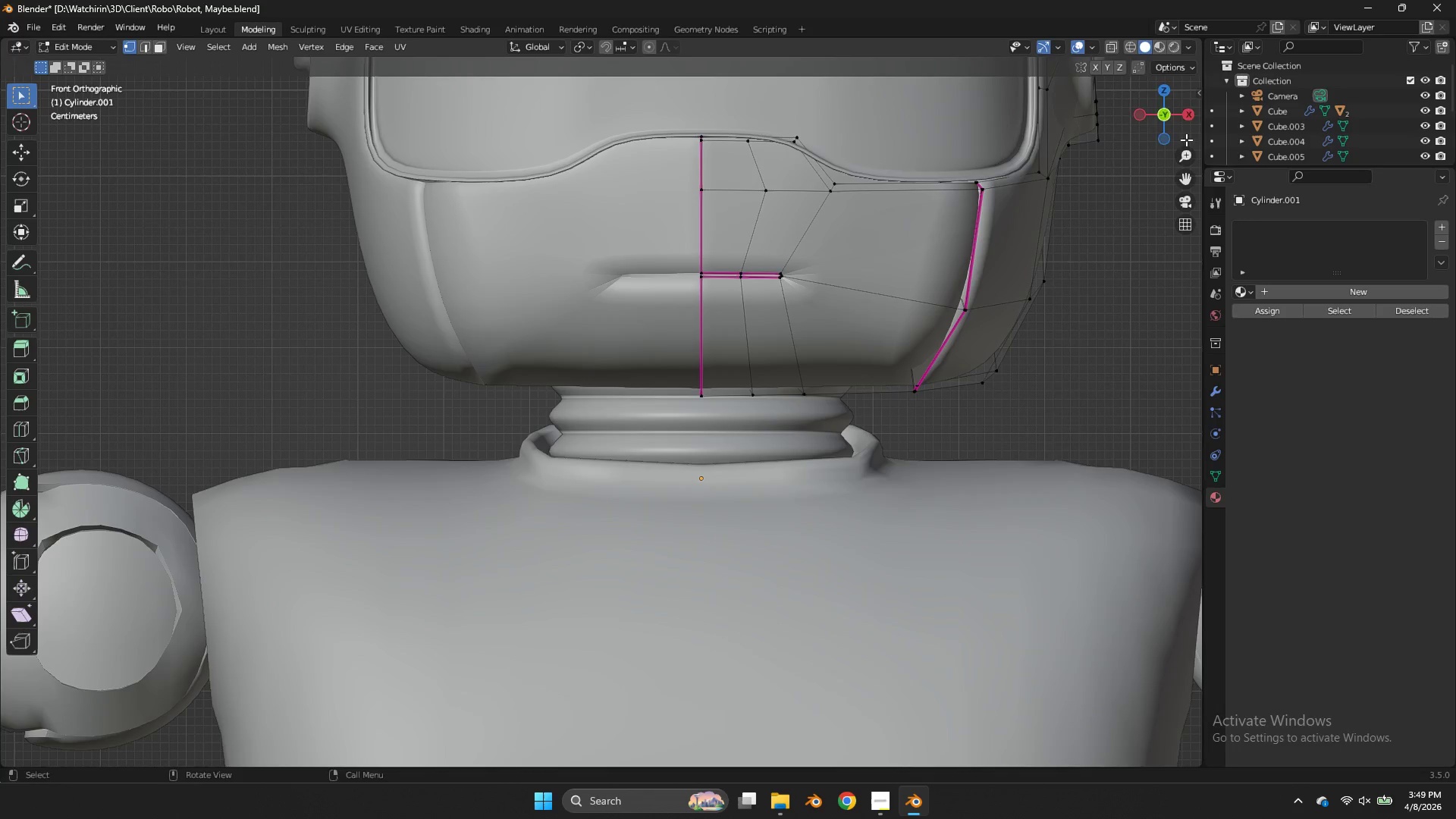 
left_click_drag(start_coordinate=[1172, 118], to_coordinate=[1178, 146])
 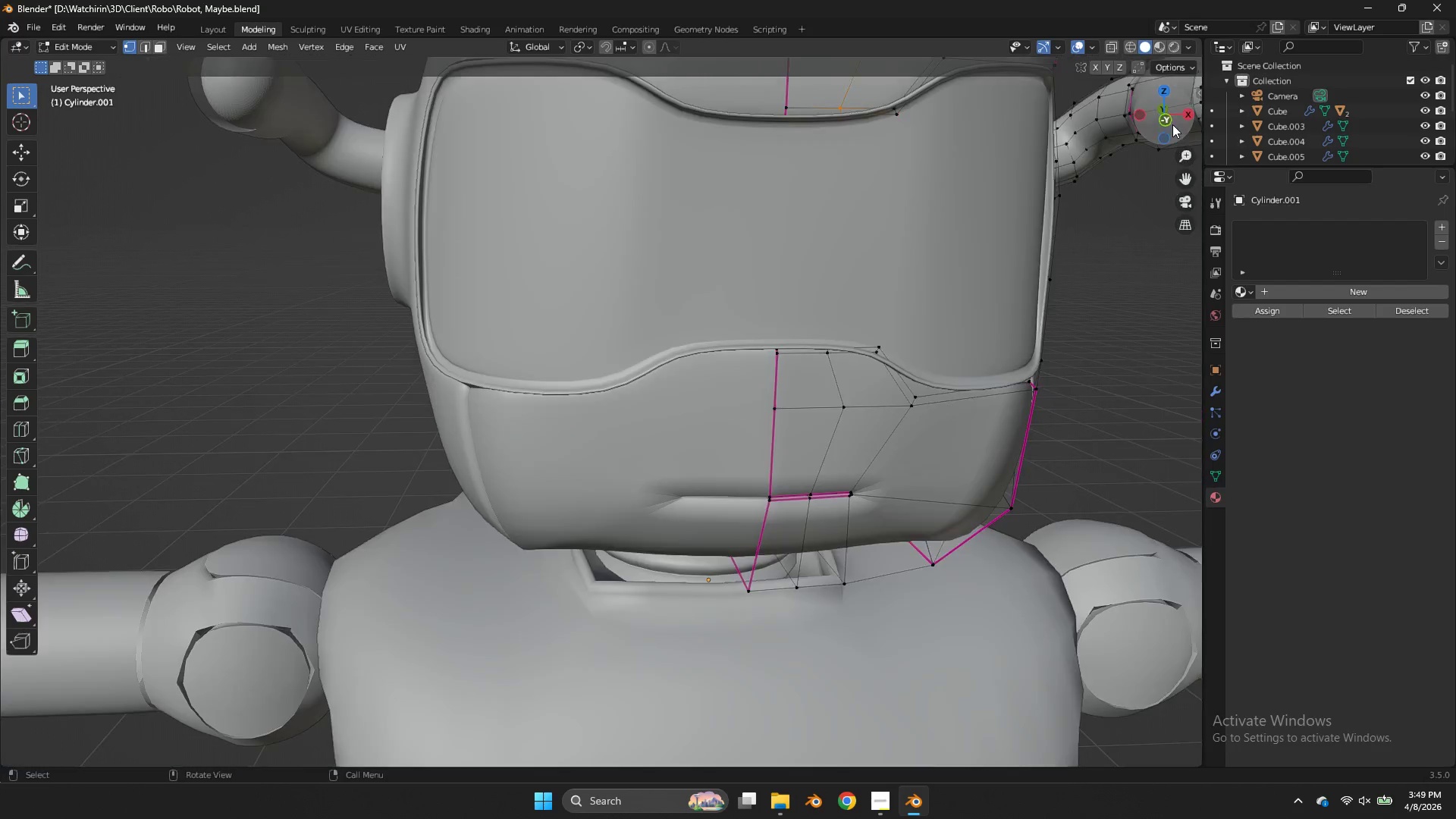 
scroll: coordinate [1172, 124], scroll_direction: down, amount: 4.0
 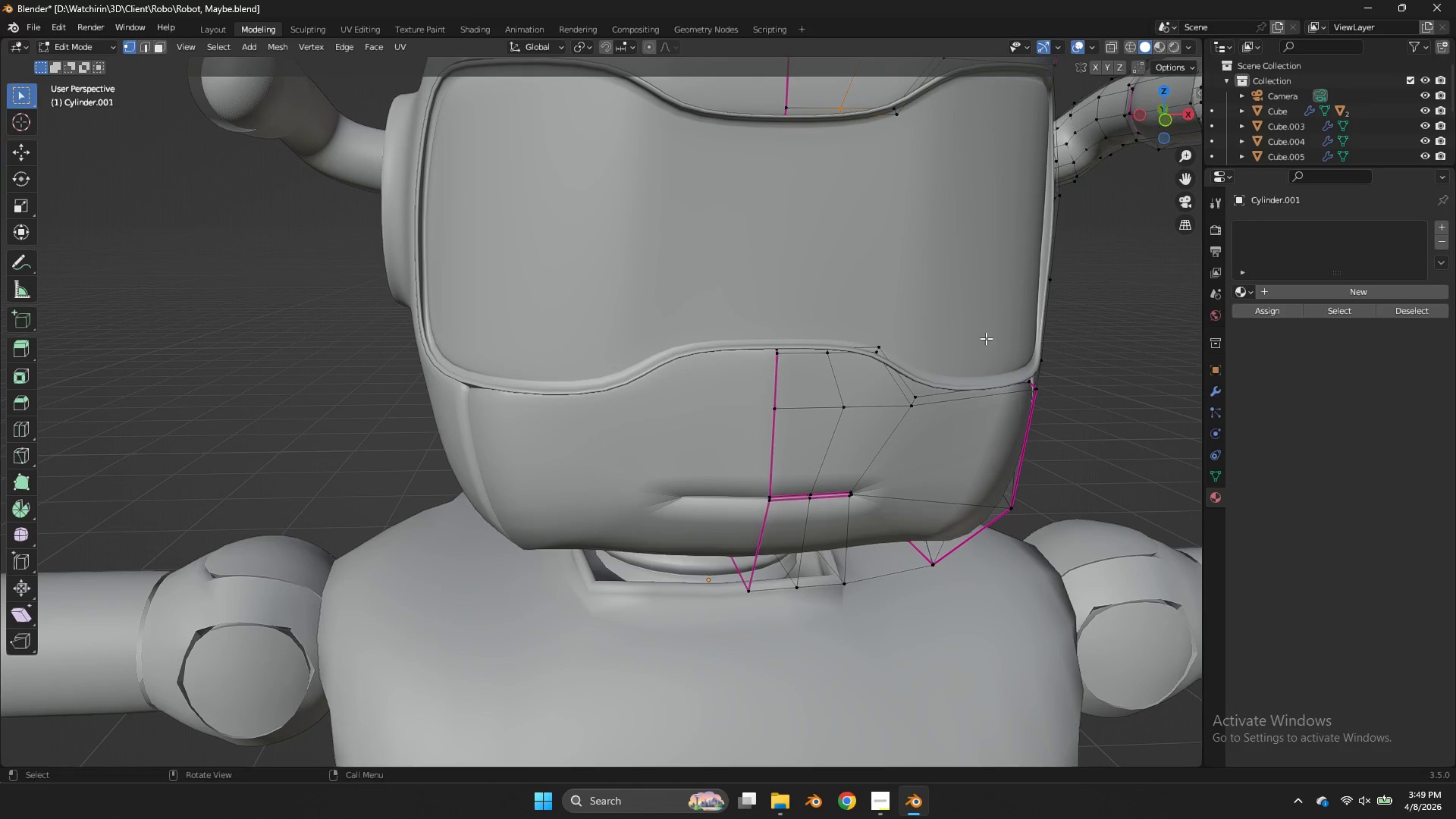 
key(Tab)
 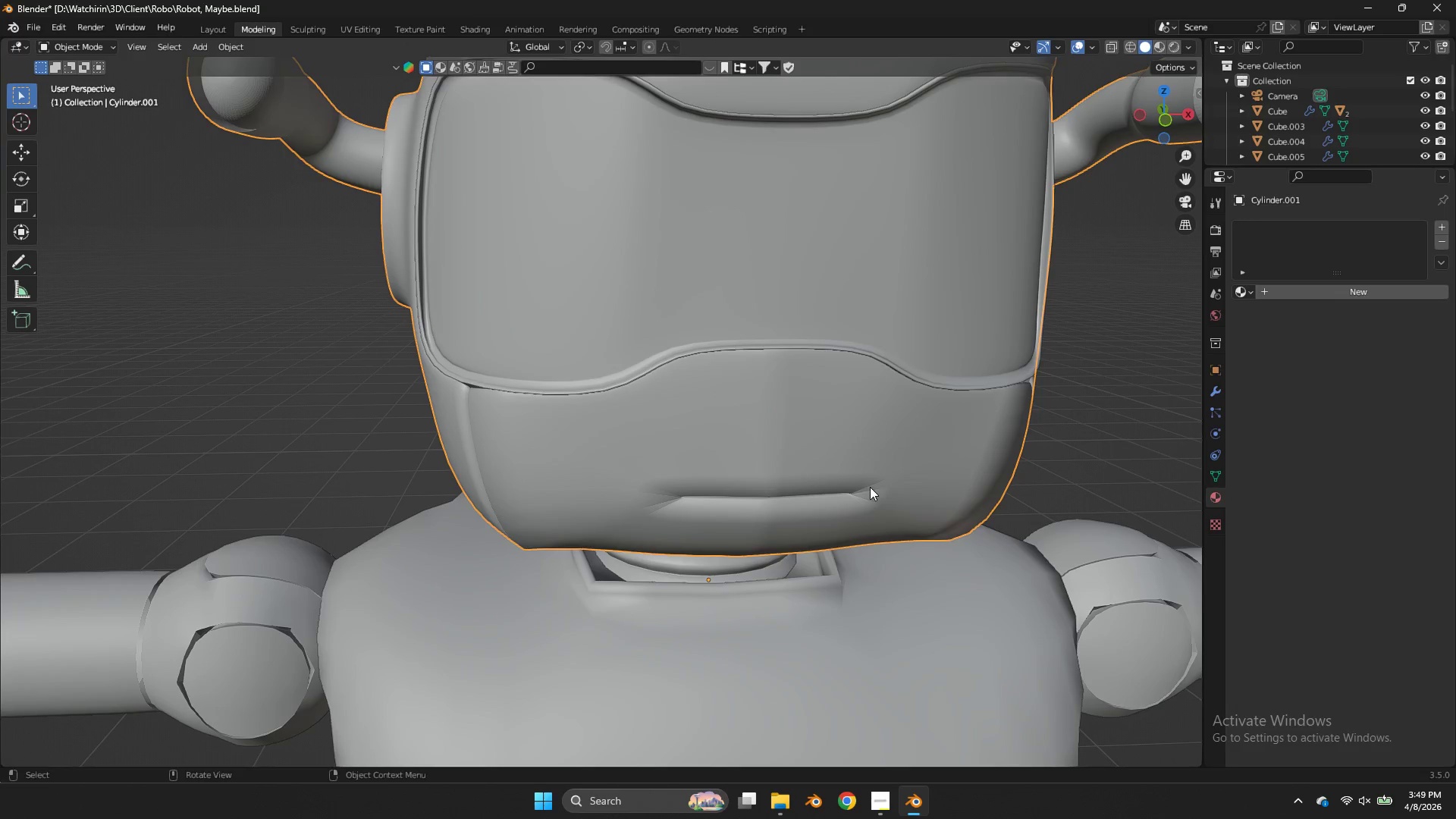 
key(Tab)
 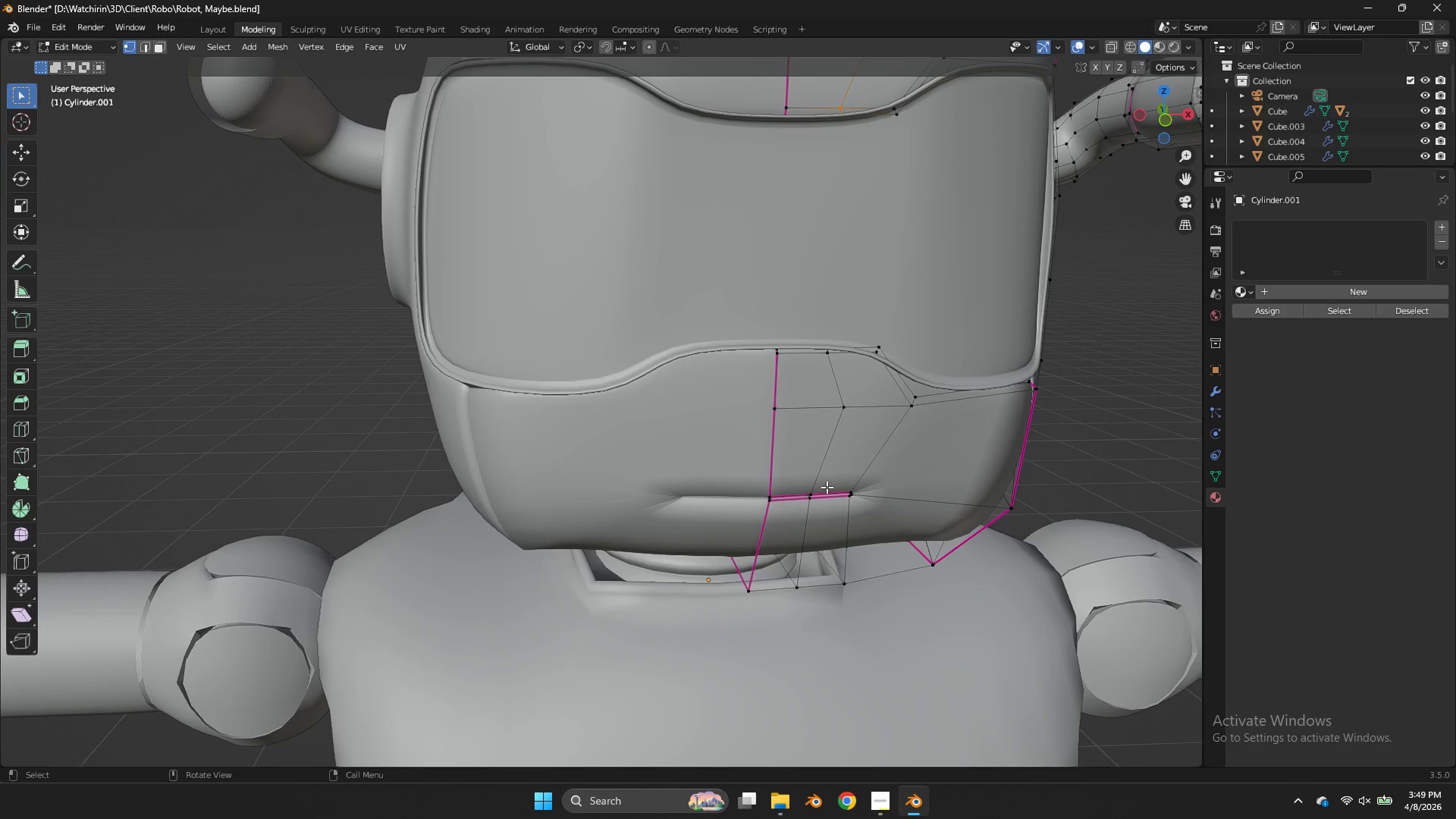 
key(Z)
 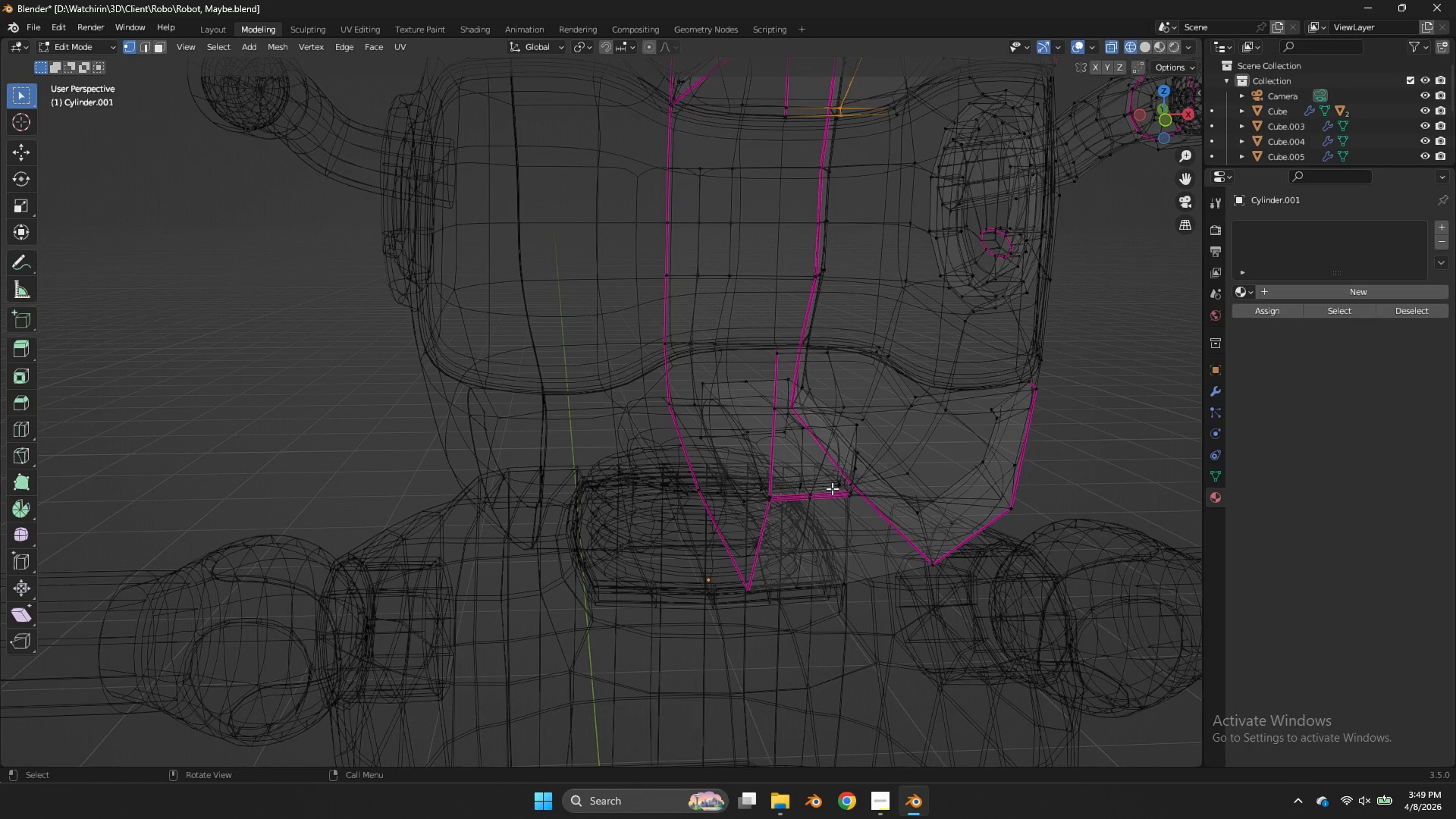 
hold_key(key=AltLeft, duration=0.58)
left_click([830, 489])
 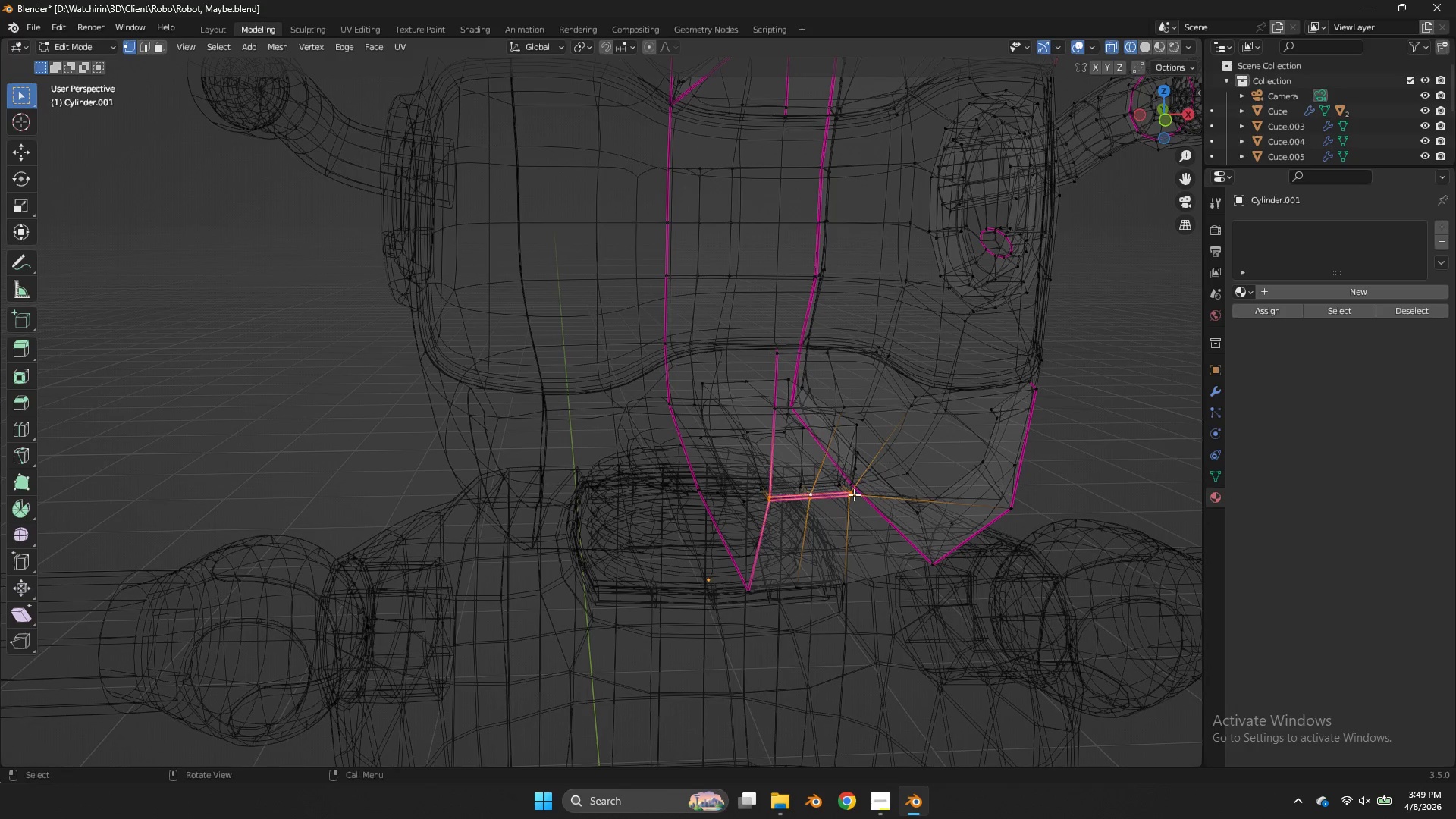 
type(zr)
 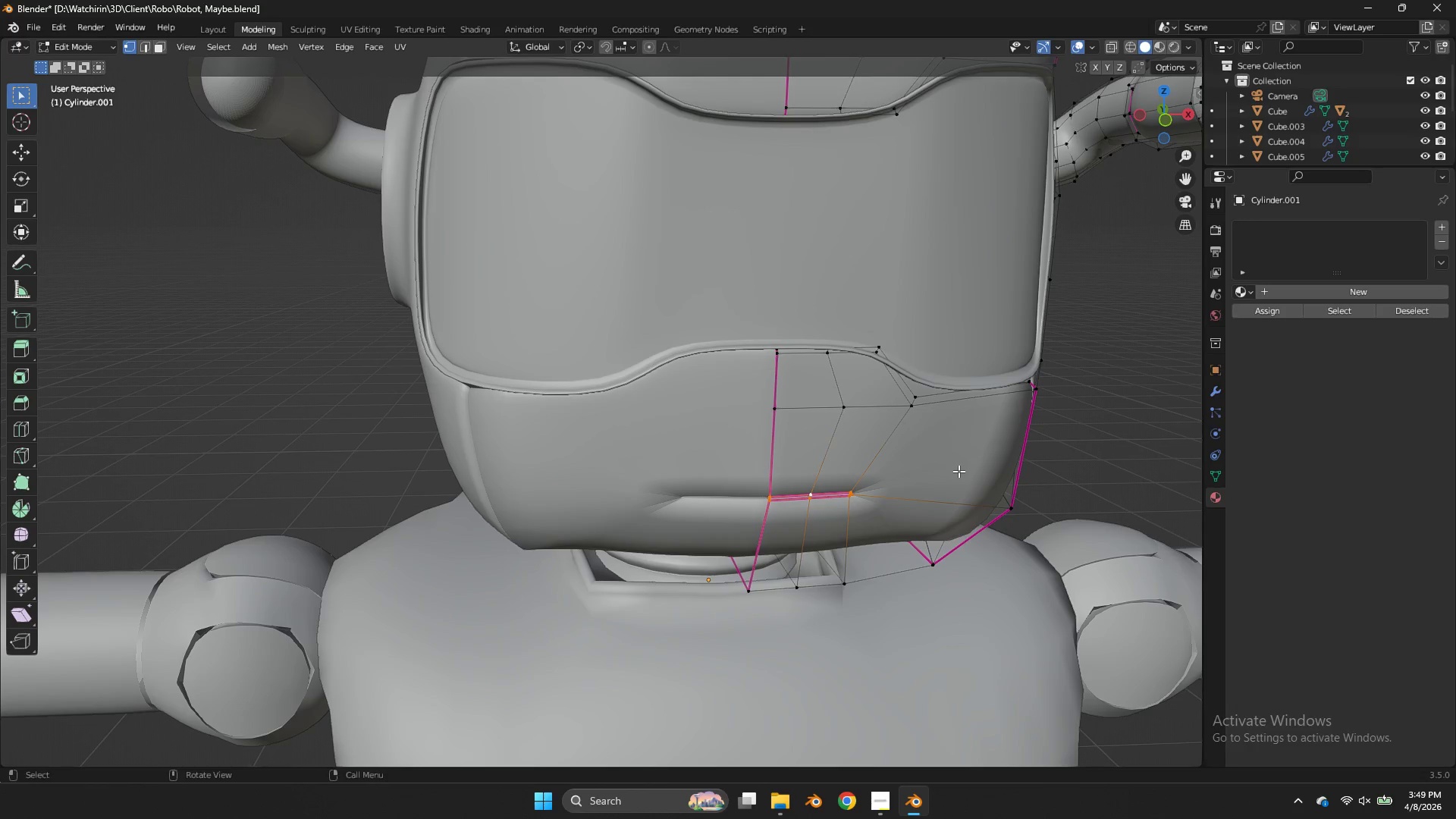 
key(G)
 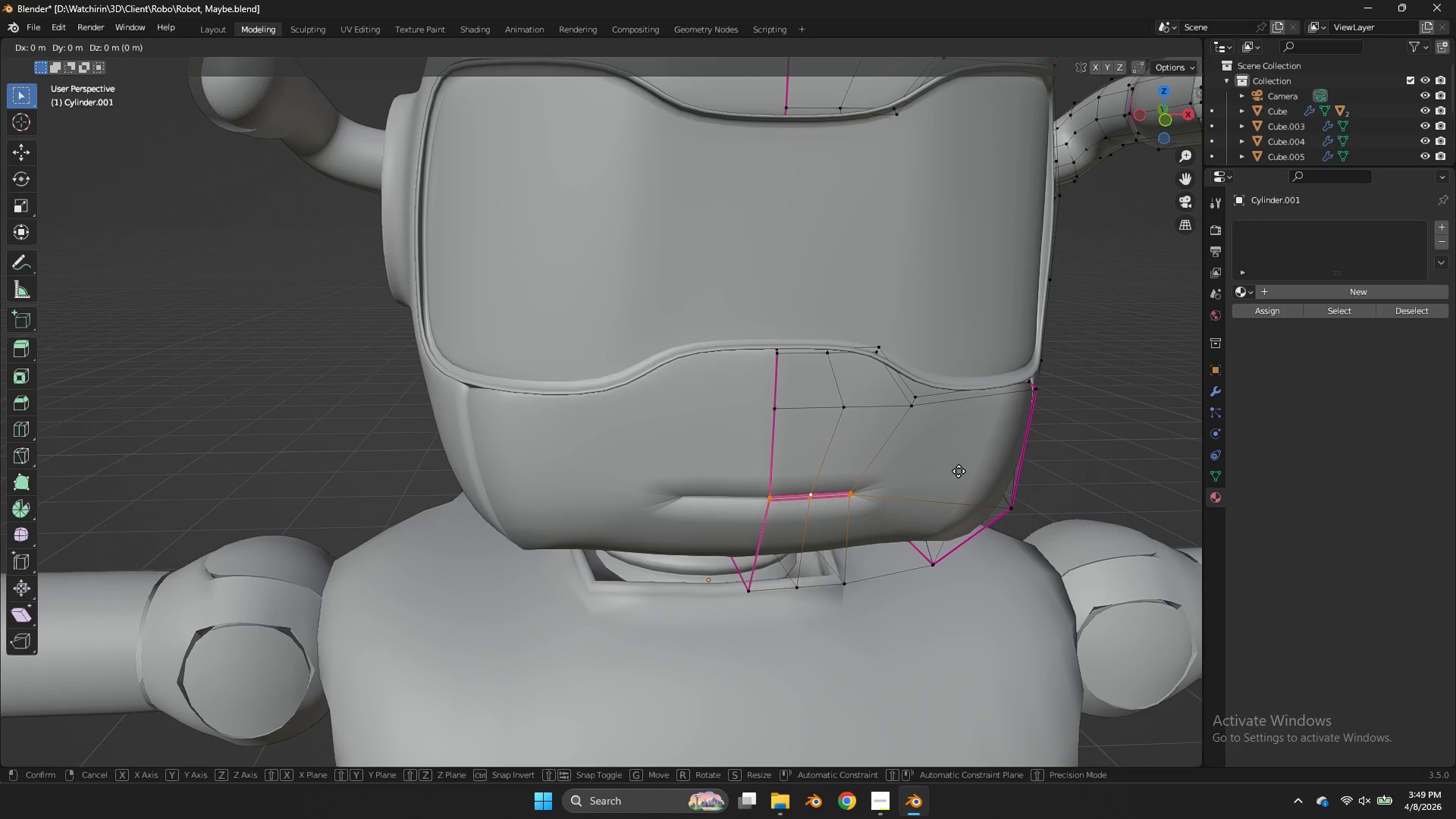 
right_click([959, 471])
 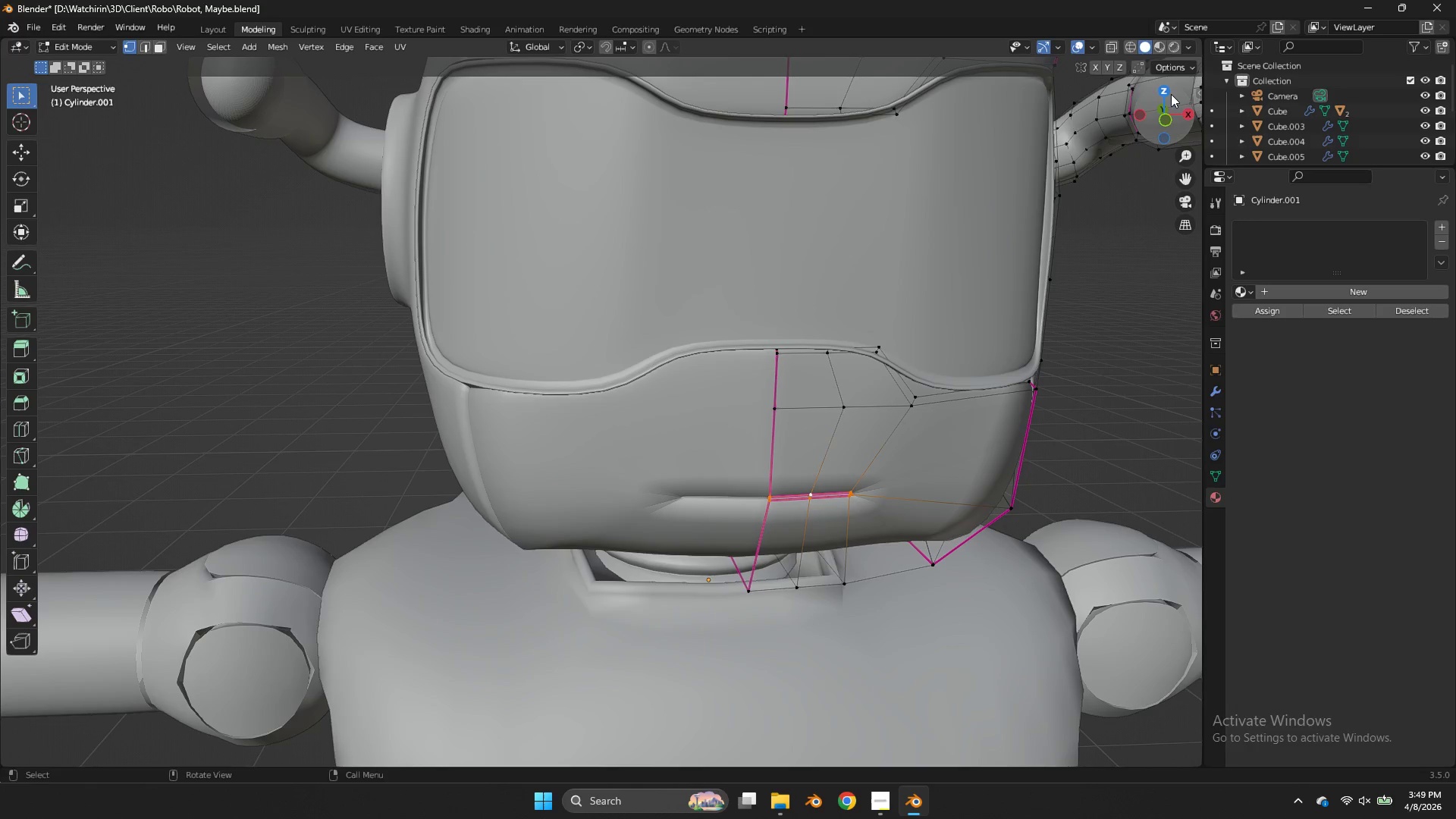 
left_click([1169, 90])
 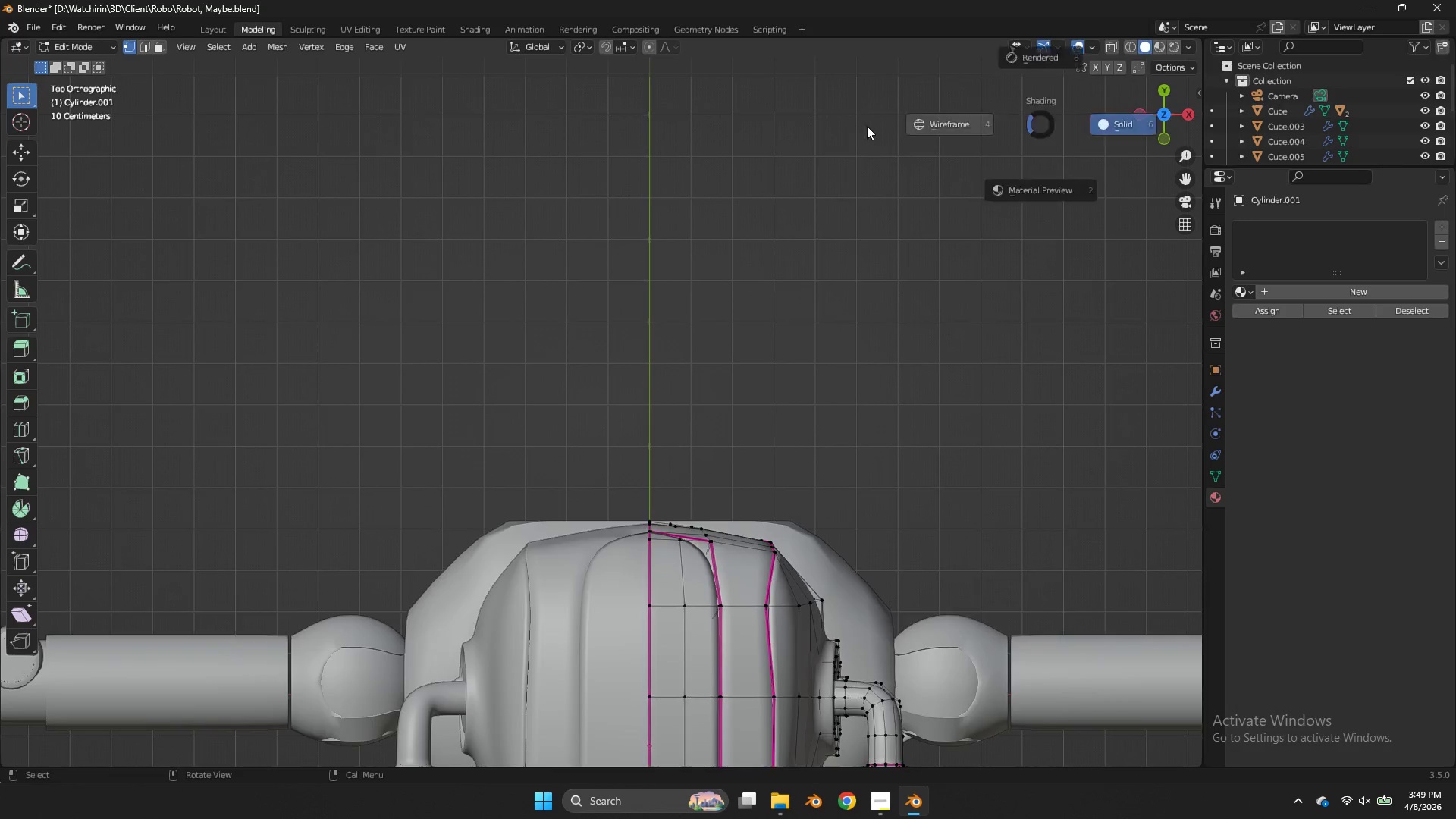 
type(zz)
 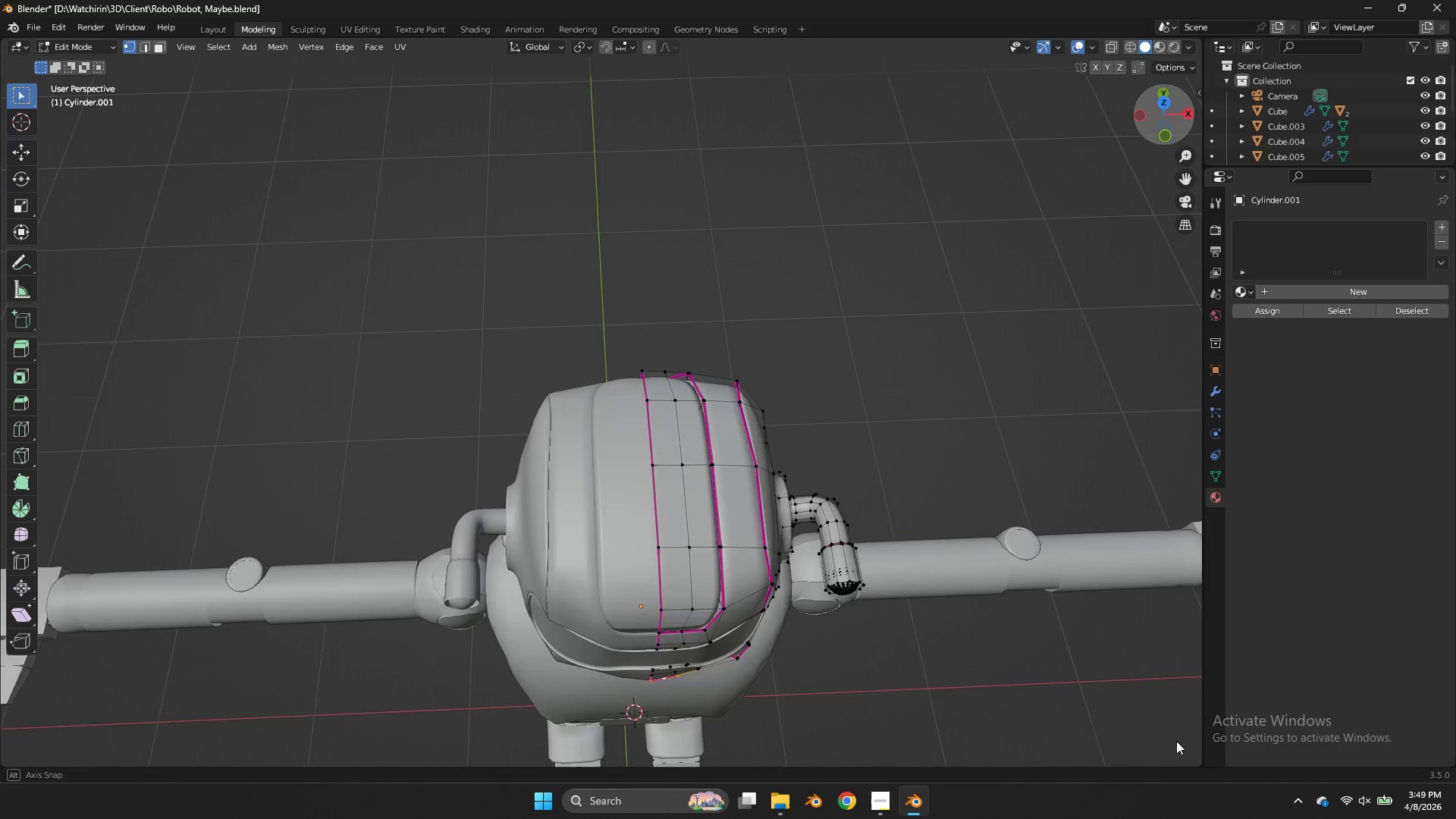 
scroll: coordinate [913, 158], scroll_direction: down, amount: 3.0
 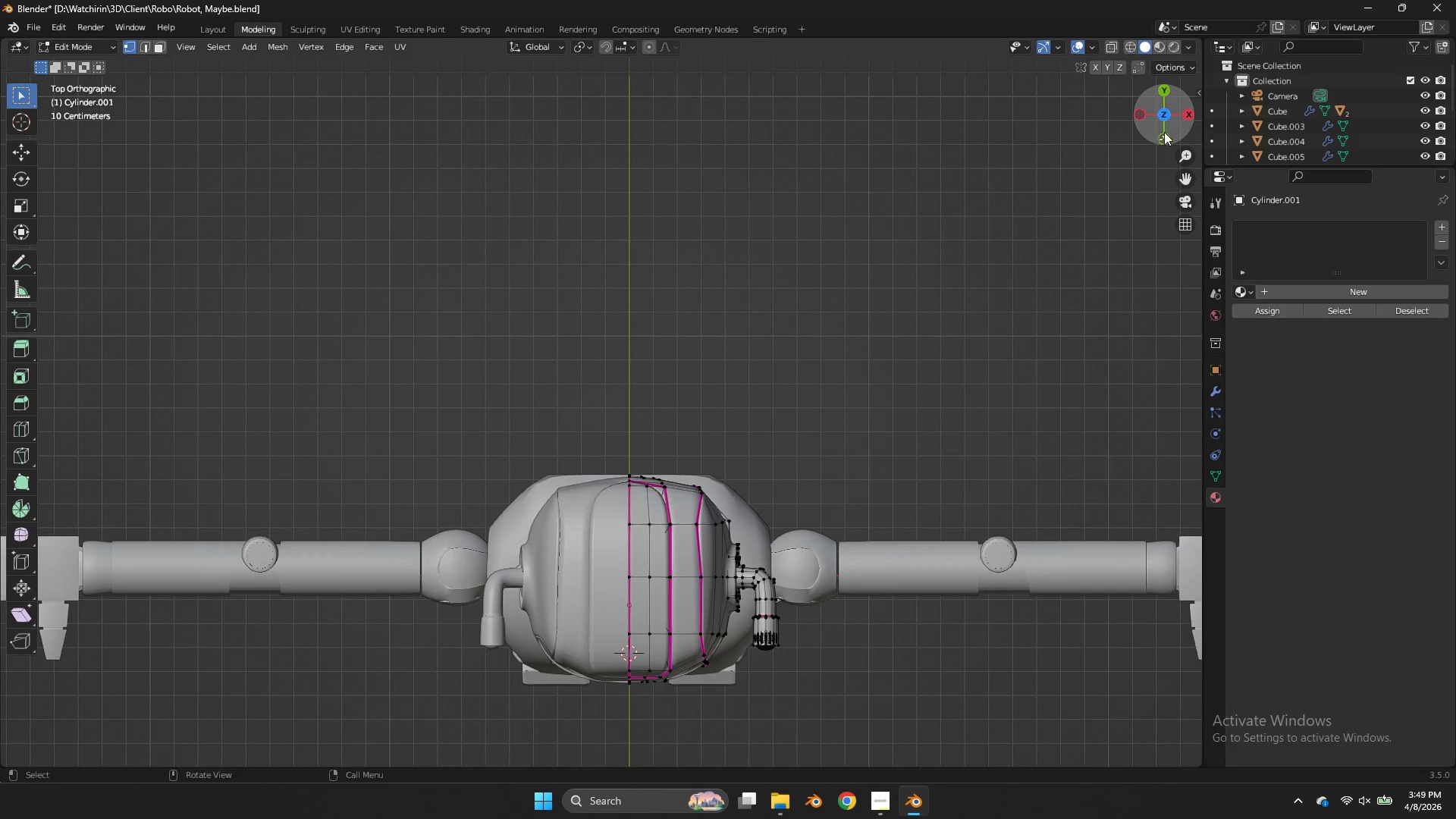 
left_click_drag(start_coordinate=[1169, 127], to_coordinate=[1168, 670])
 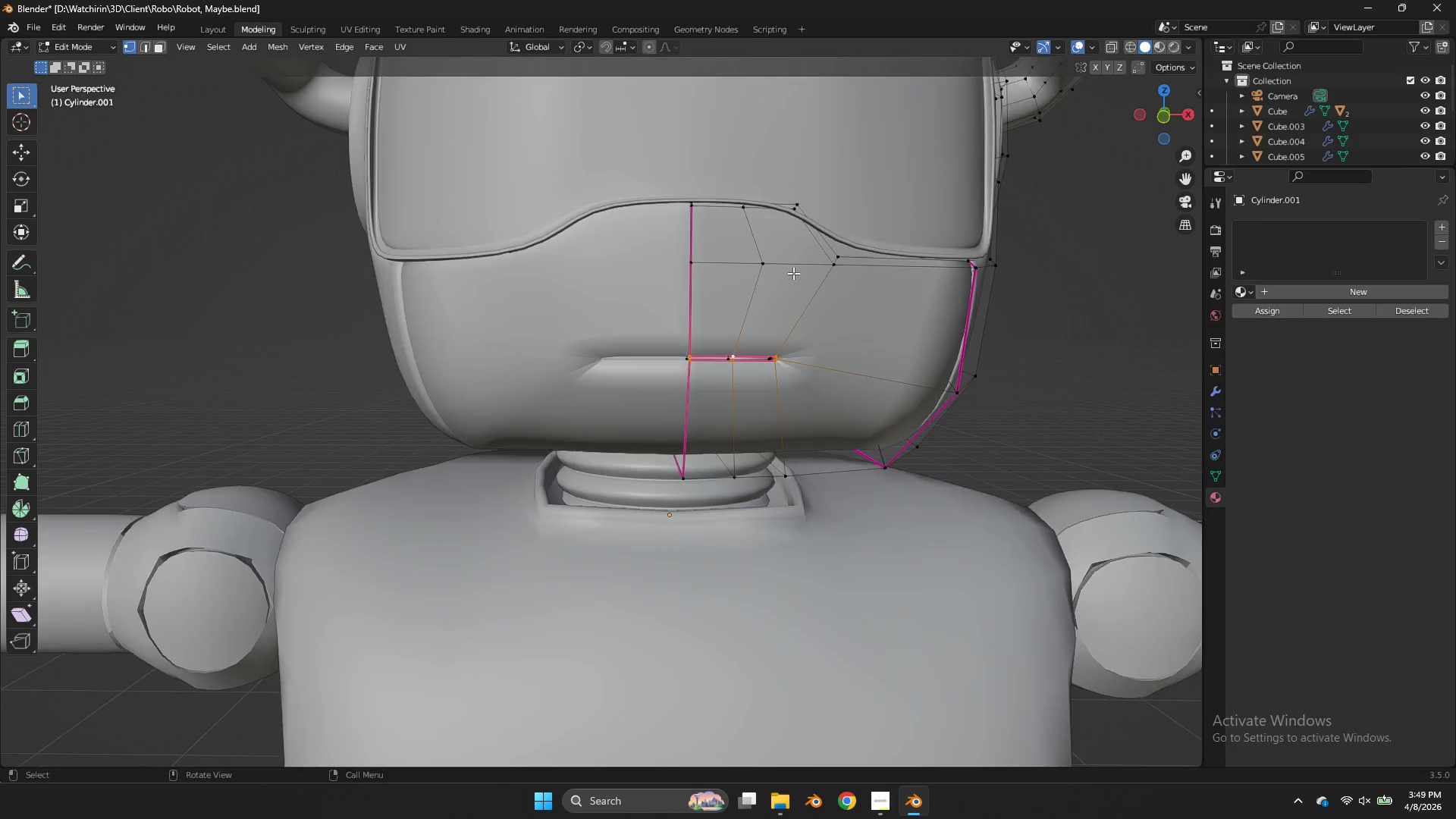 
scroll: coordinate [793, 273], scroll_direction: up, amount: 3.0
 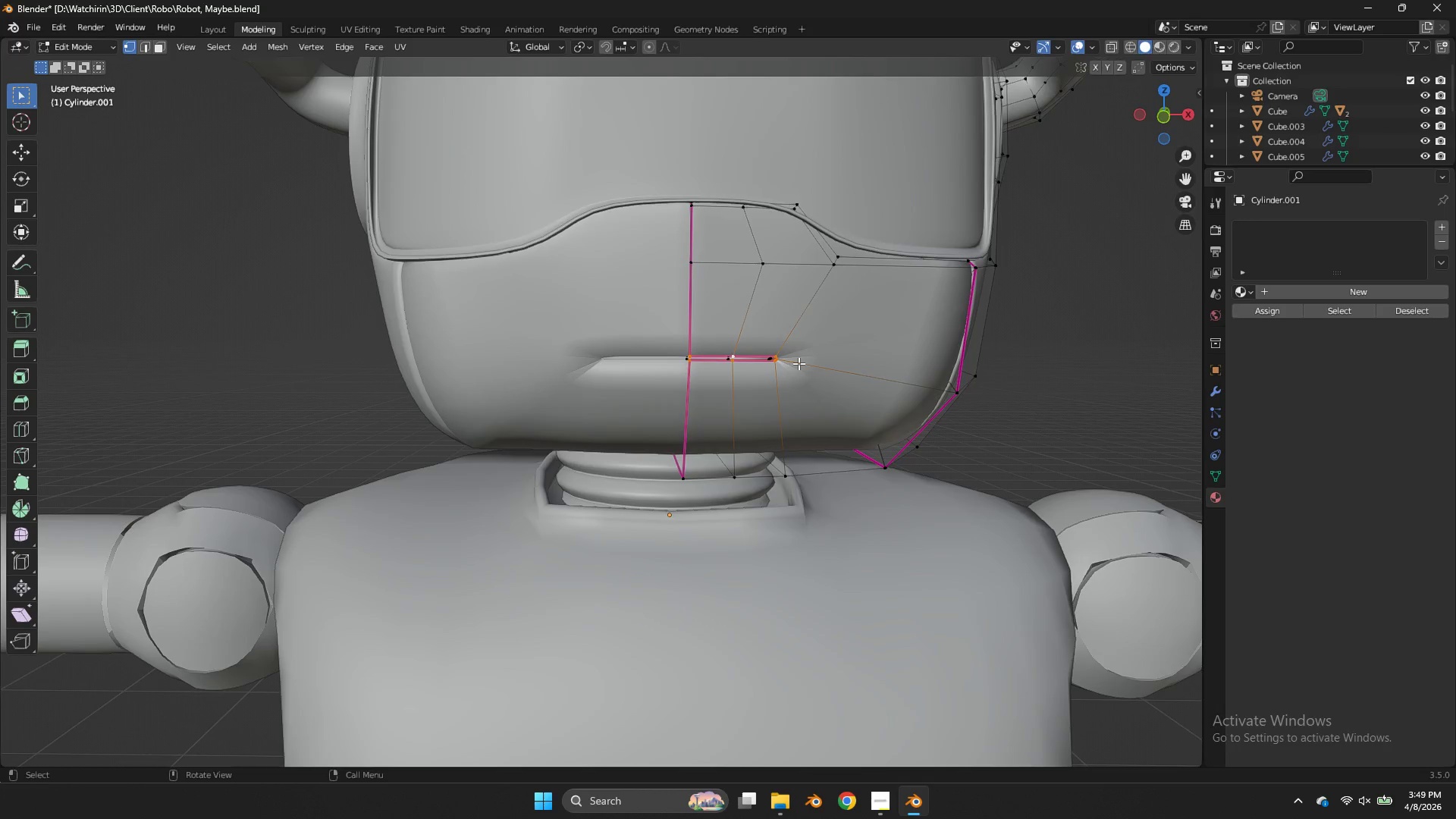 
scroll: coordinate [918, 326], scroll_direction: none, amount: 0.0
 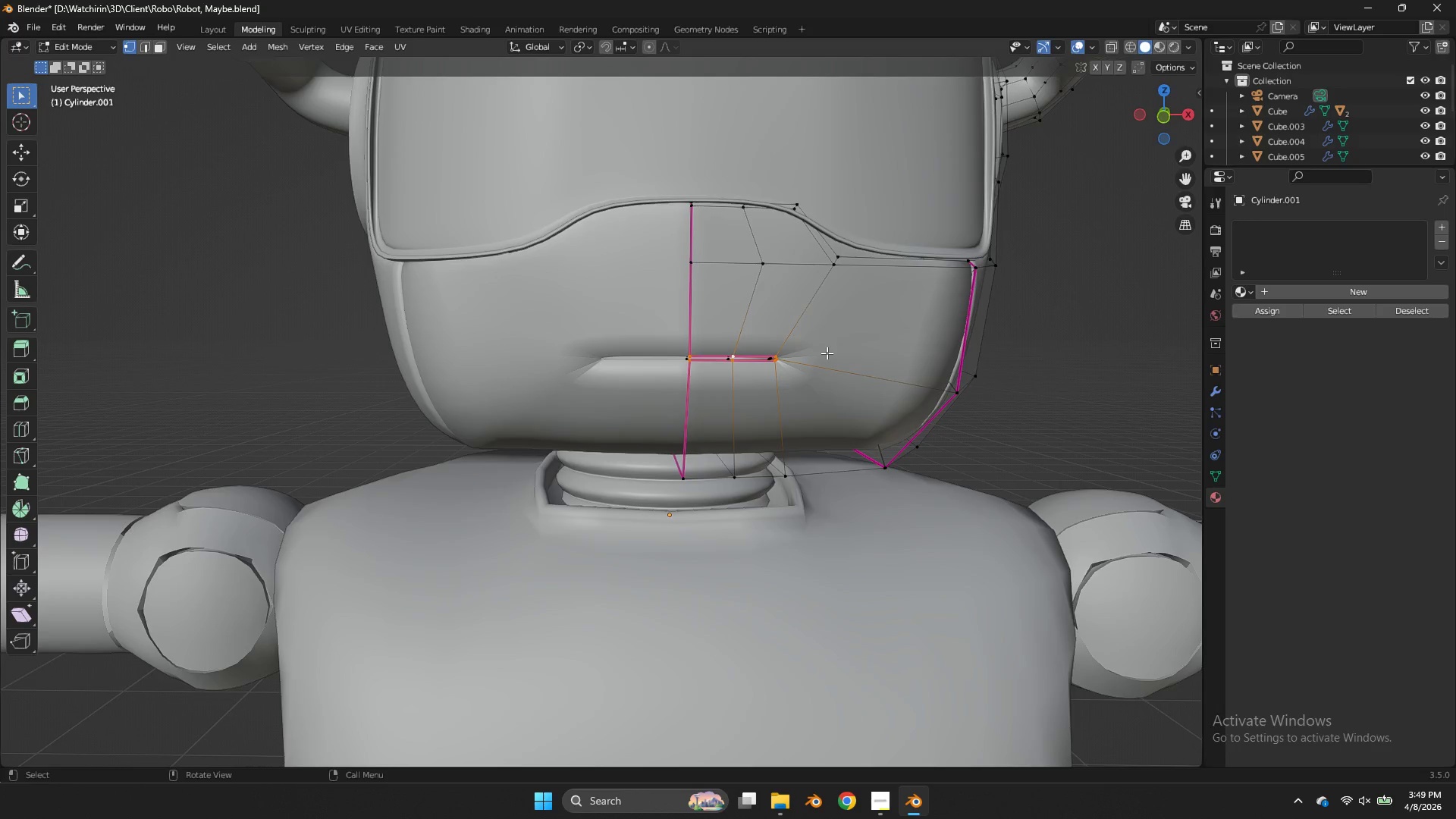 
scroll: coordinate [852, 352], scroll_direction: up, amount: 2.0
 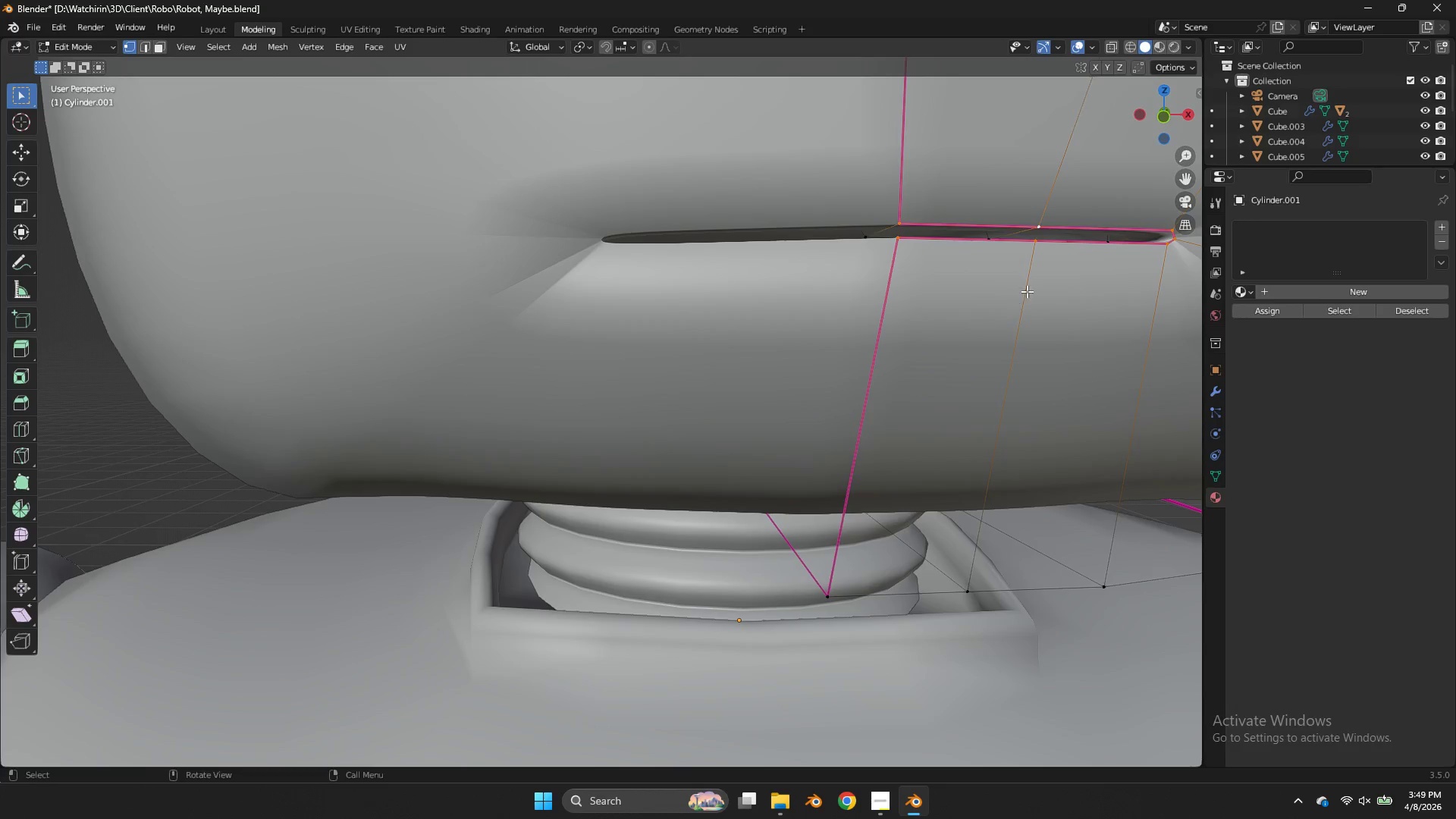 
type(sz)
 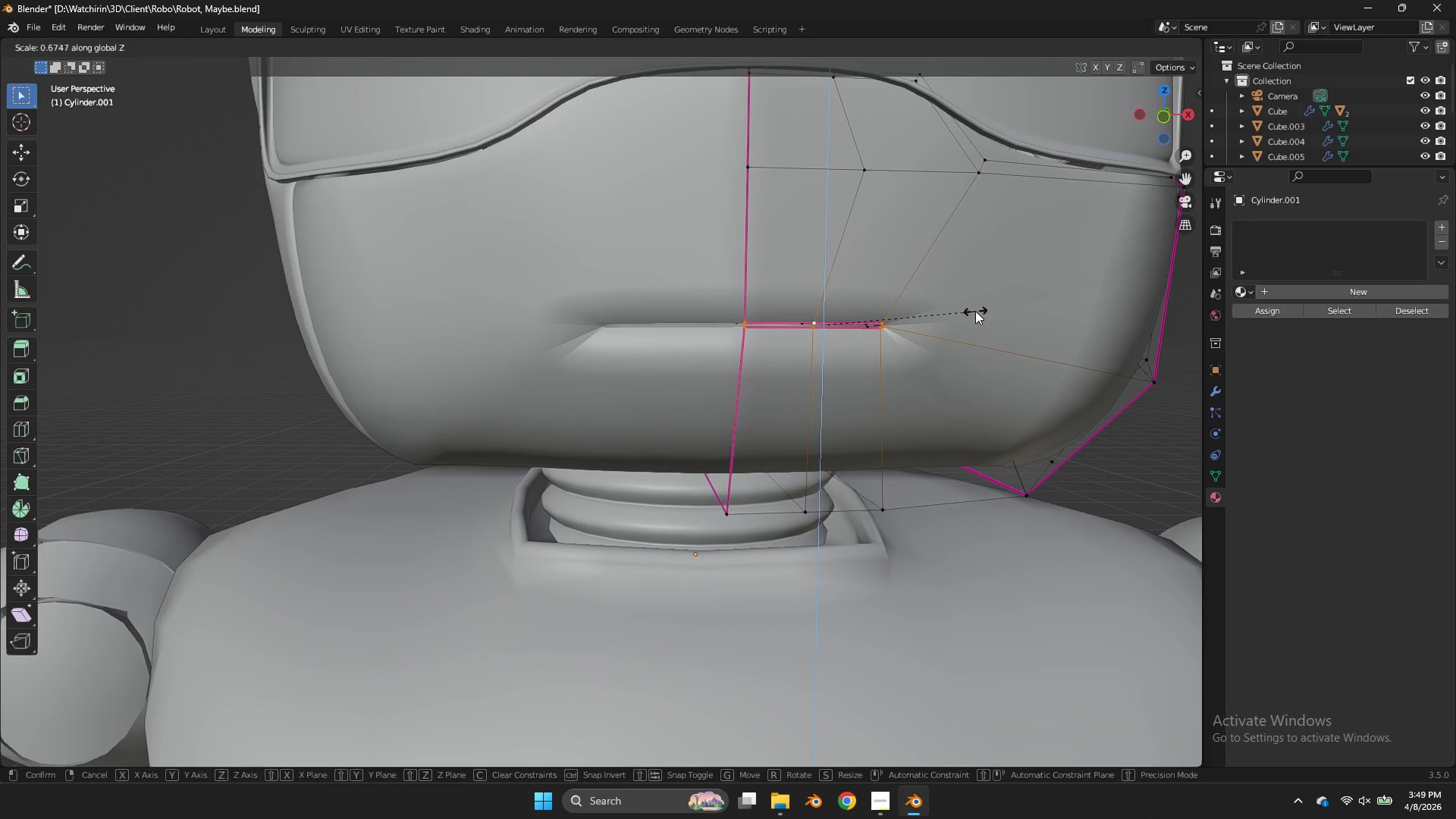 
scroll: coordinate [862, 324], scroll_direction: down, amount: 1.0
 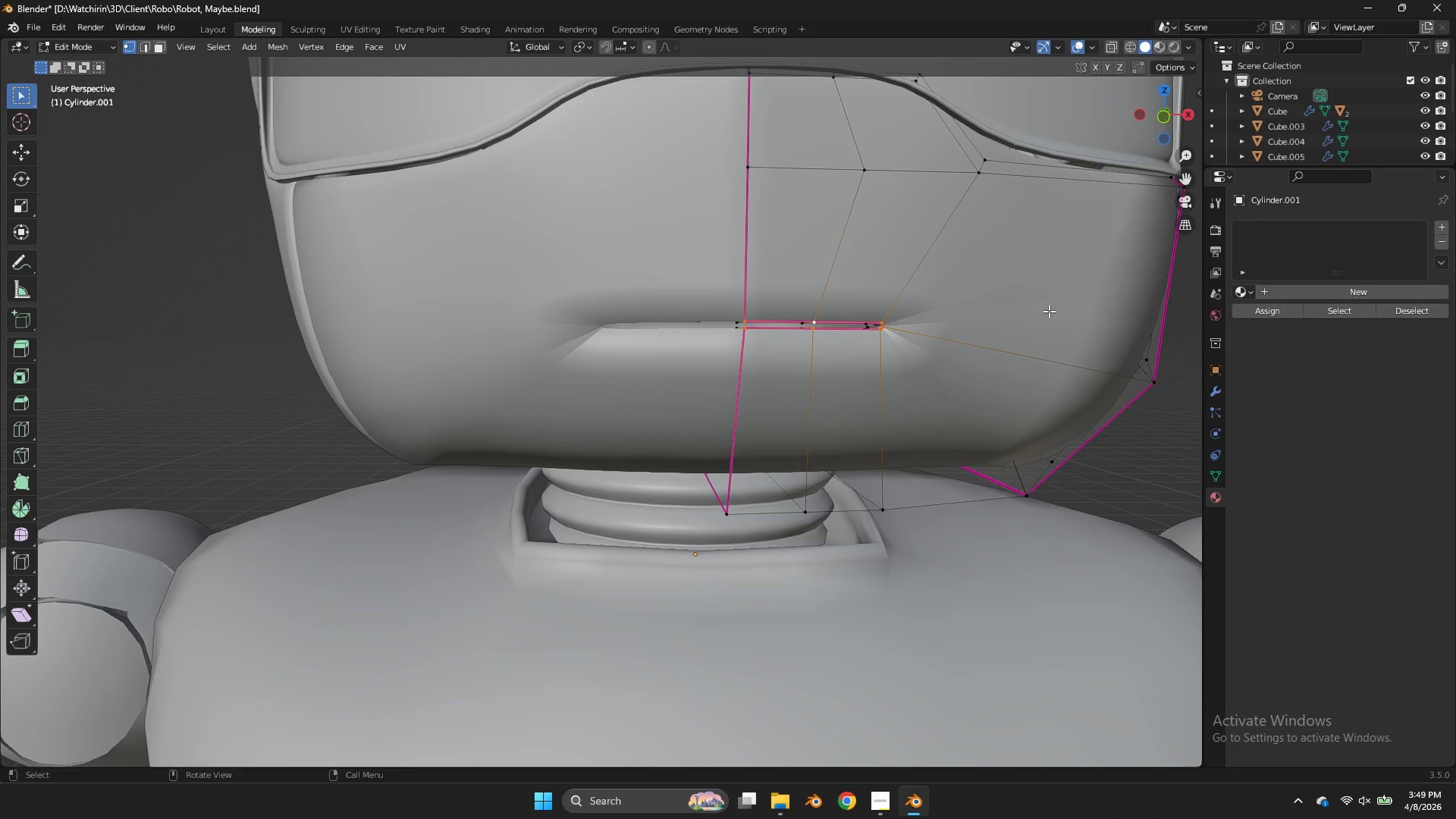 
left_click([975, 311])
 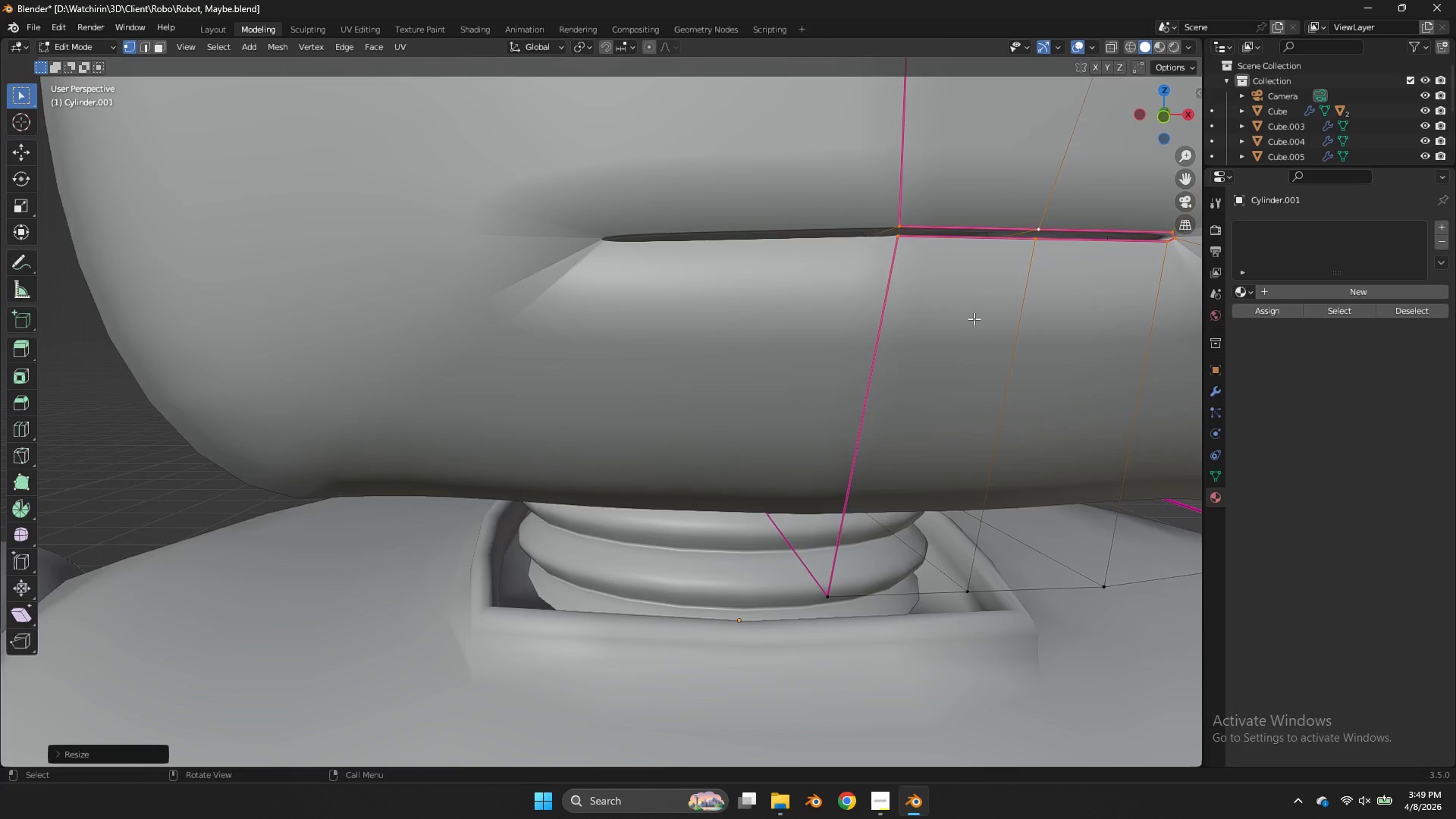 
scroll: coordinate [1021, 297], scroll_direction: none, amount: 0.0
 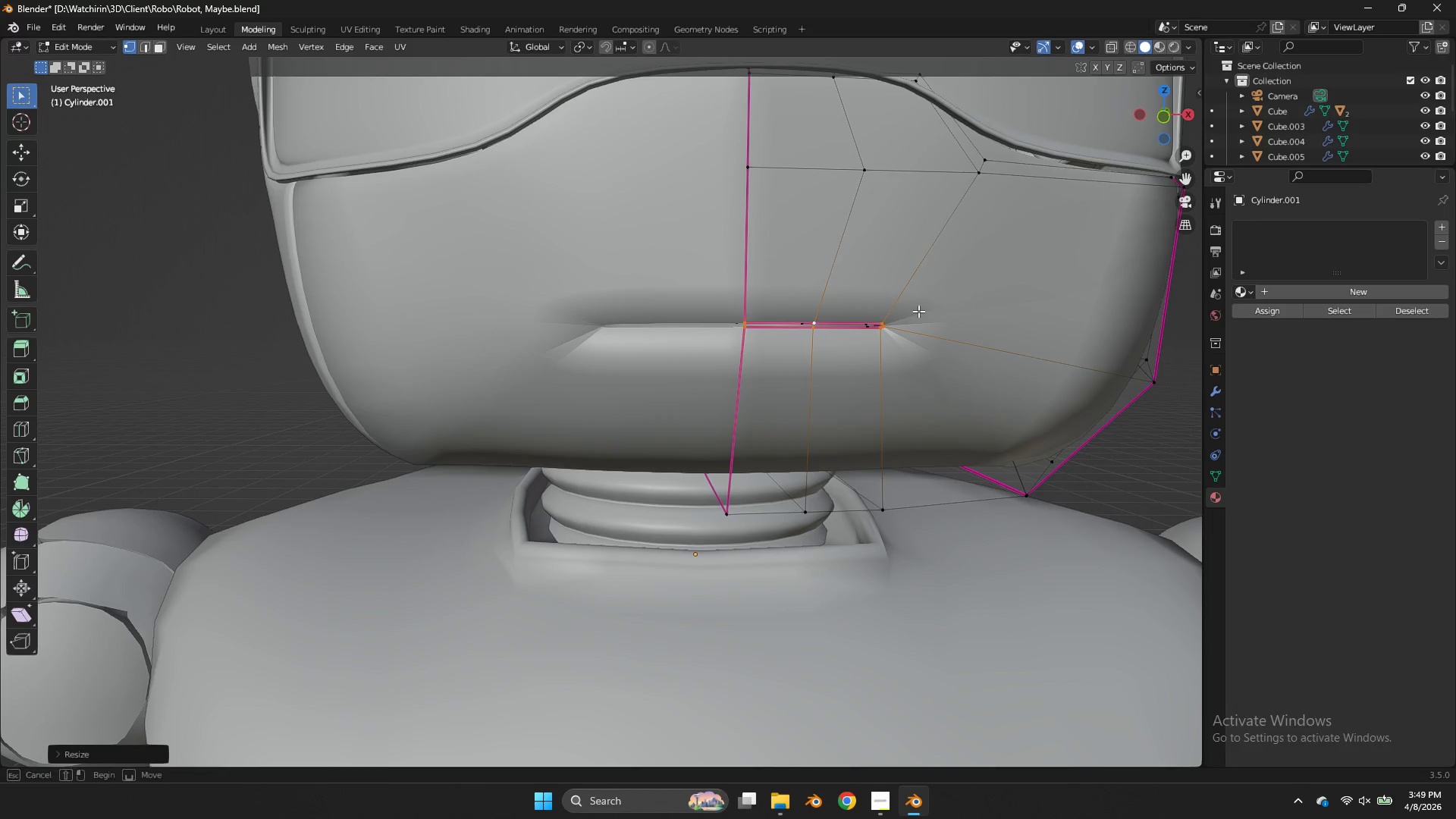 
left_click_drag(start_coordinate=[924, 308], to_coordinate=[874, 351])
 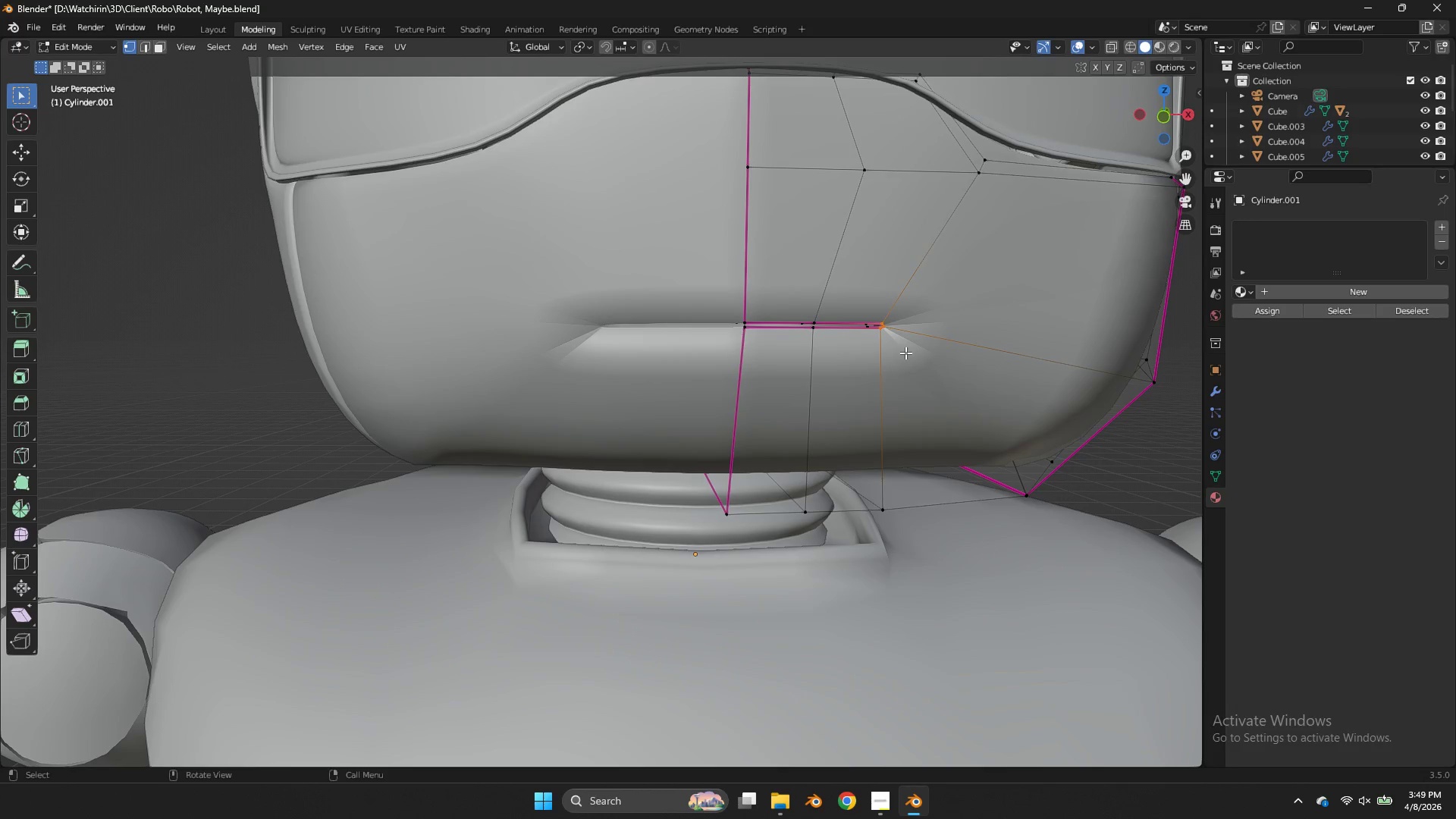 
type(gz)
 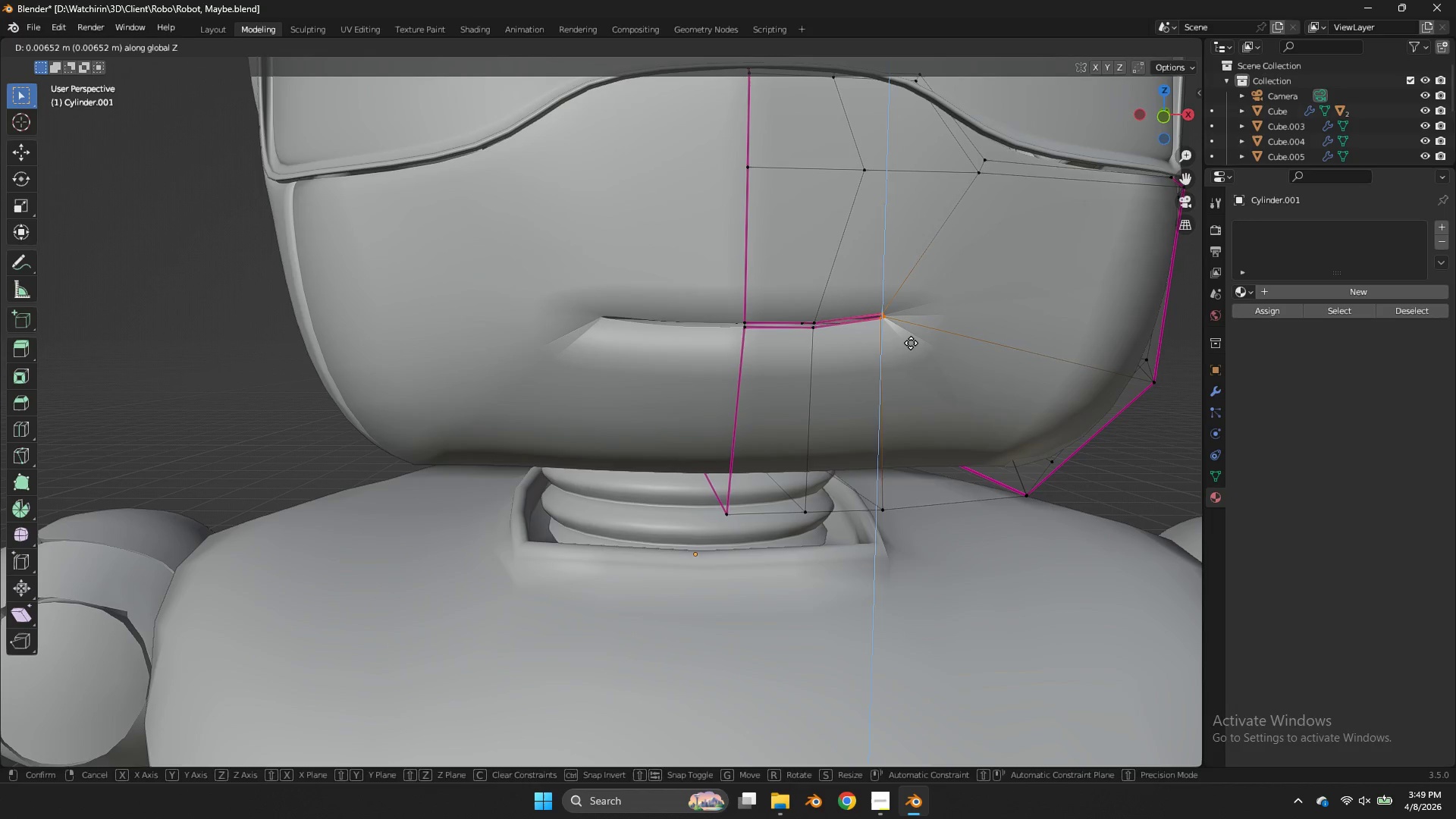 
left_click([911, 343])
 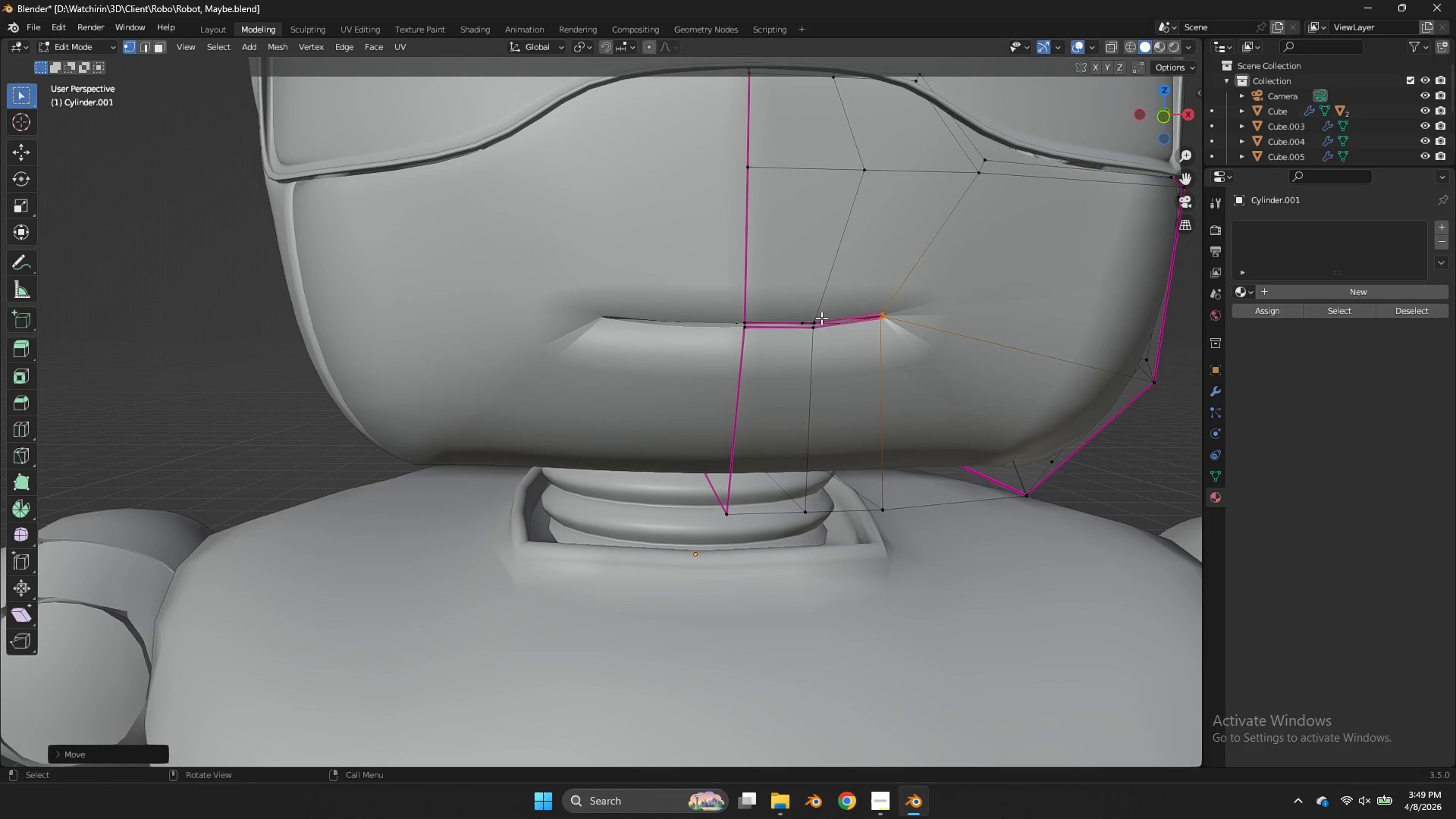 
left_click_drag(start_coordinate=[821, 318], to_coordinate=[807, 337])
 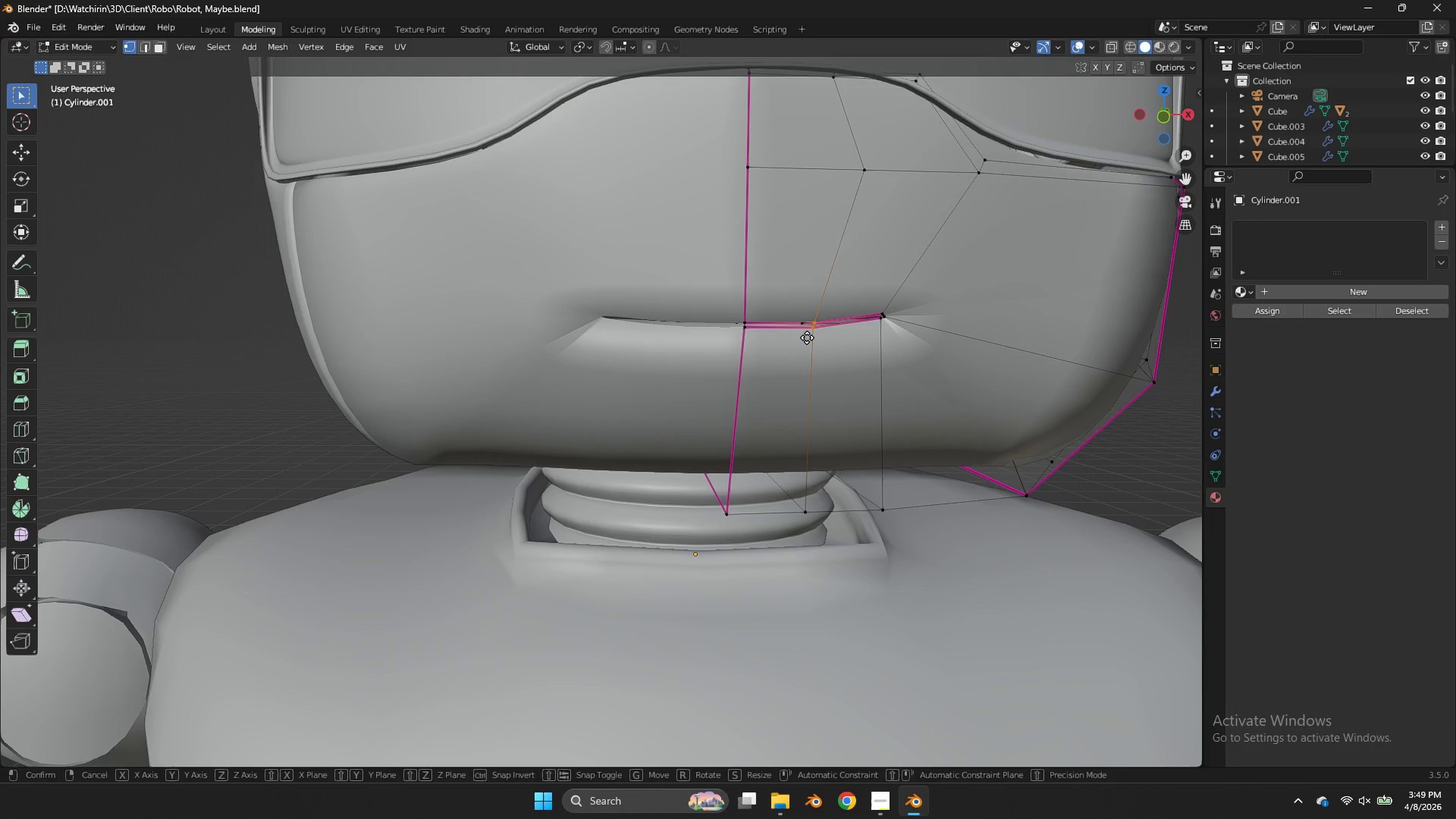 
type(gz)
 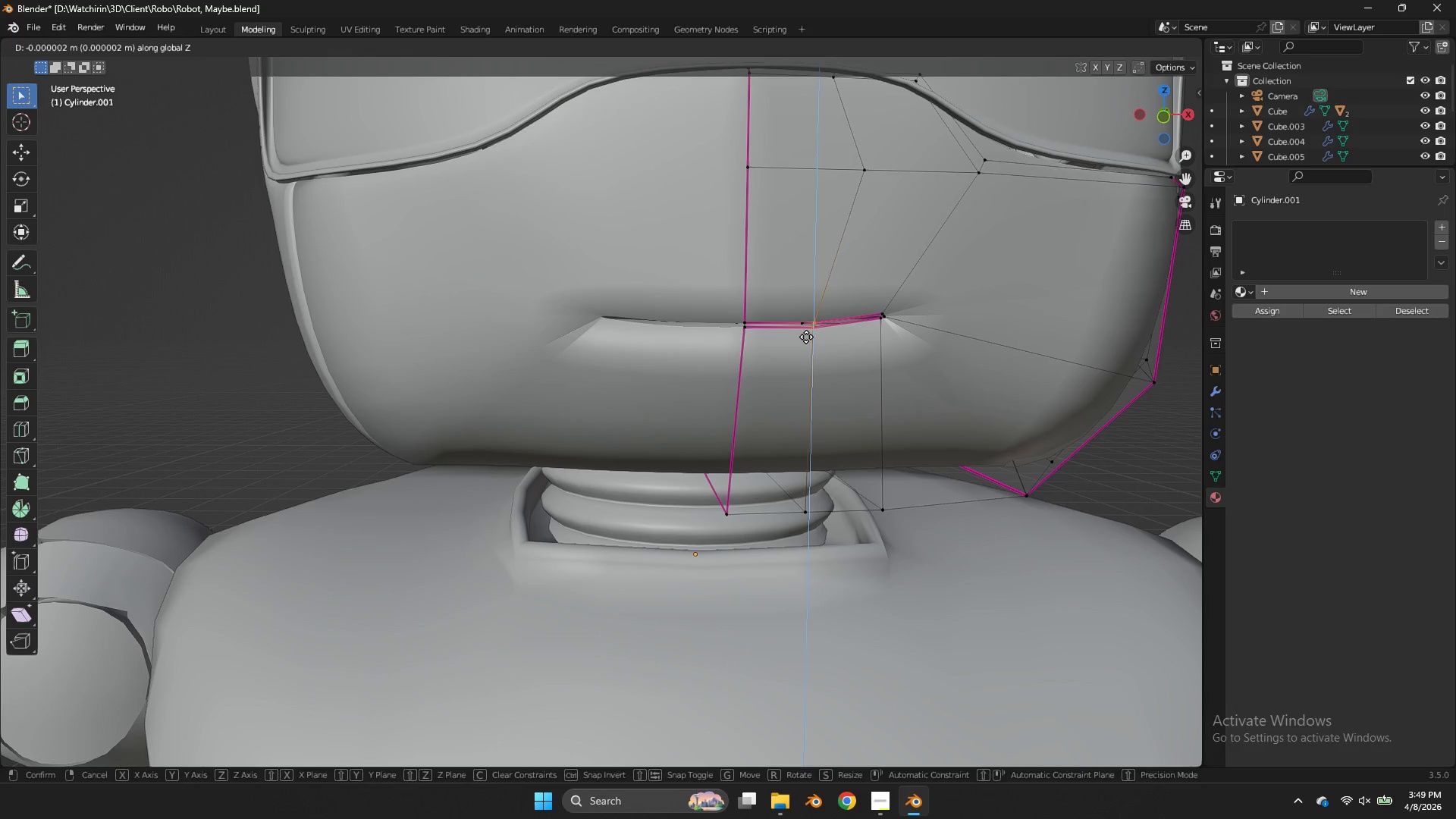 
hold_key(key=ShiftLeft, duration=1.05)
left_click([822, 301])
 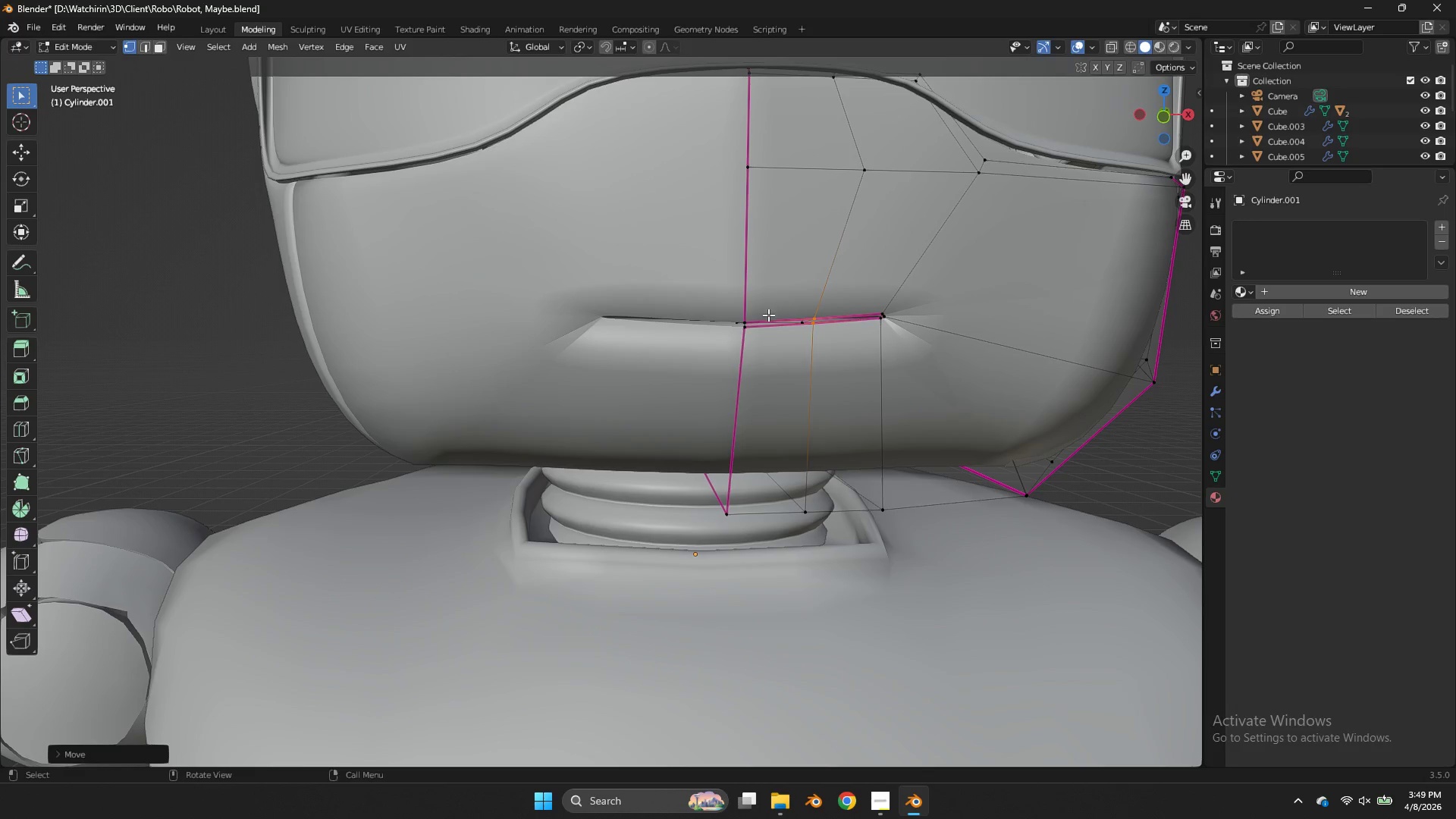 
left_click_drag(start_coordinate=[769, 314], to_coordinate=[739, 343])
 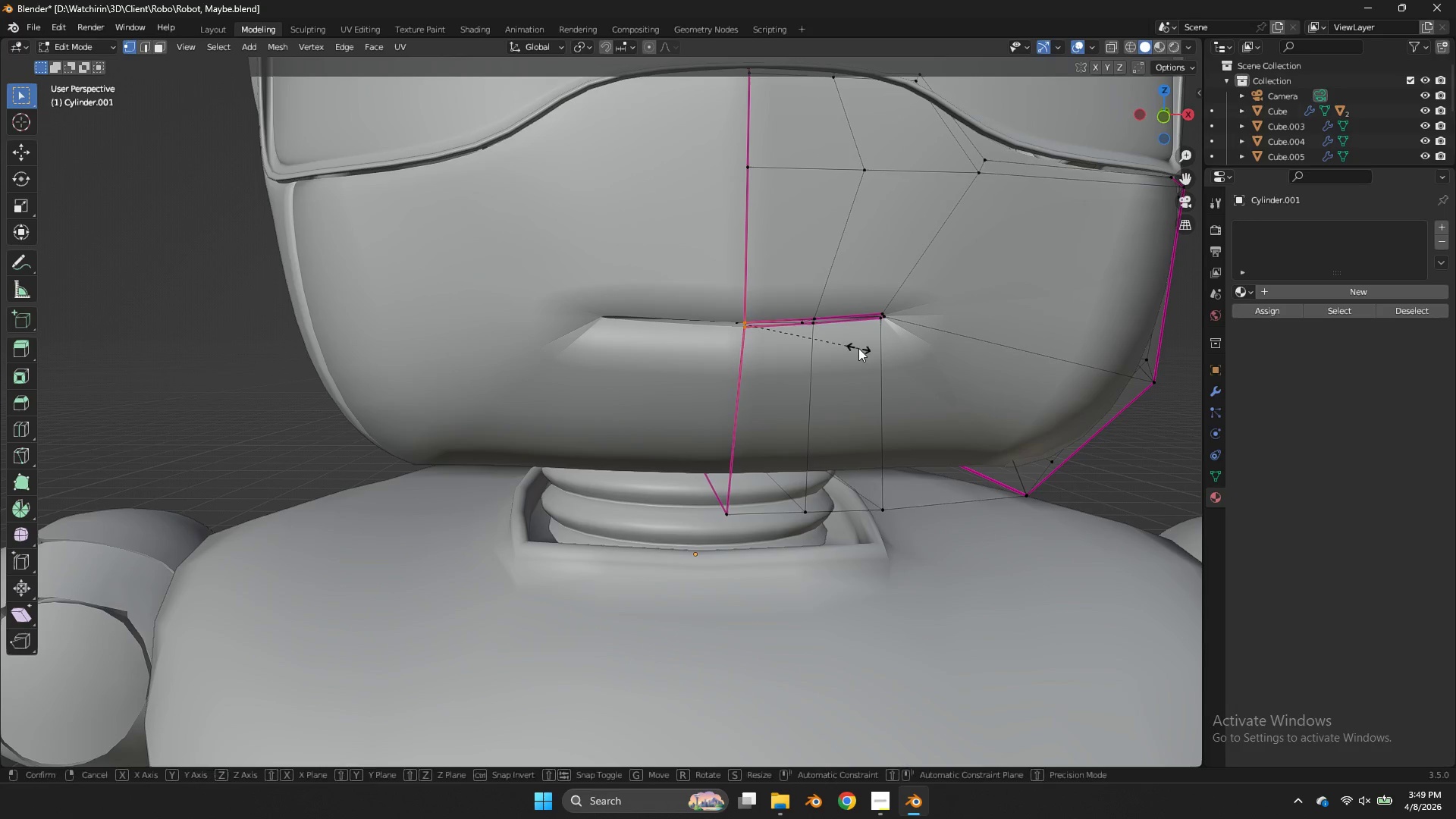 
type(sz)
 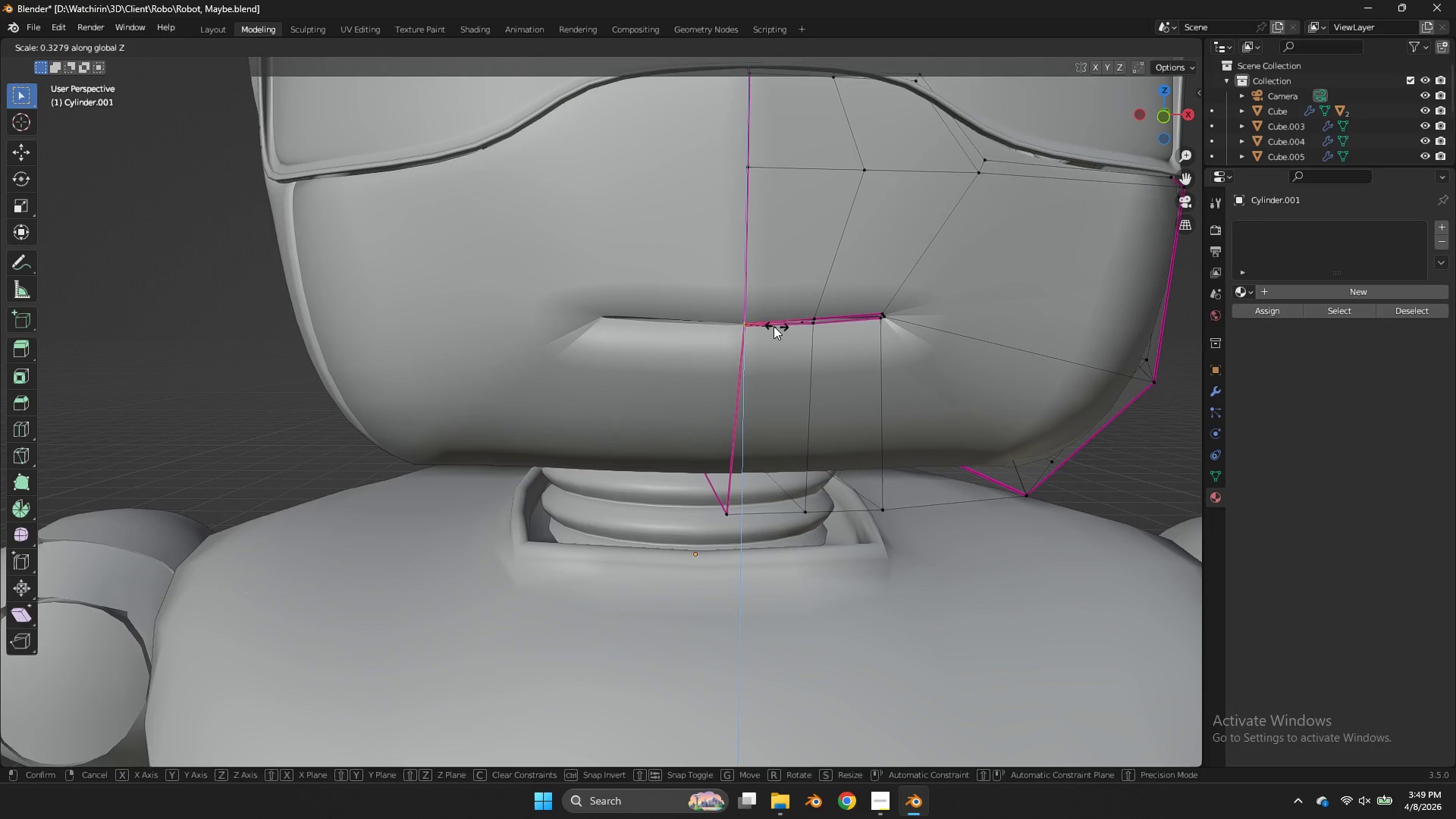 
left_click([771, 325])
 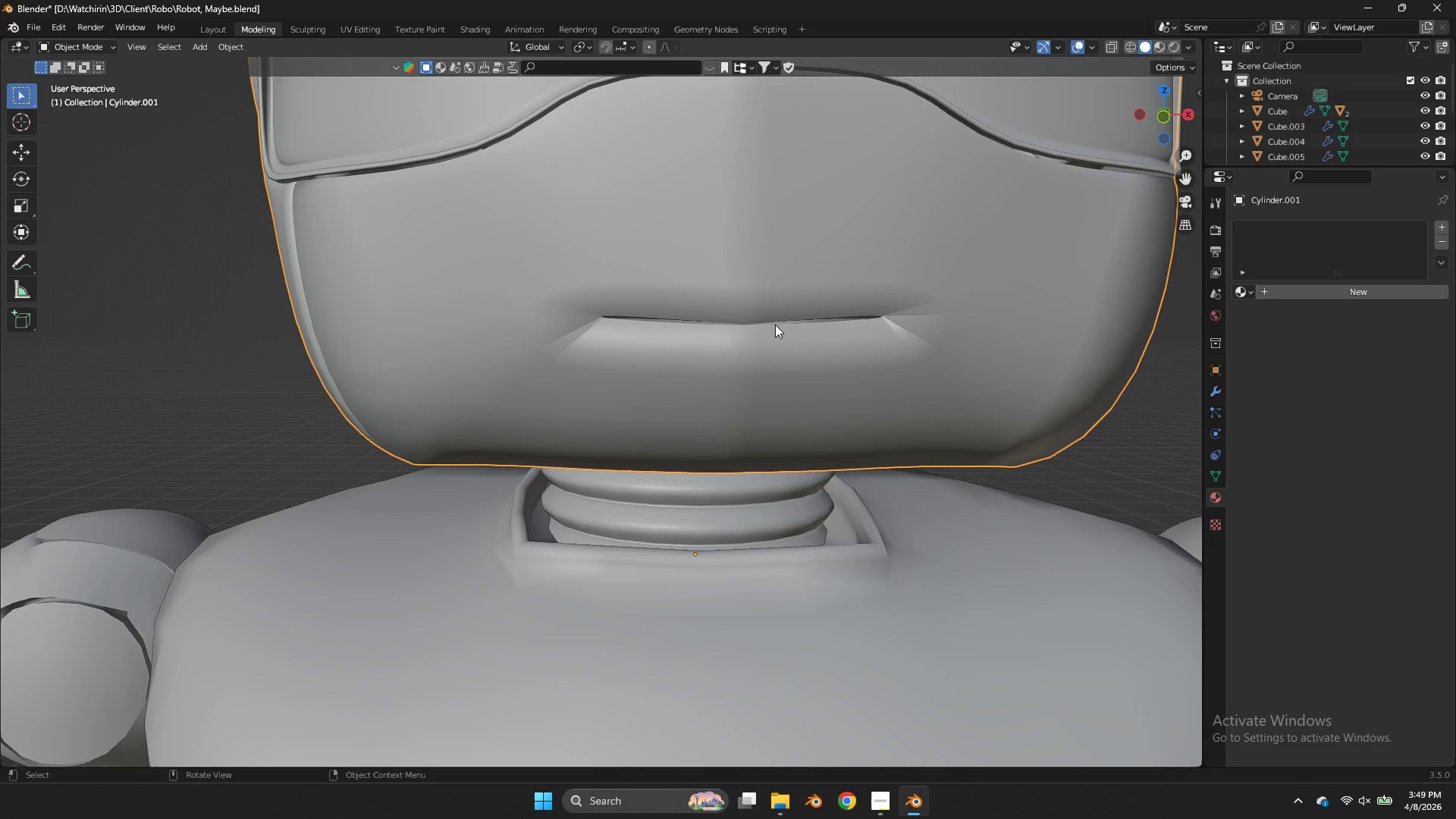 
key(Tab)
 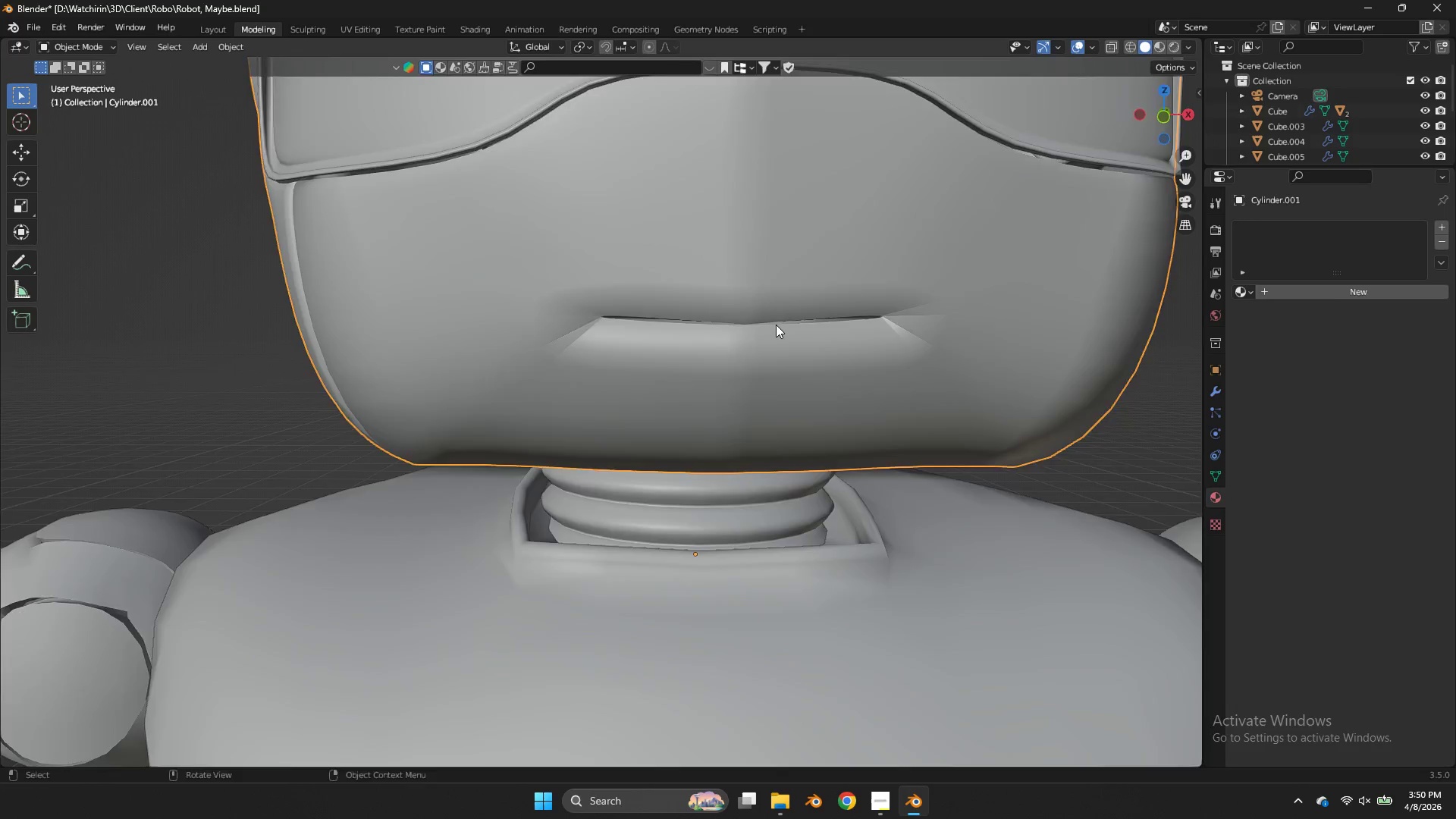 
scroll: coordinate [776, 325], scroll_direction: down, amount: 3.0
 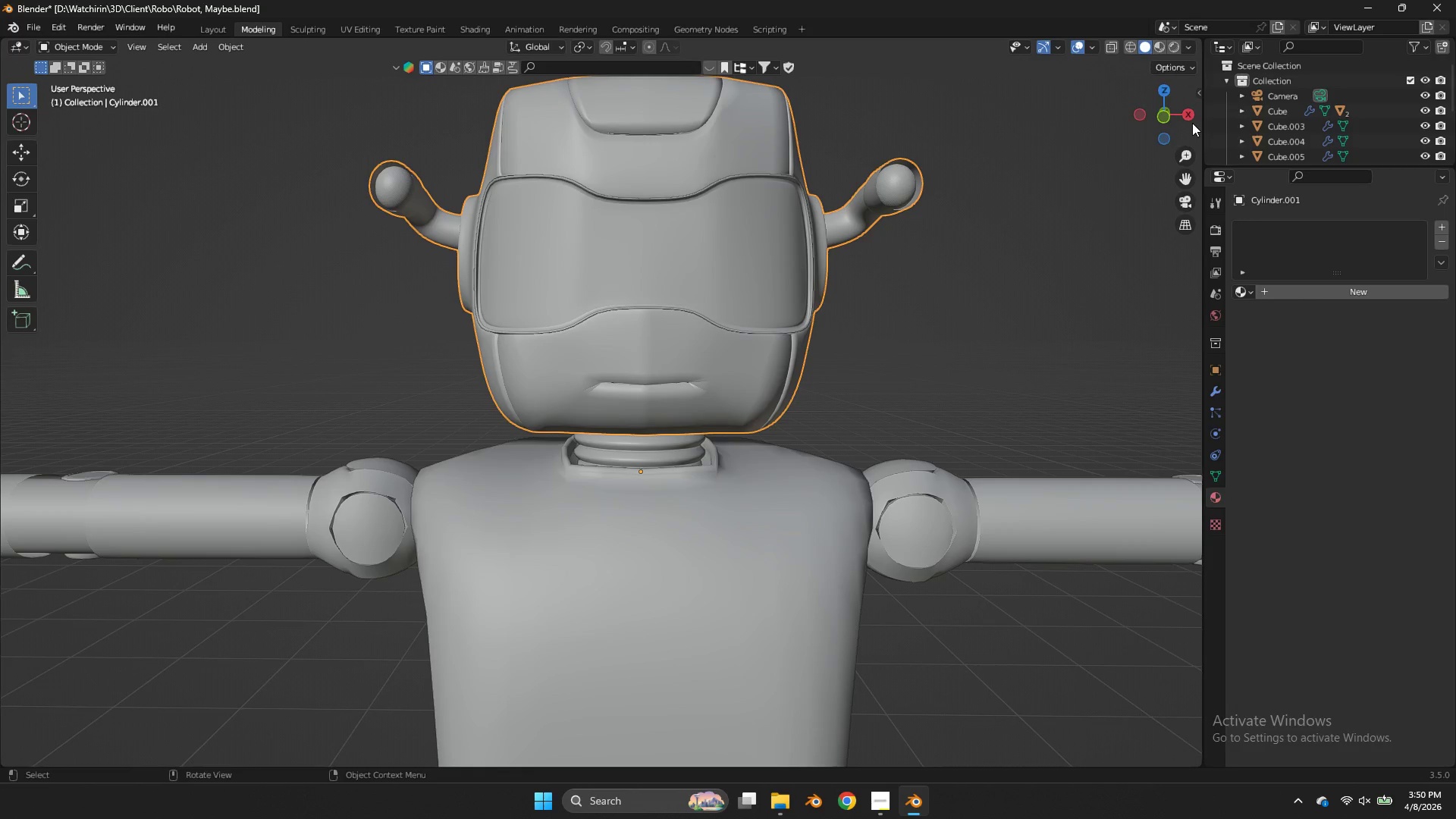 
left_click([1171, 115])
 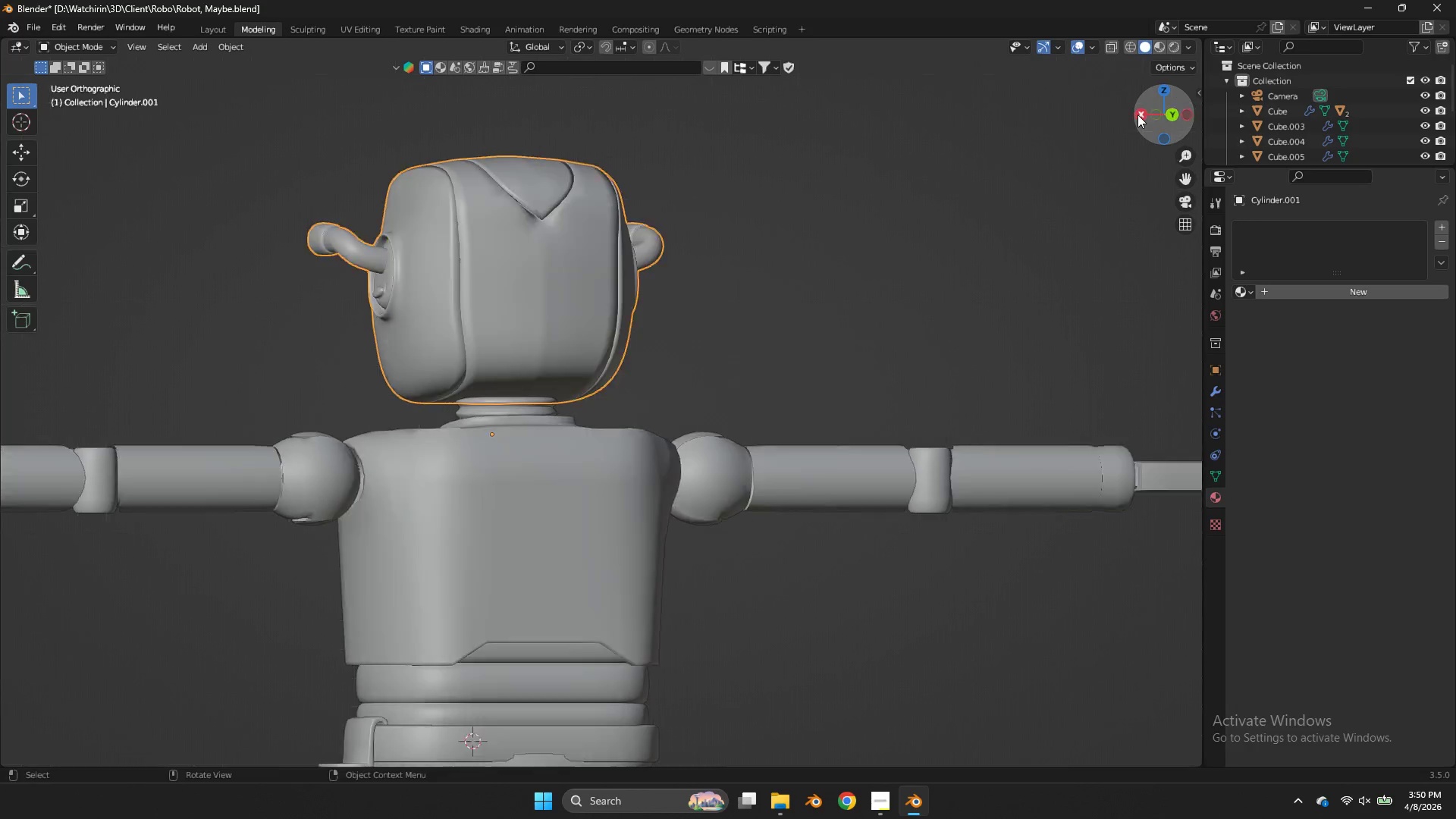 
double_click([1138, 115])
 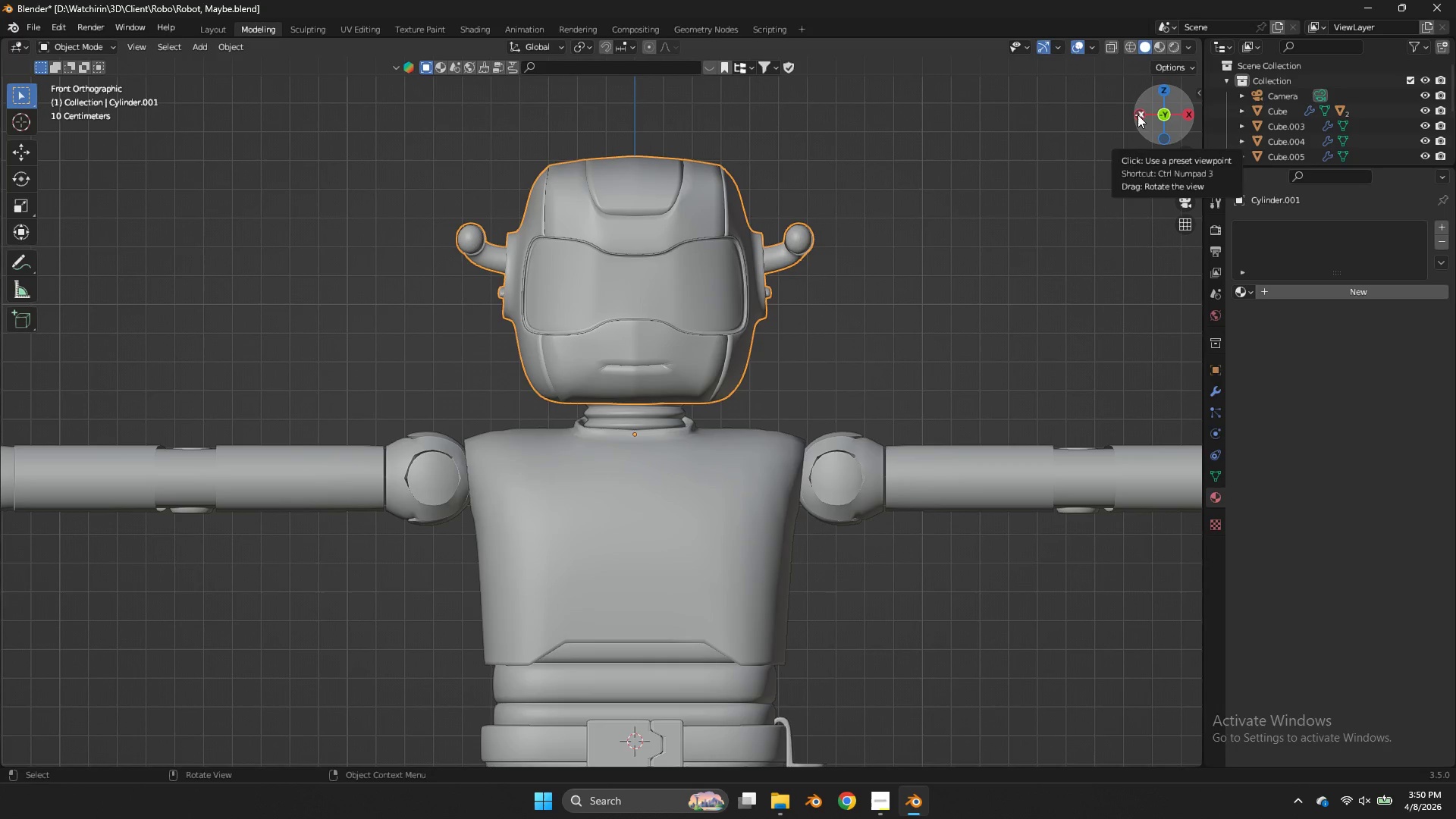 
key(Control+Z)
 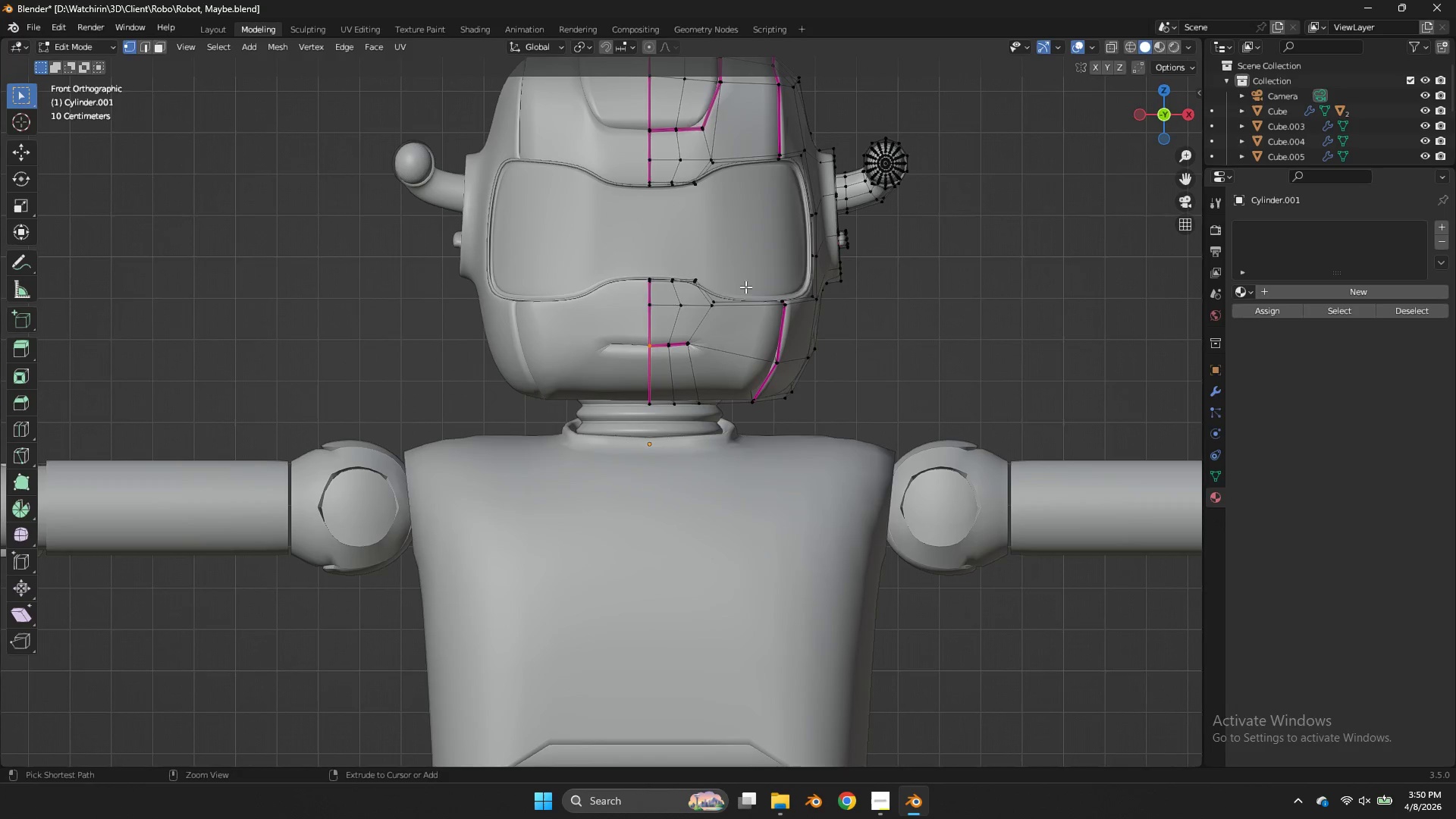 
scroll: coordinate [720, 236], scroll_direction: up, amount: 2.0
 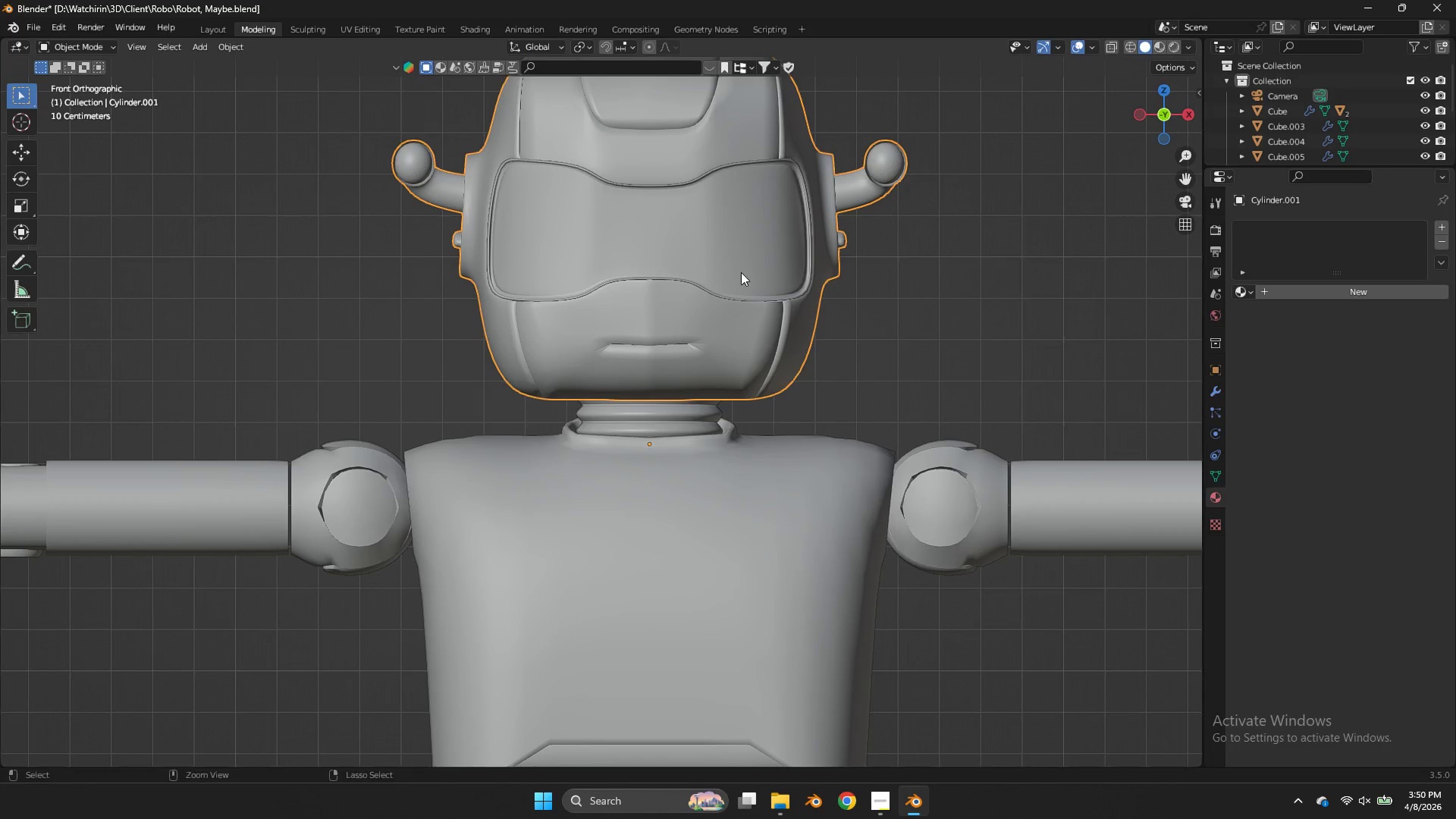 
key(Control+Z)
 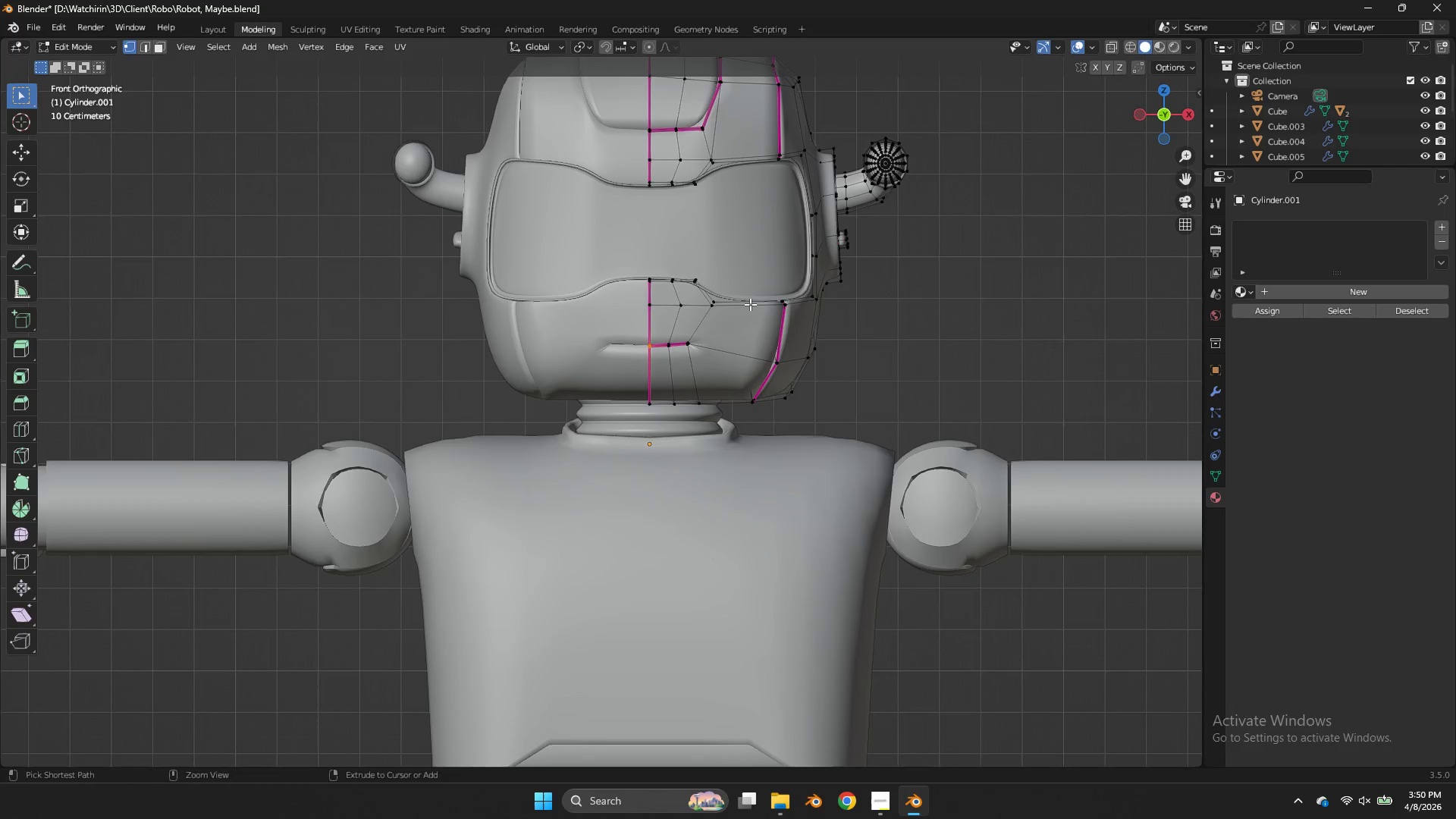 
key(Control+Z)
 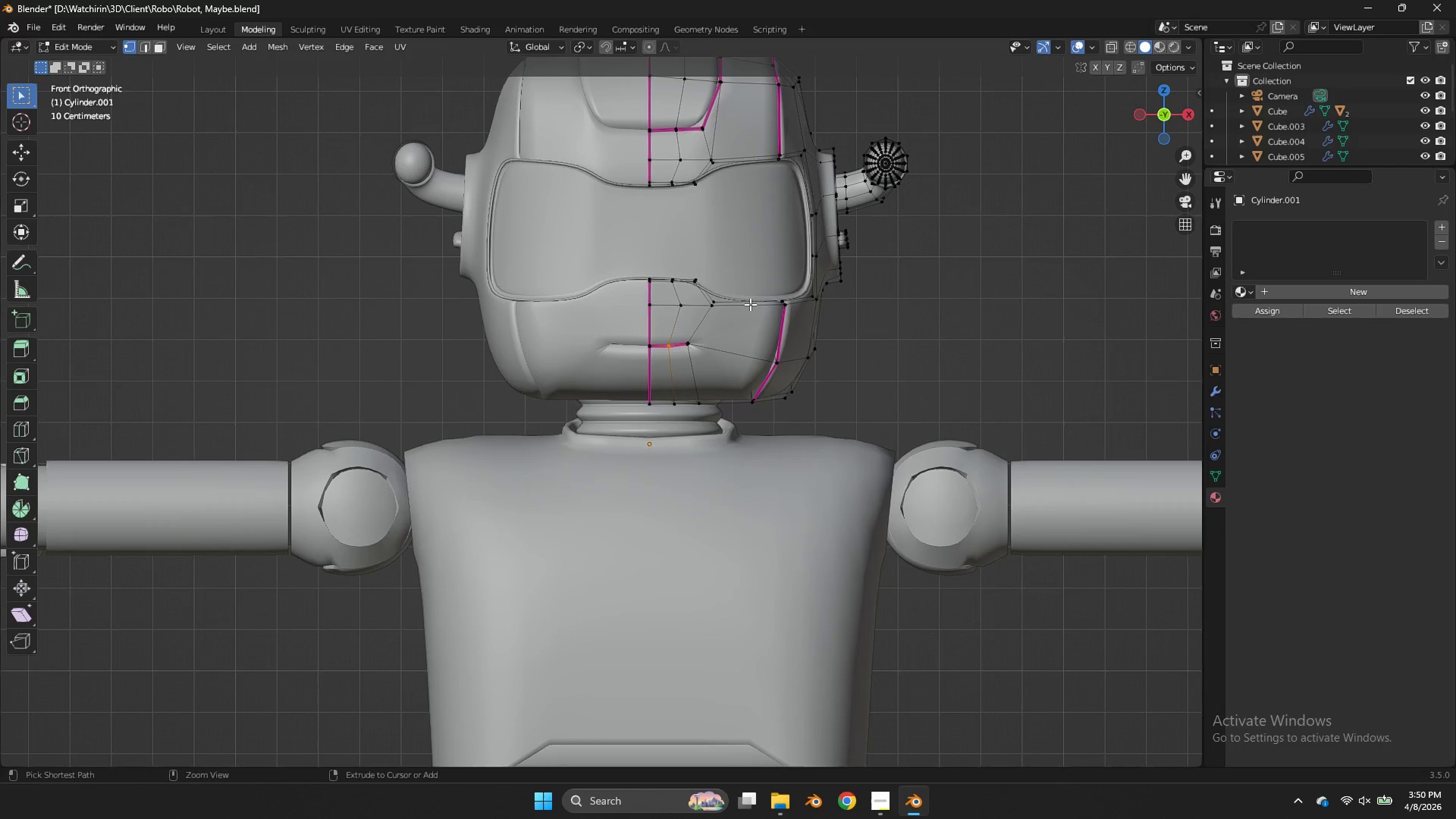 
key(Control+Z)
 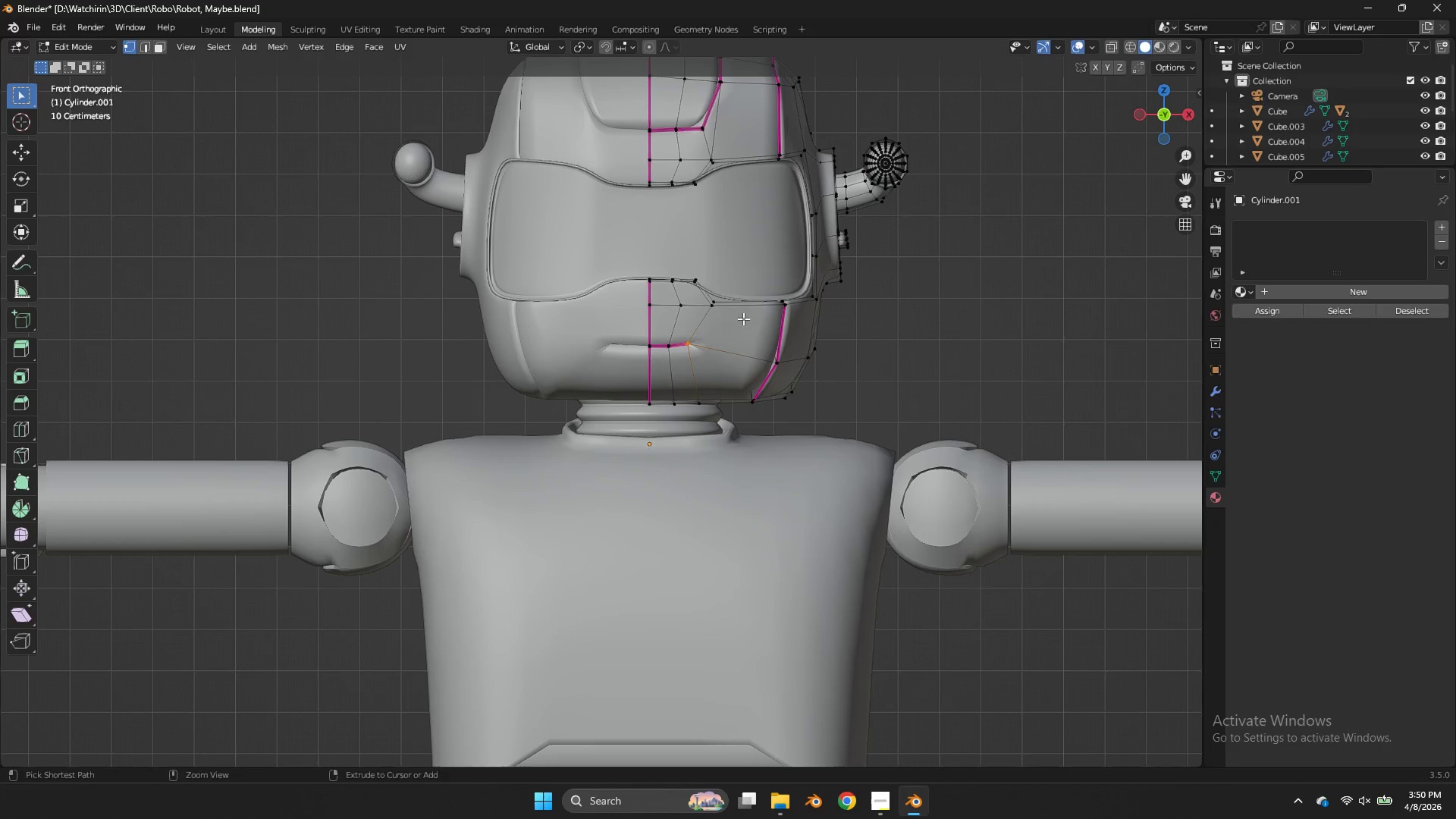 
key(Control+Z)
 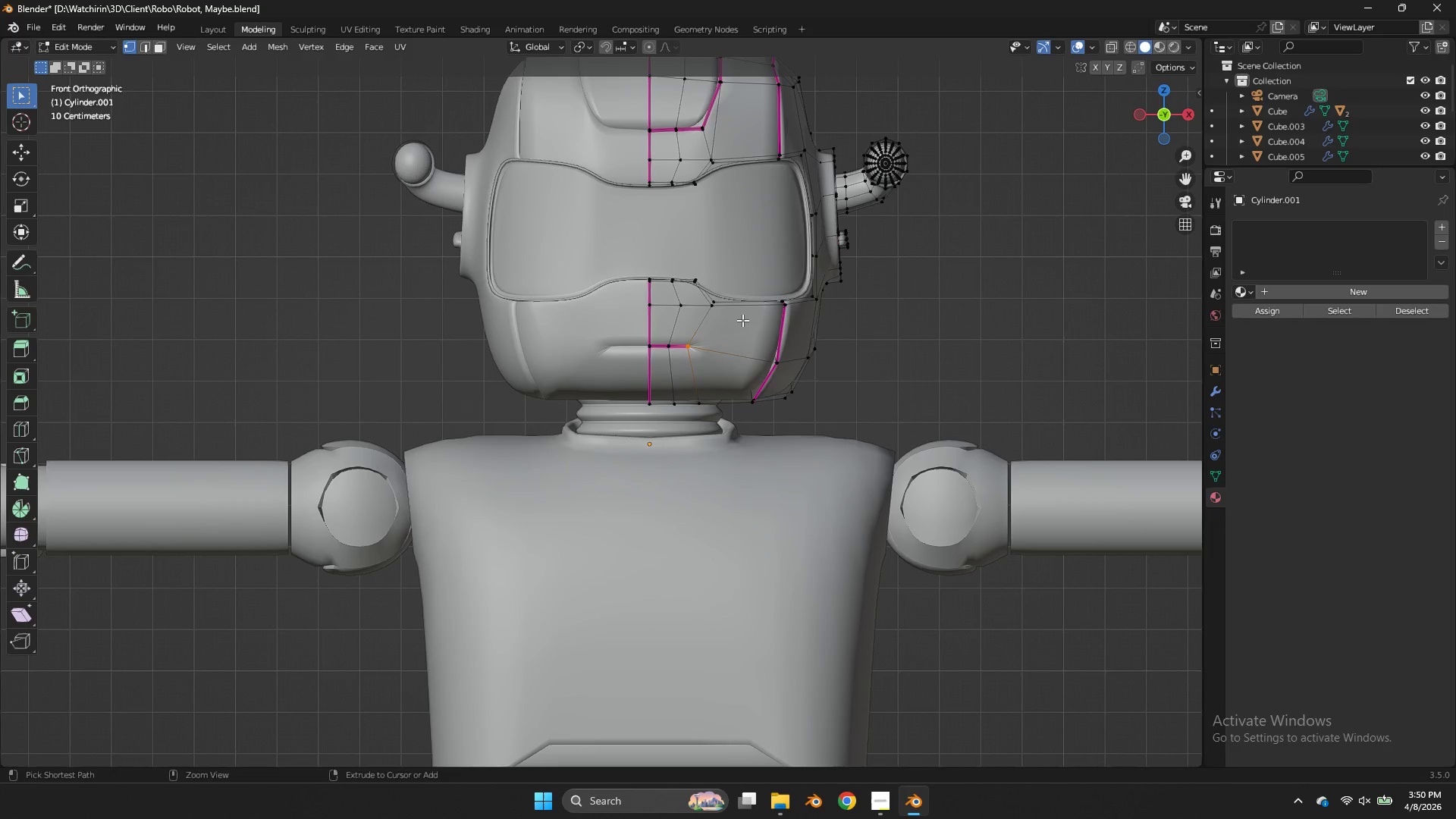 
key(Control+Z)
 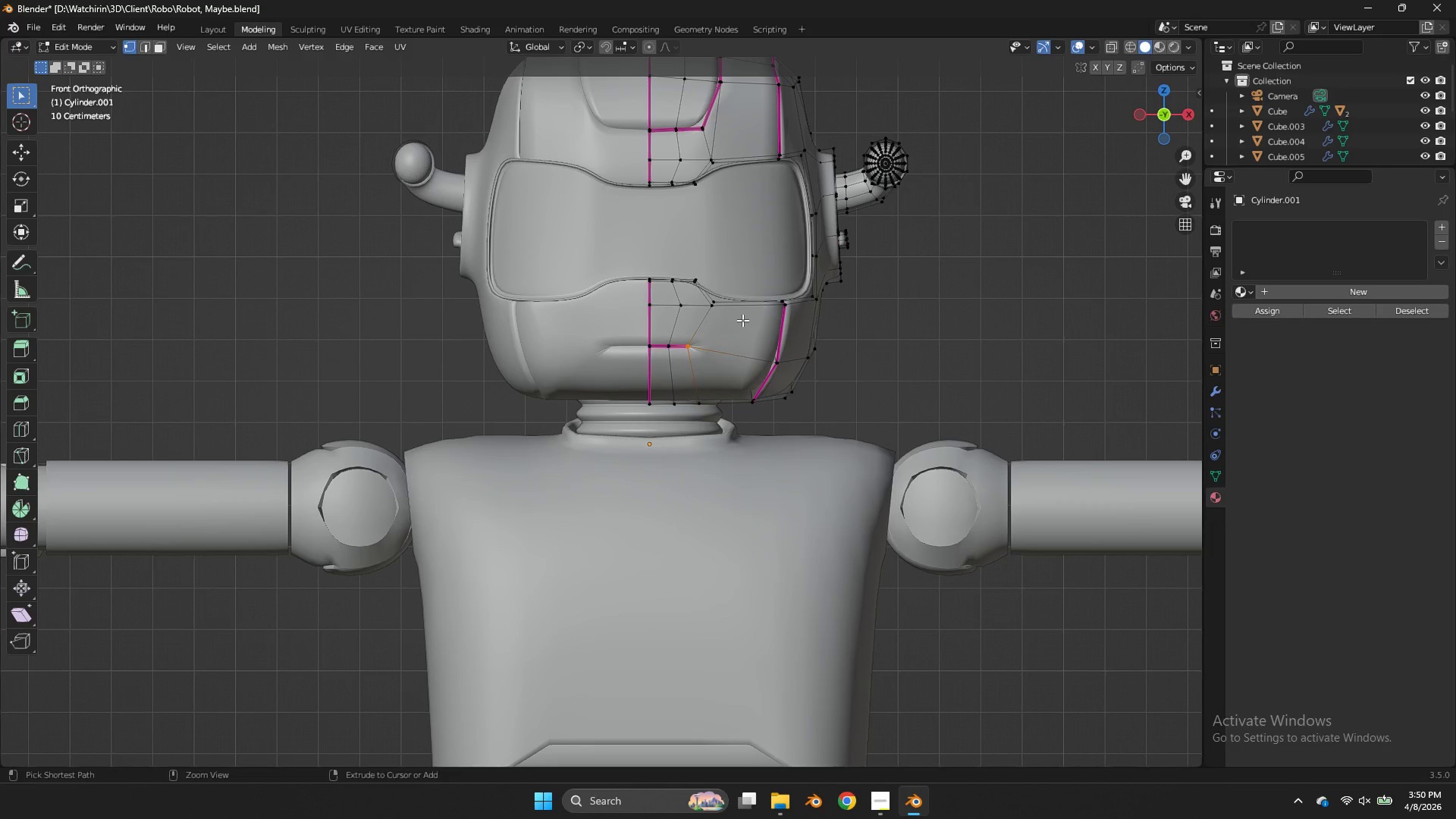 
key(Control+Z)
 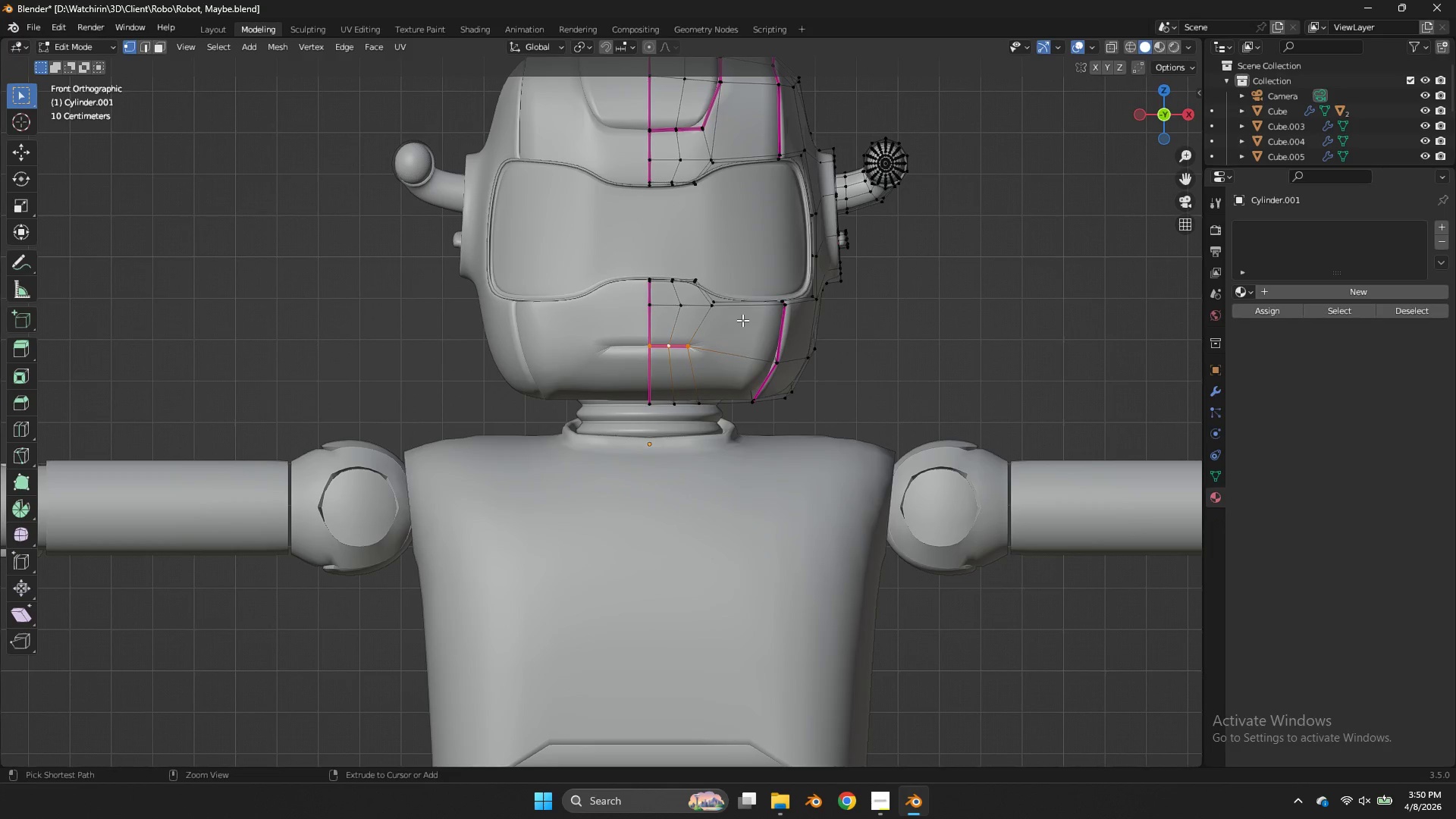 
key(Control+Z)
 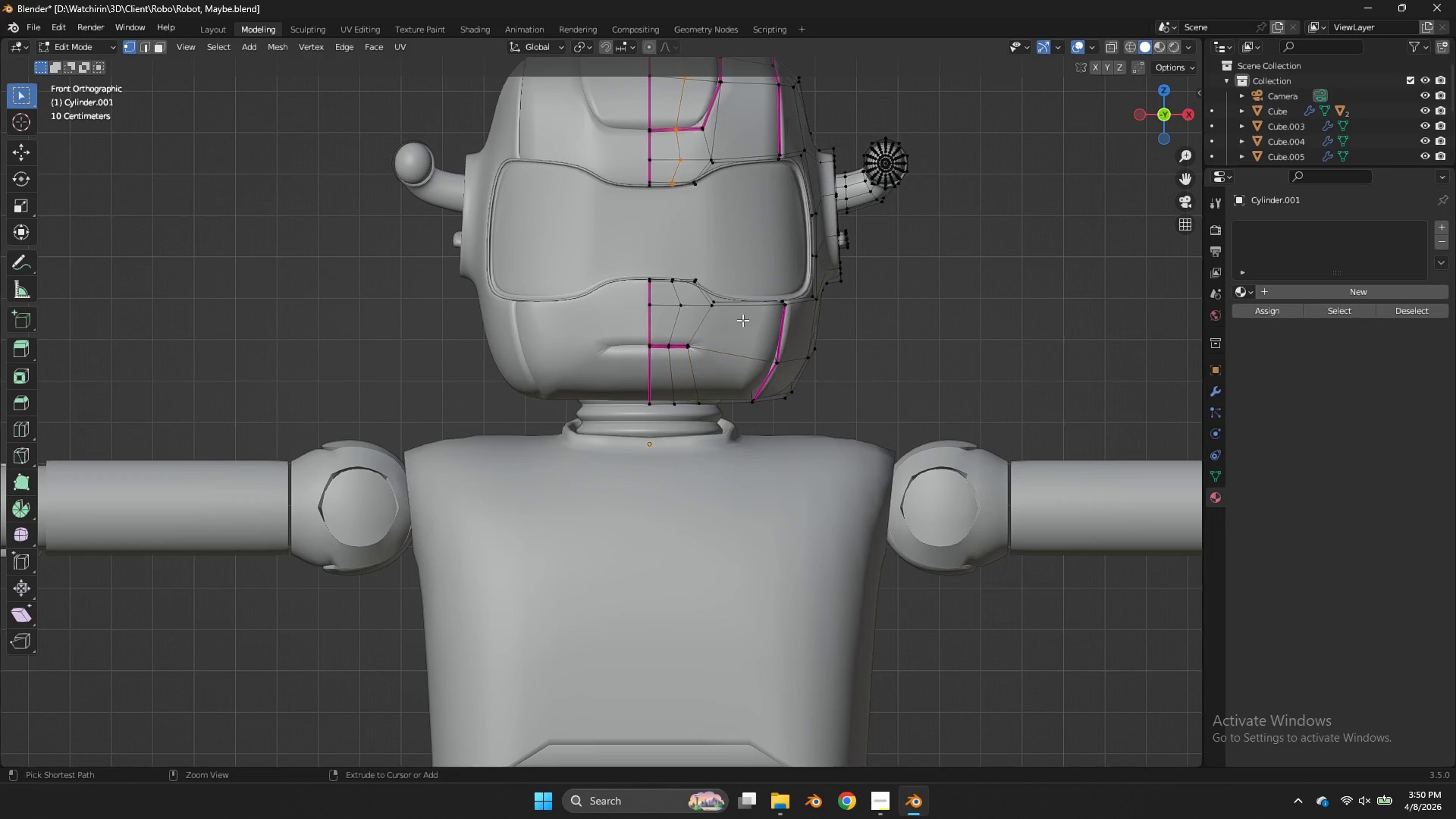 
key(Control+Z)
 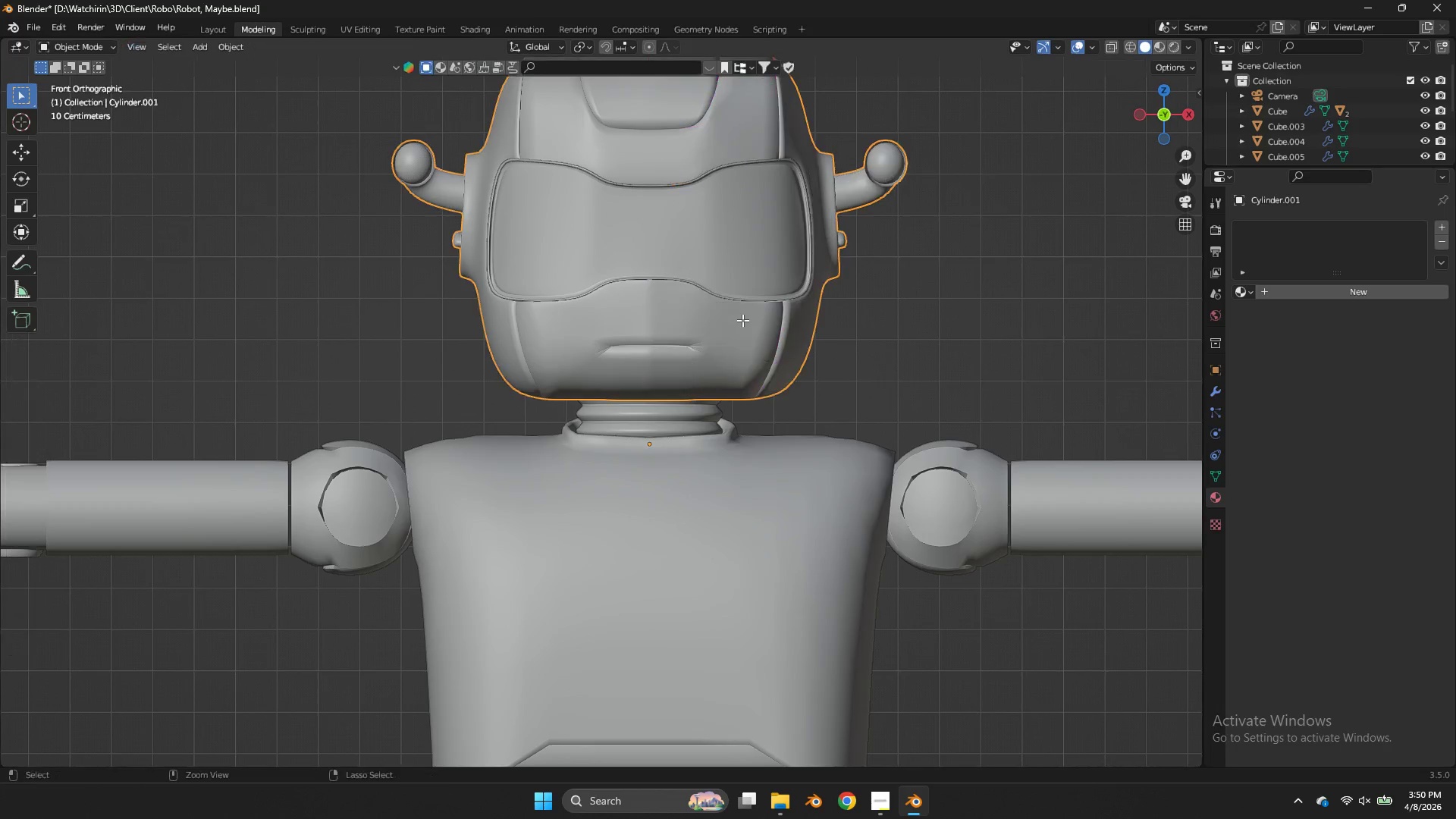 
key(Control+Z)
 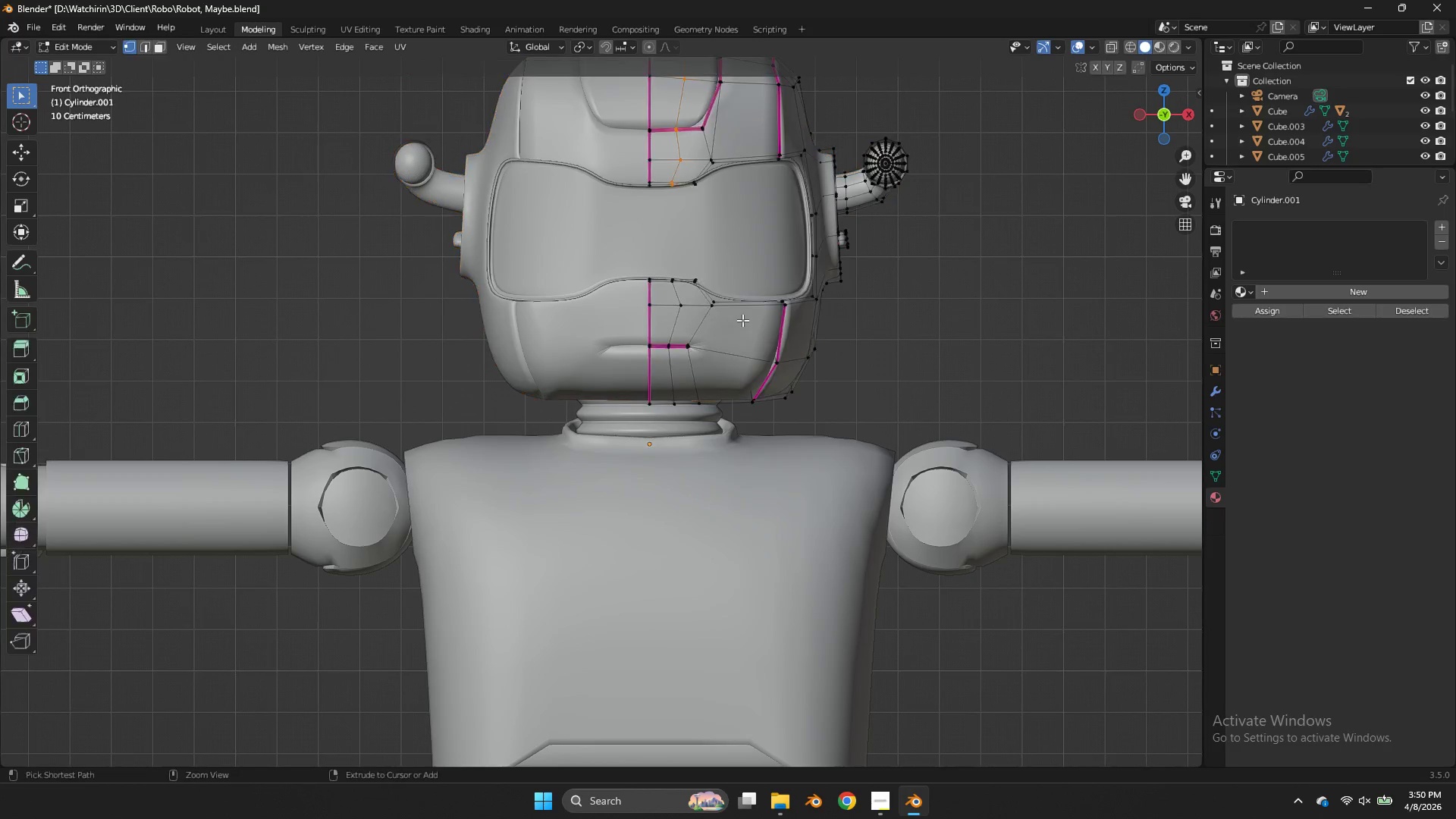 
key(Control+Z)
 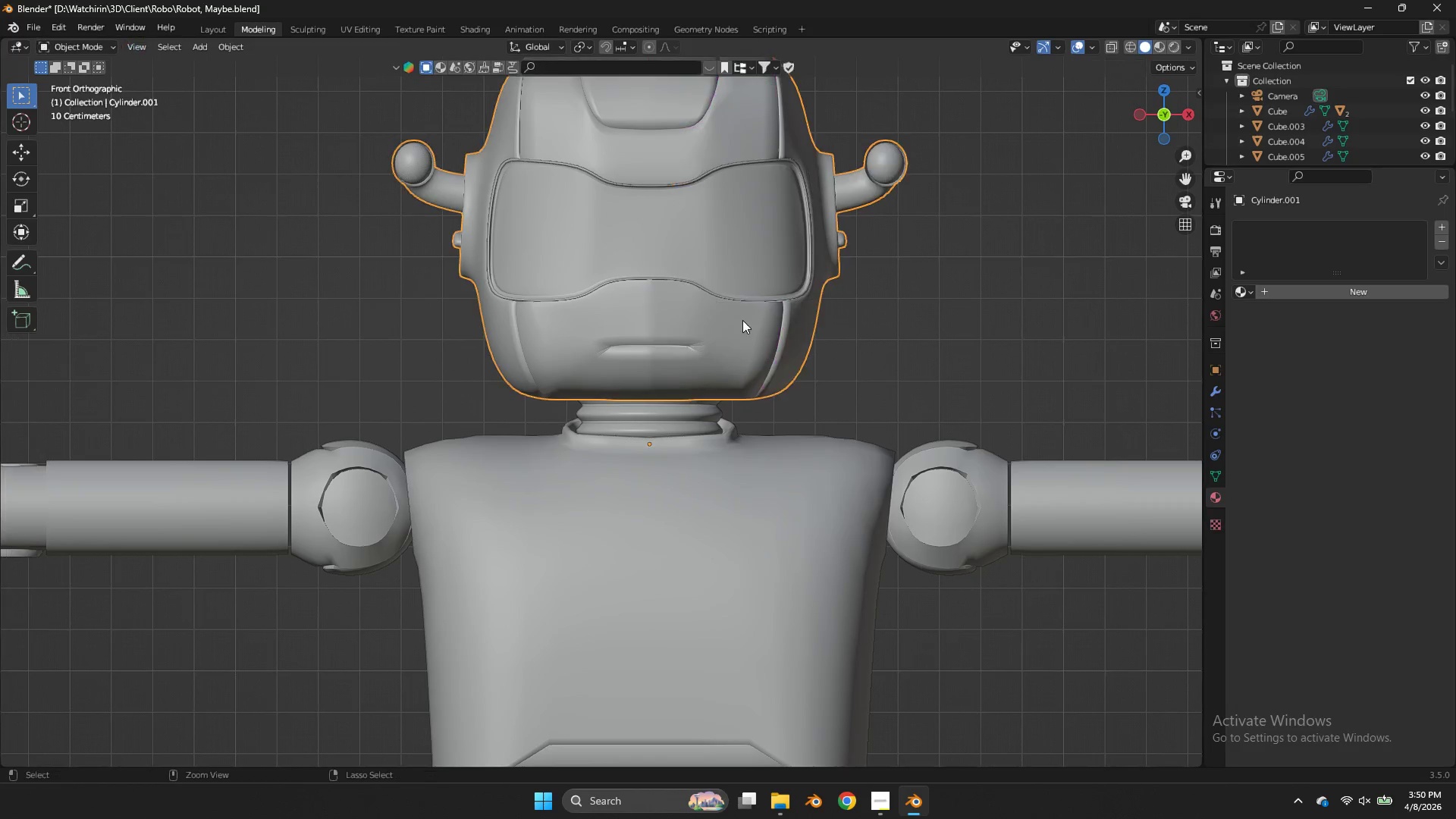 
key(Control+Z)
 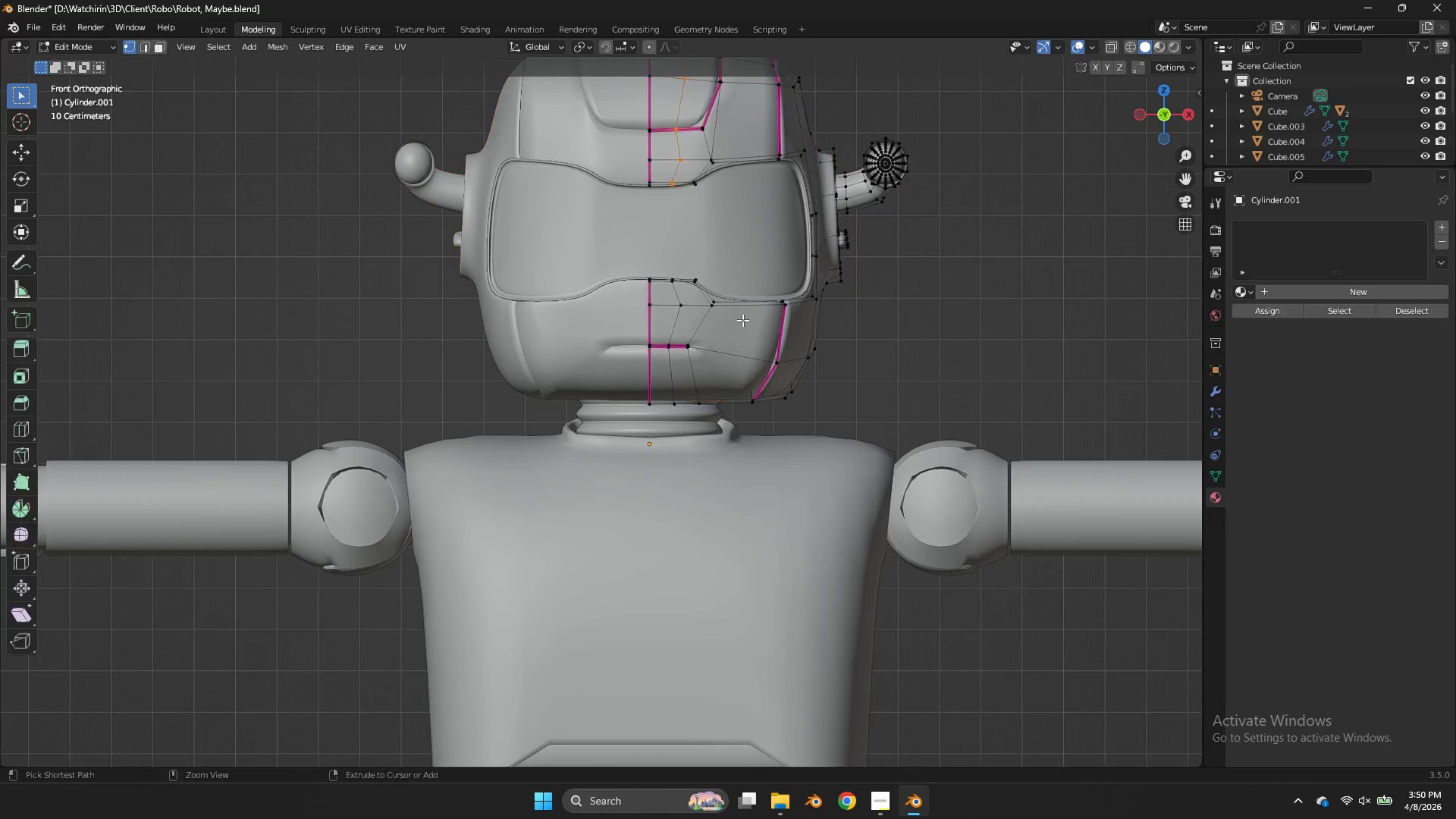 
key(Control+Z)
 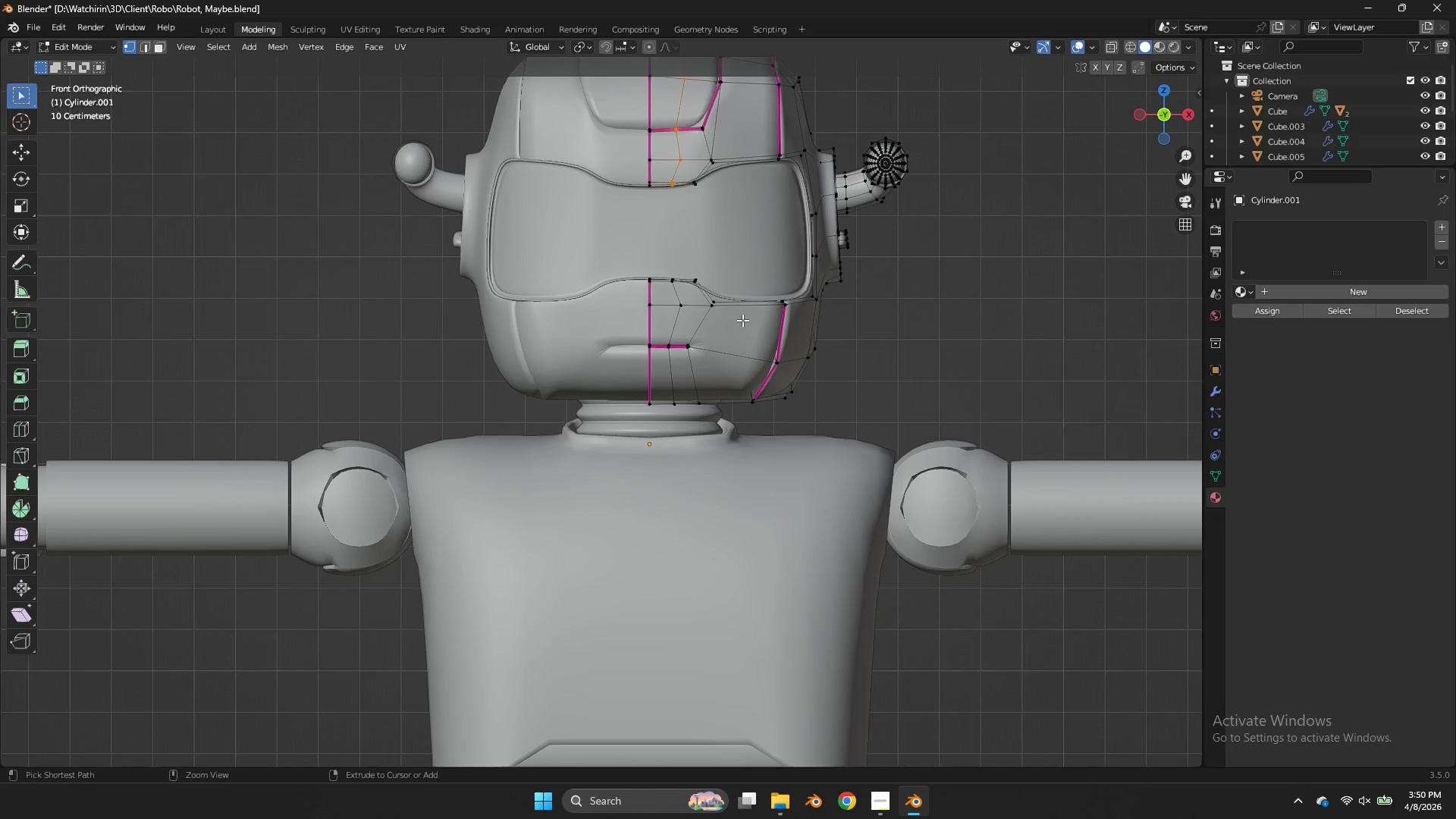 
key(Control+Z)
 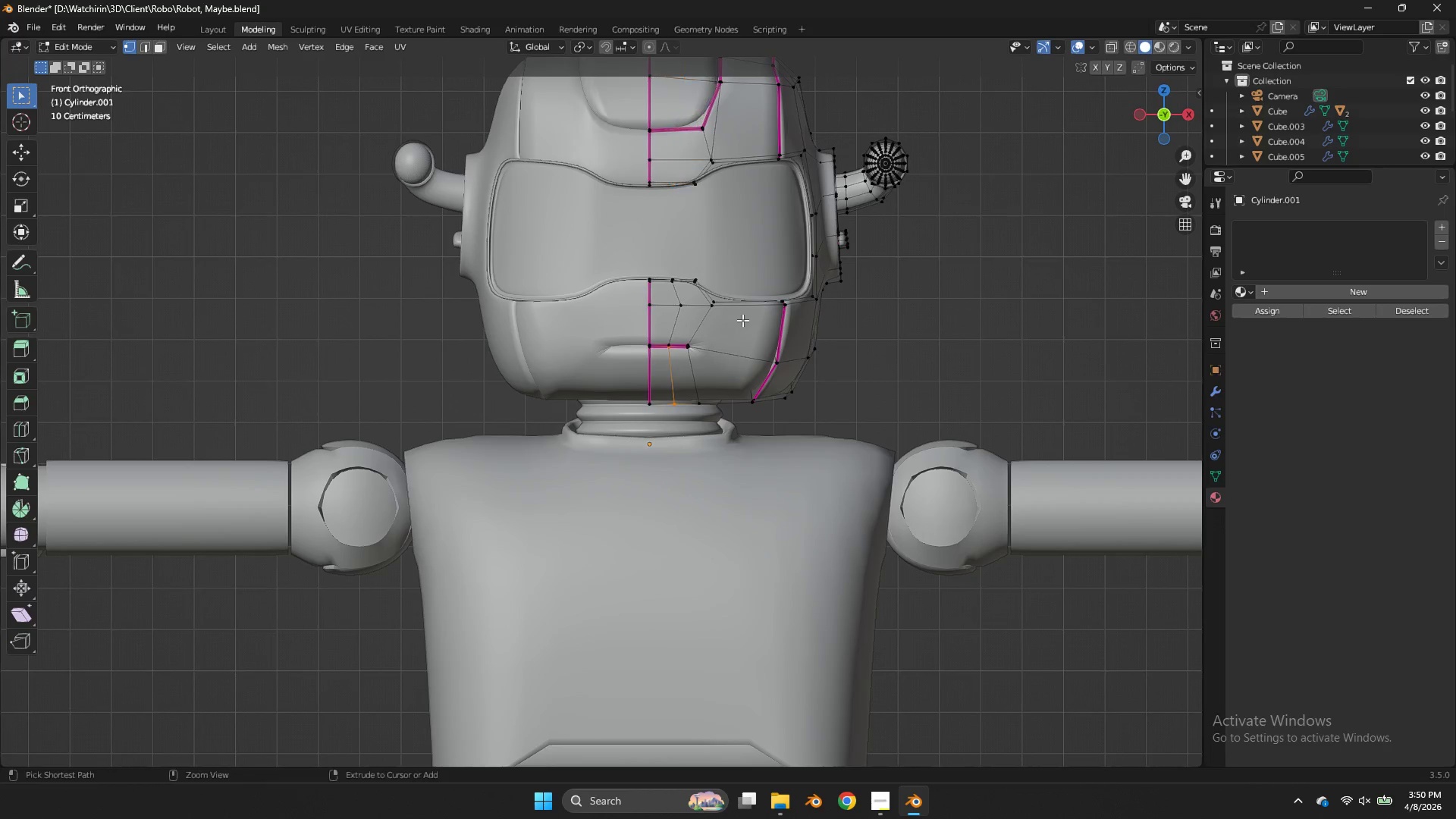 
key(Control+Z)
 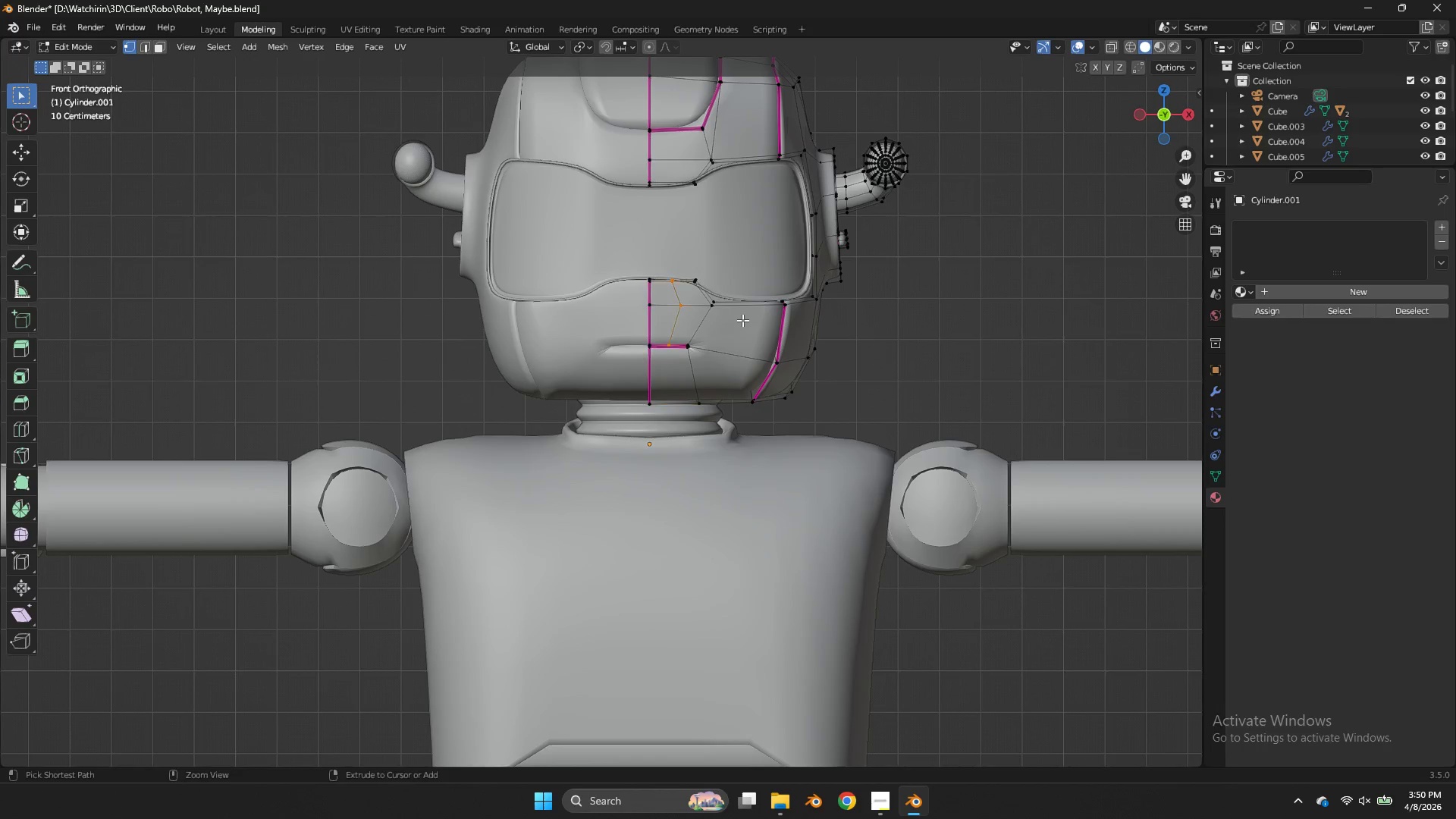 
key(Control+Z)
 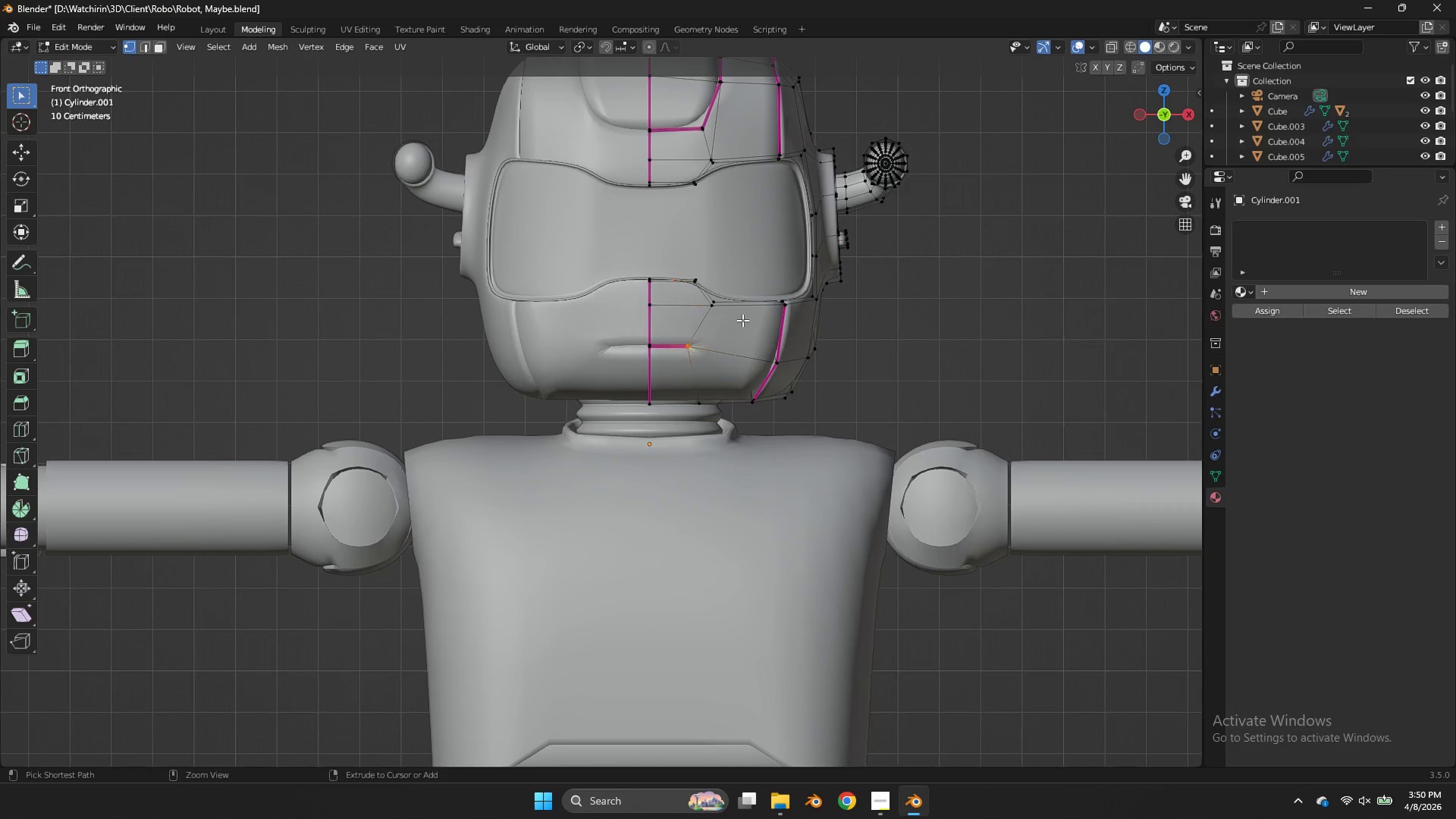 
key(Control+Z)
 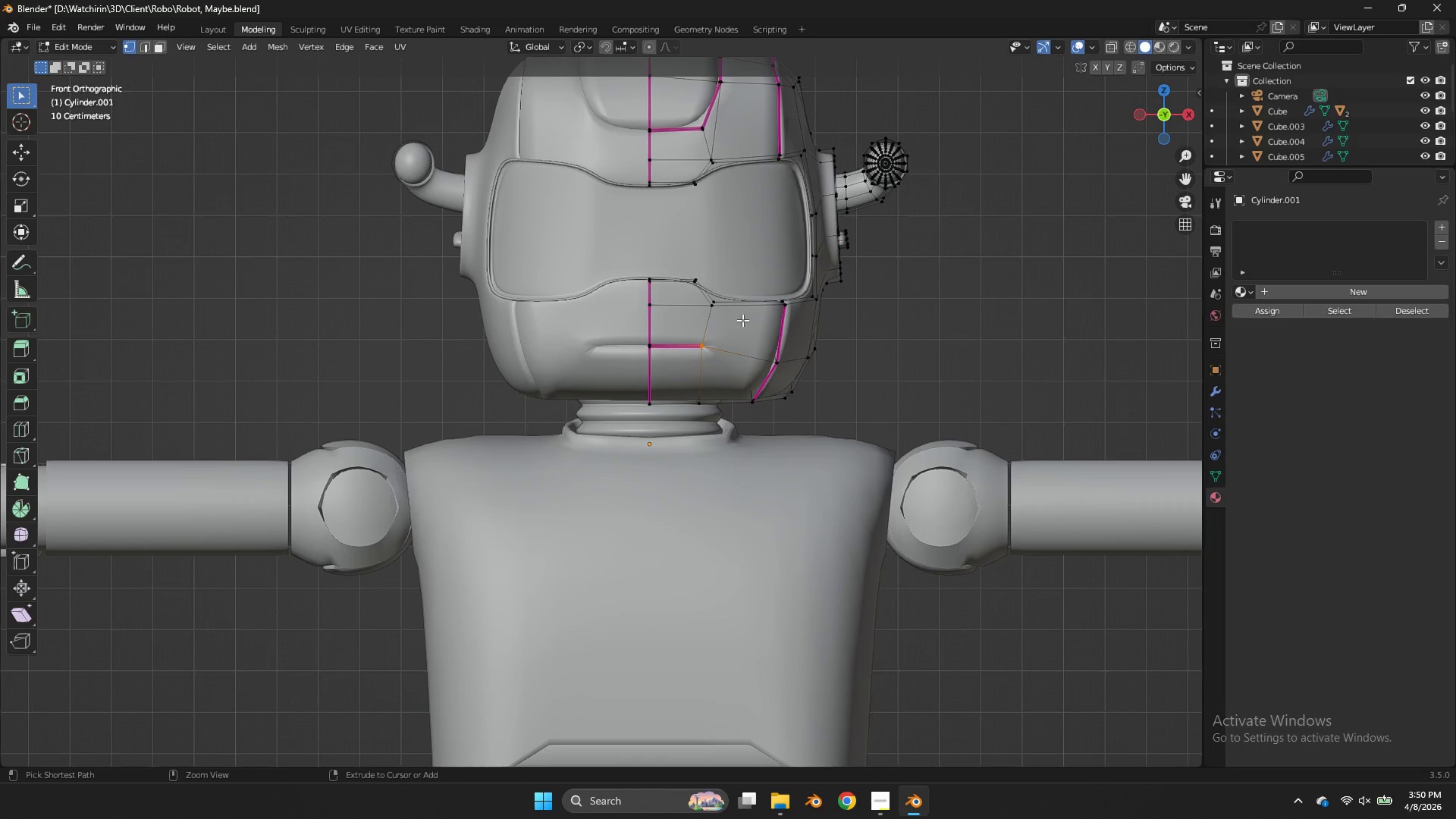 
key(Control+Z)
 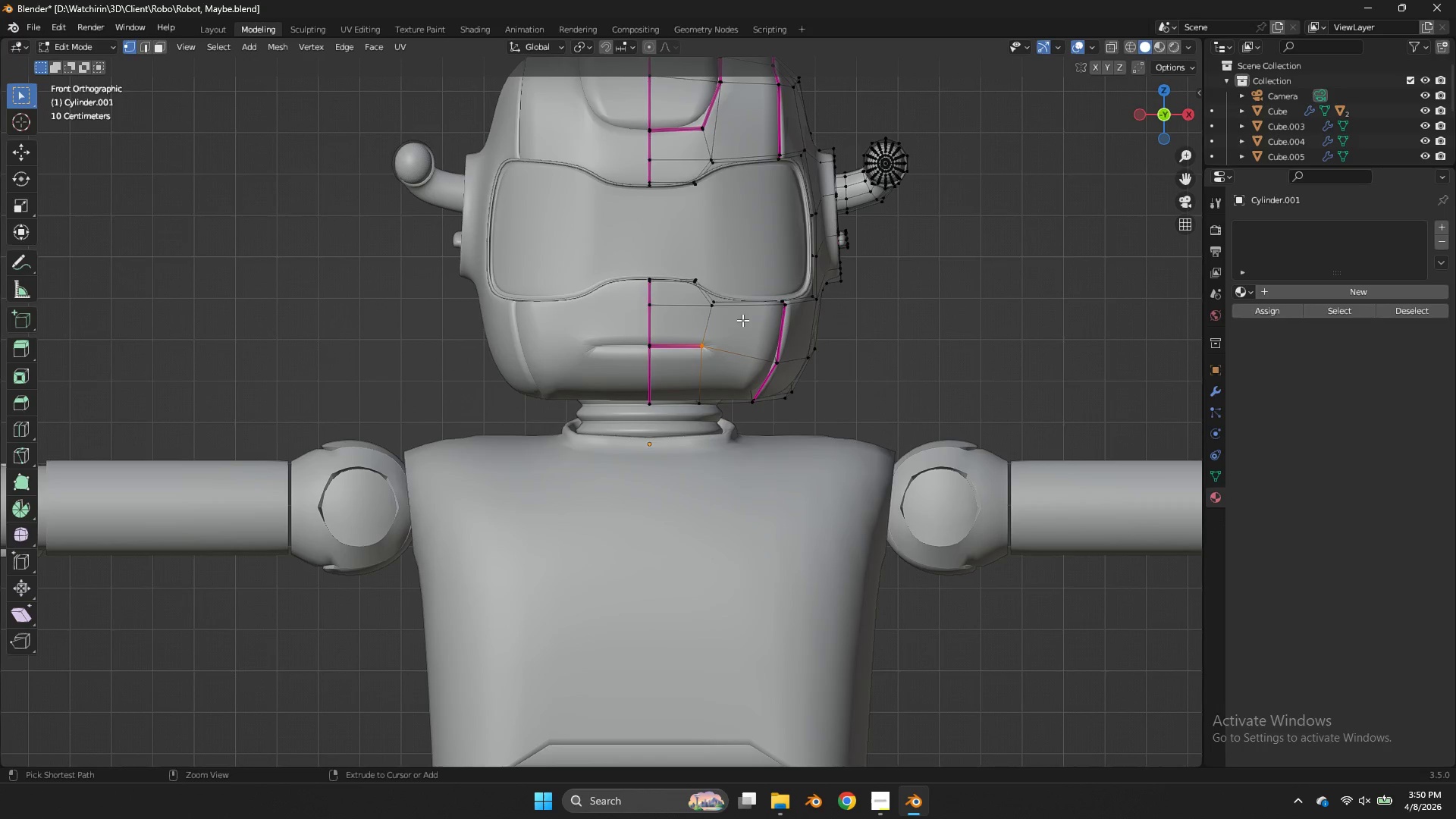 
key(Control+Z)
 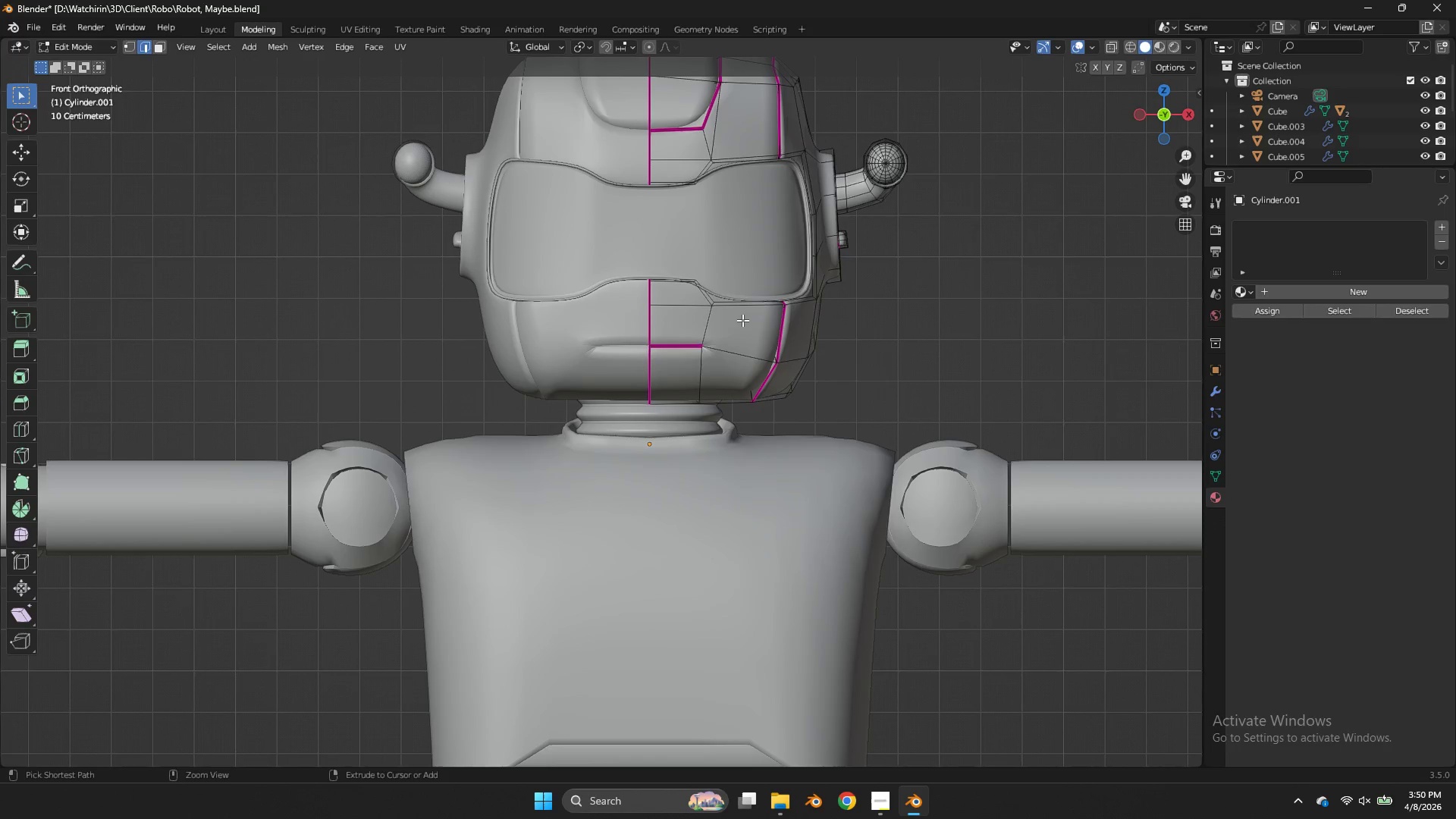 
key(Control+Z)
 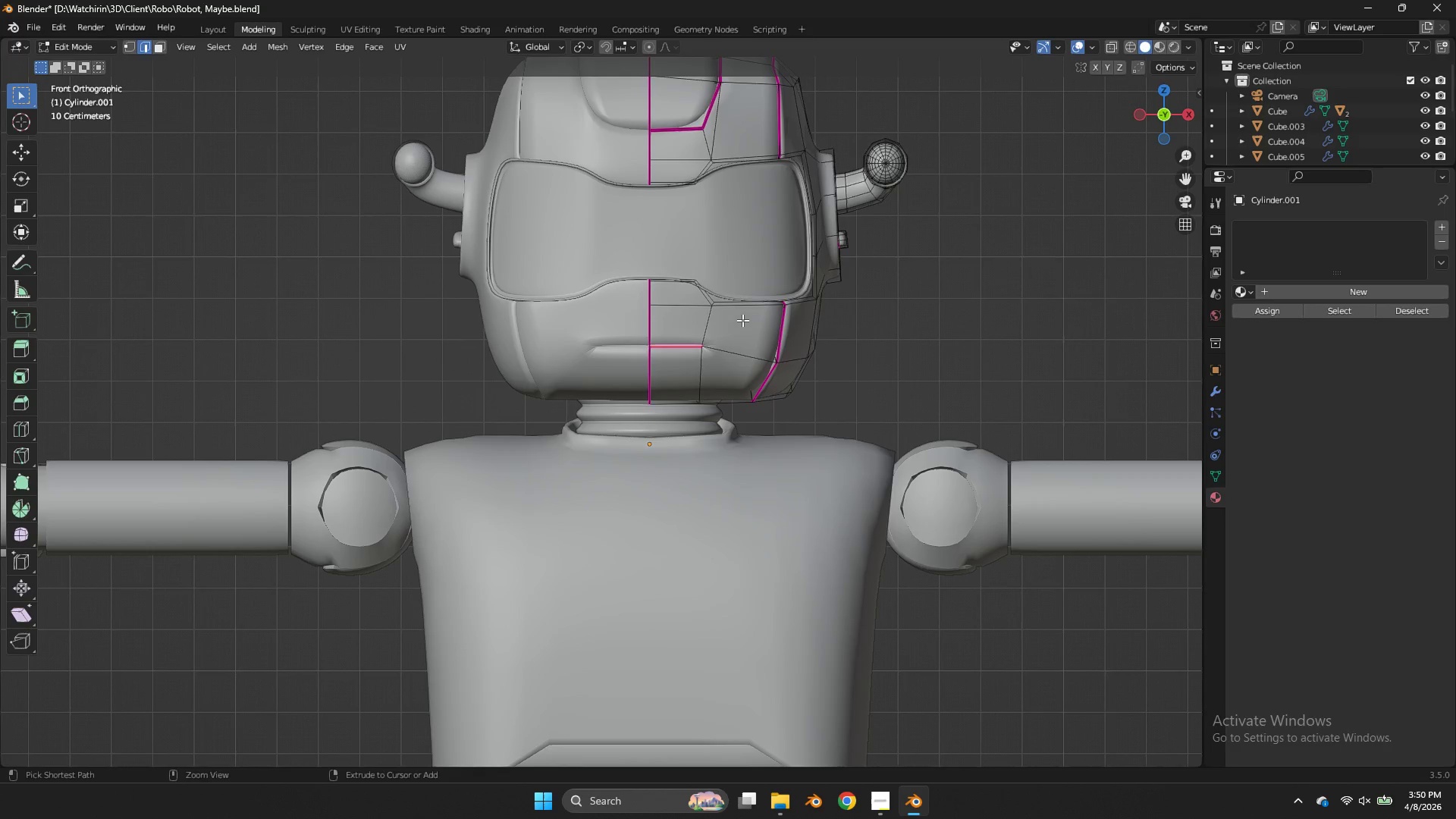 
key(Control+Z)
 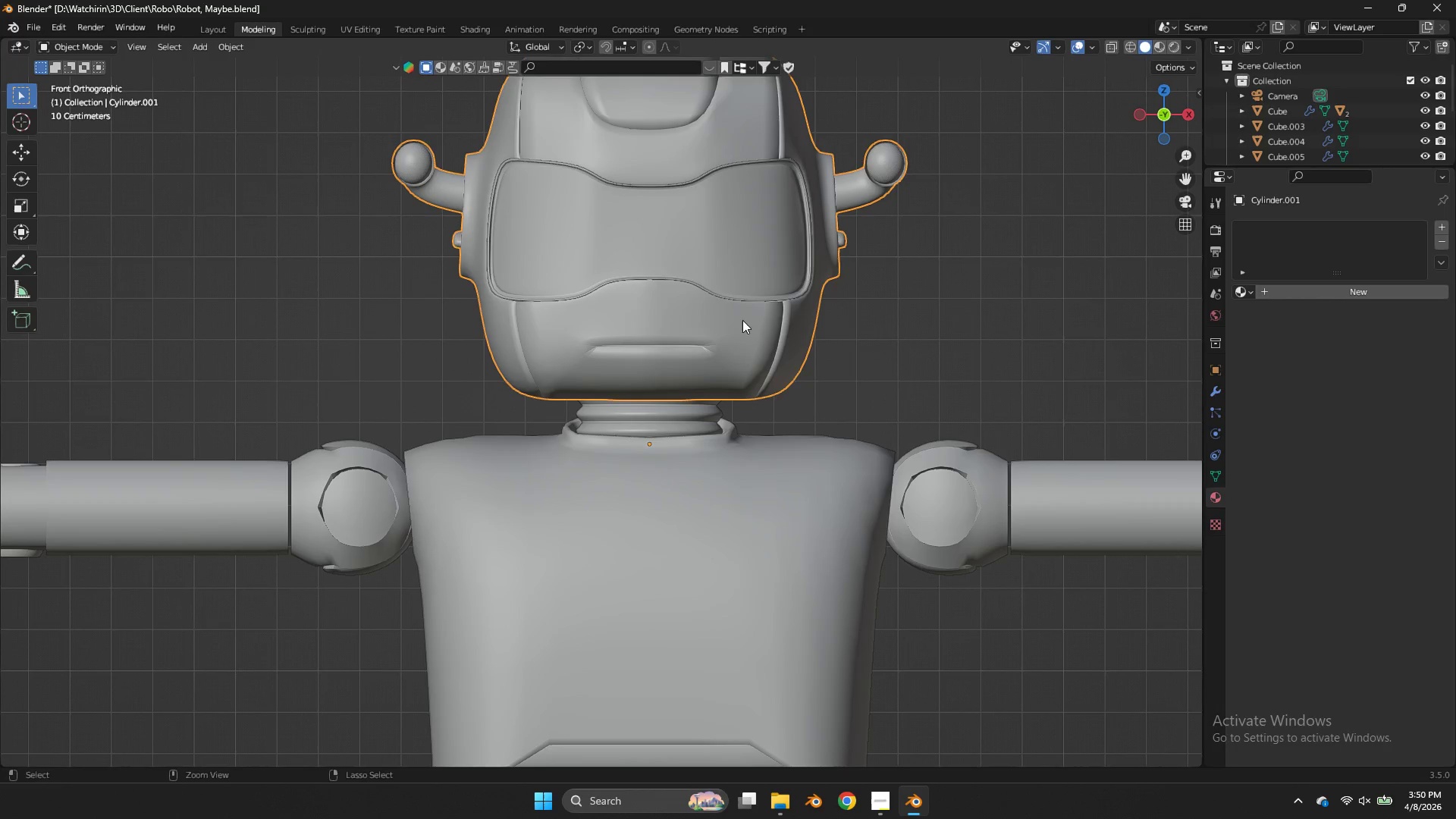 
key(Control+Z)
 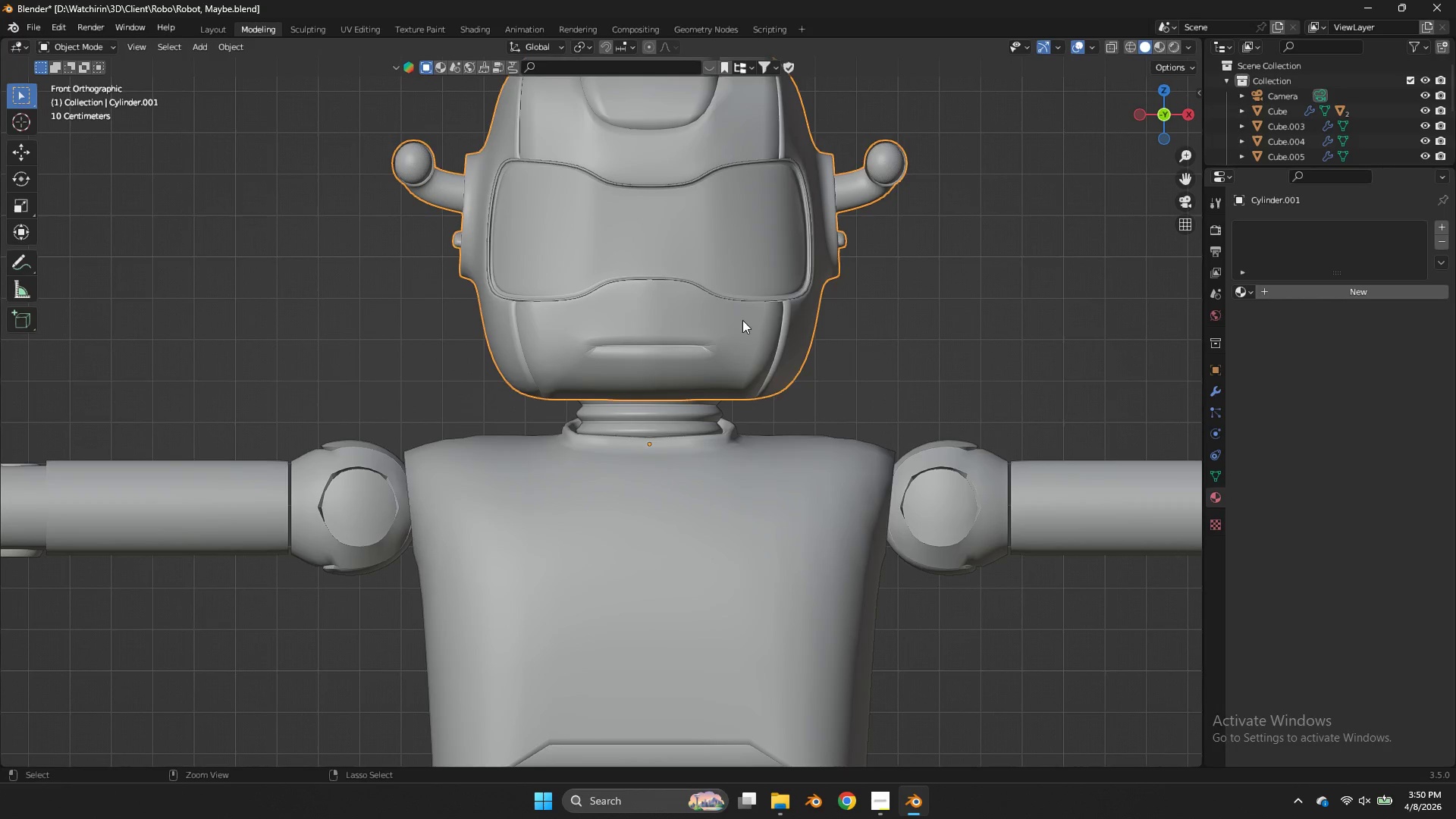 
key(Control+Z)
 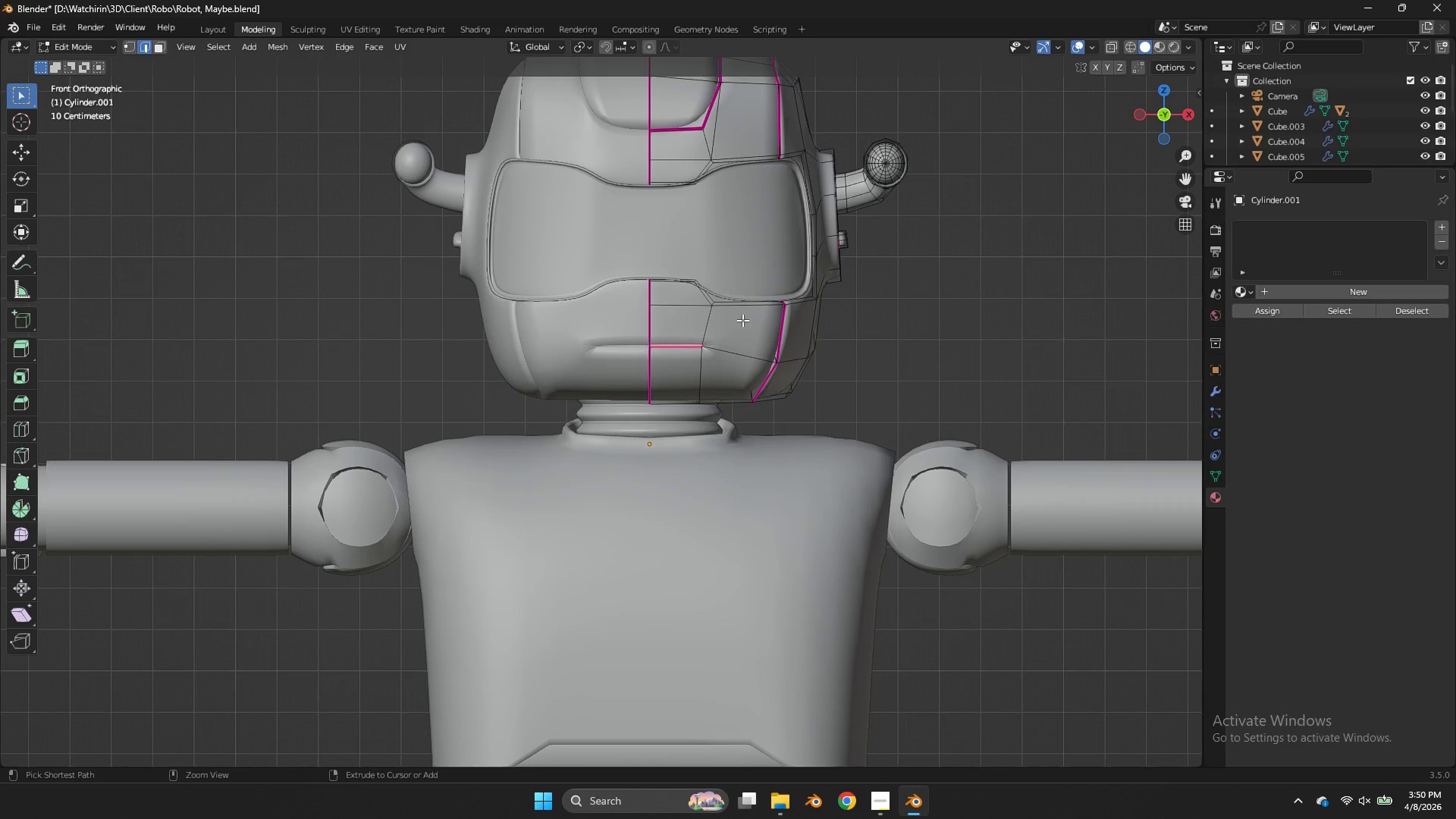 
key(Control+Z)
 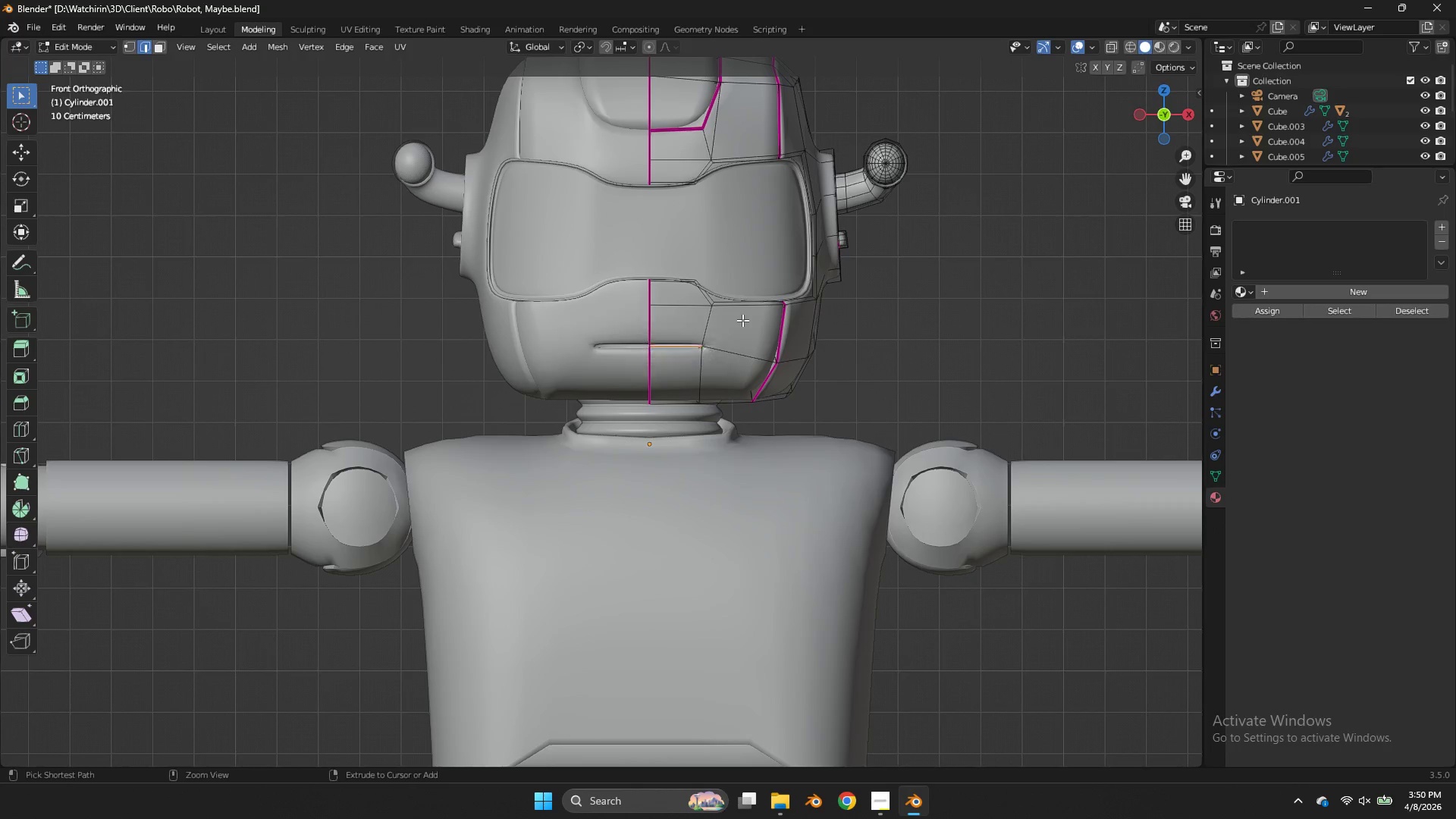 
key(Control+Z)
 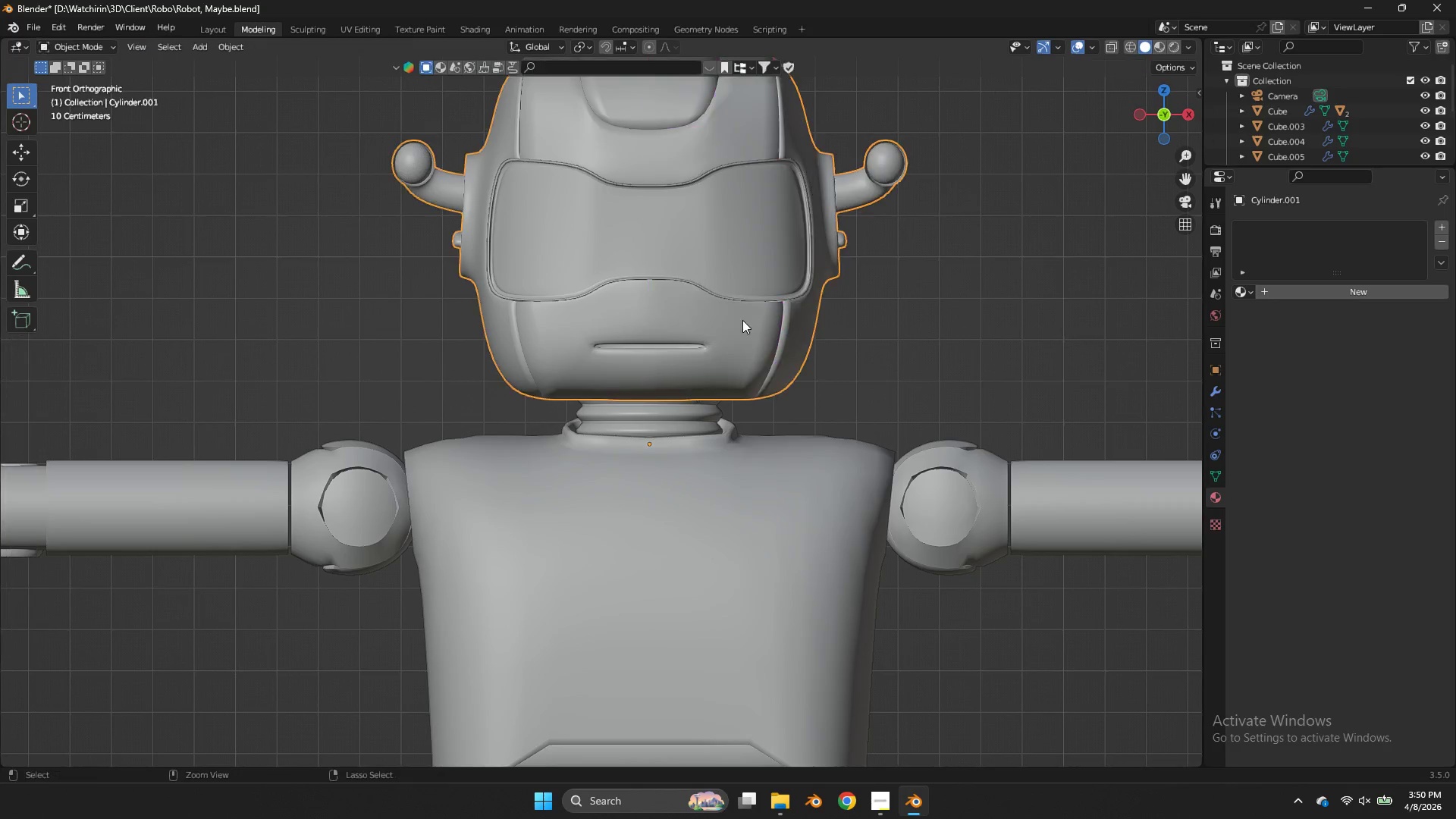 
key(Control+Z)
 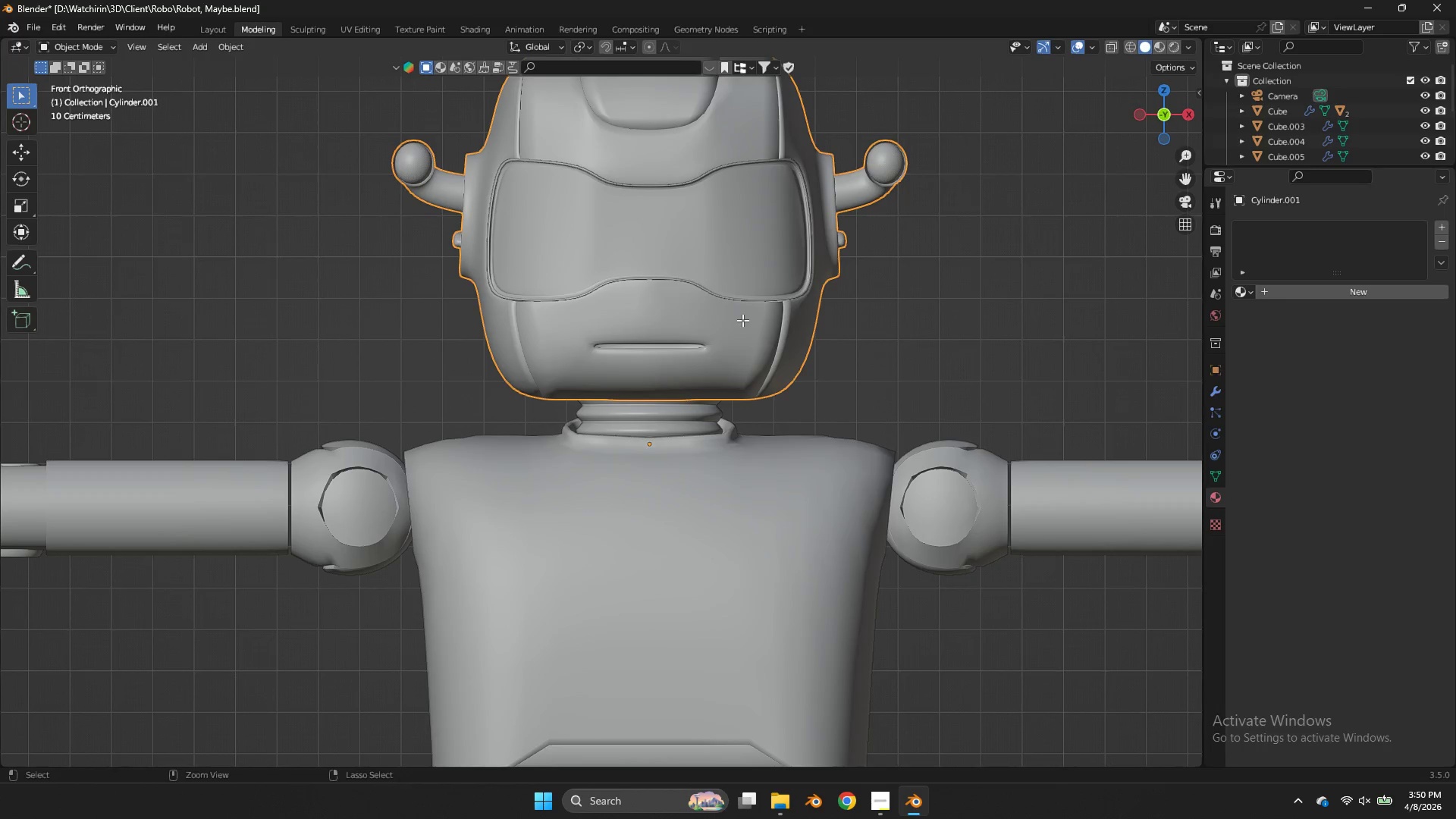 
key(Control+Z)
 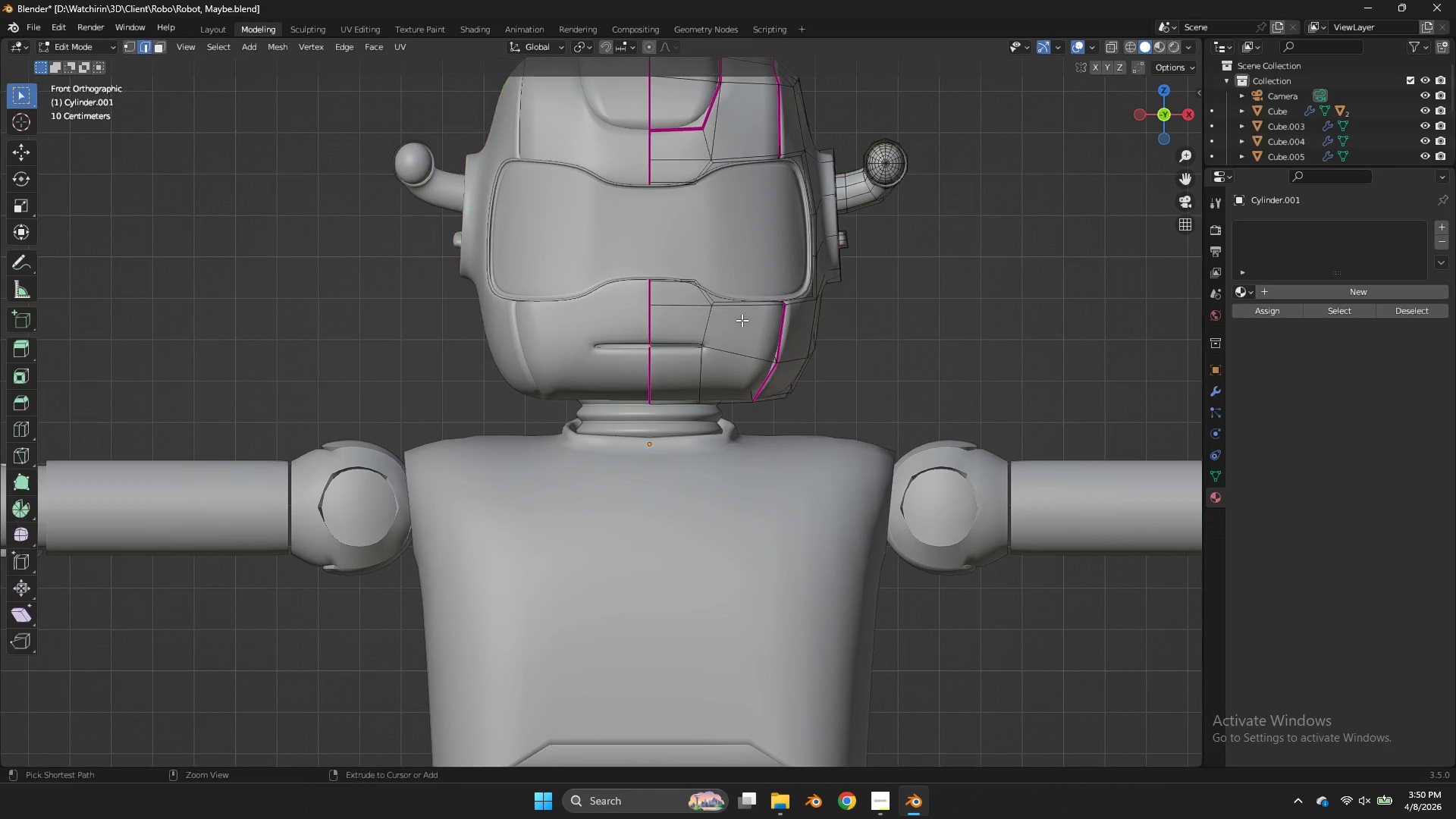 
key(Control+Z)
 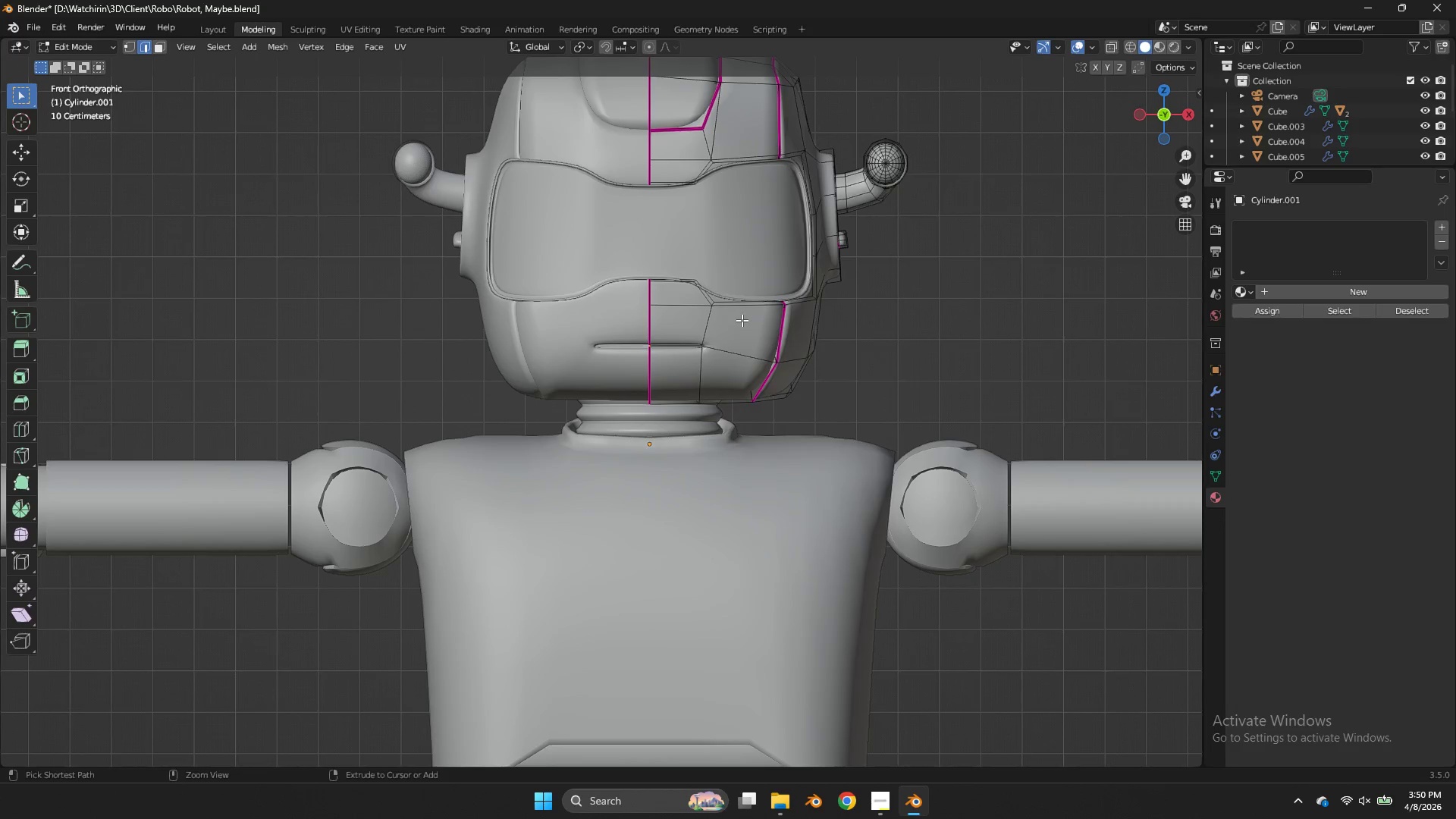 
key(Control+Z)
 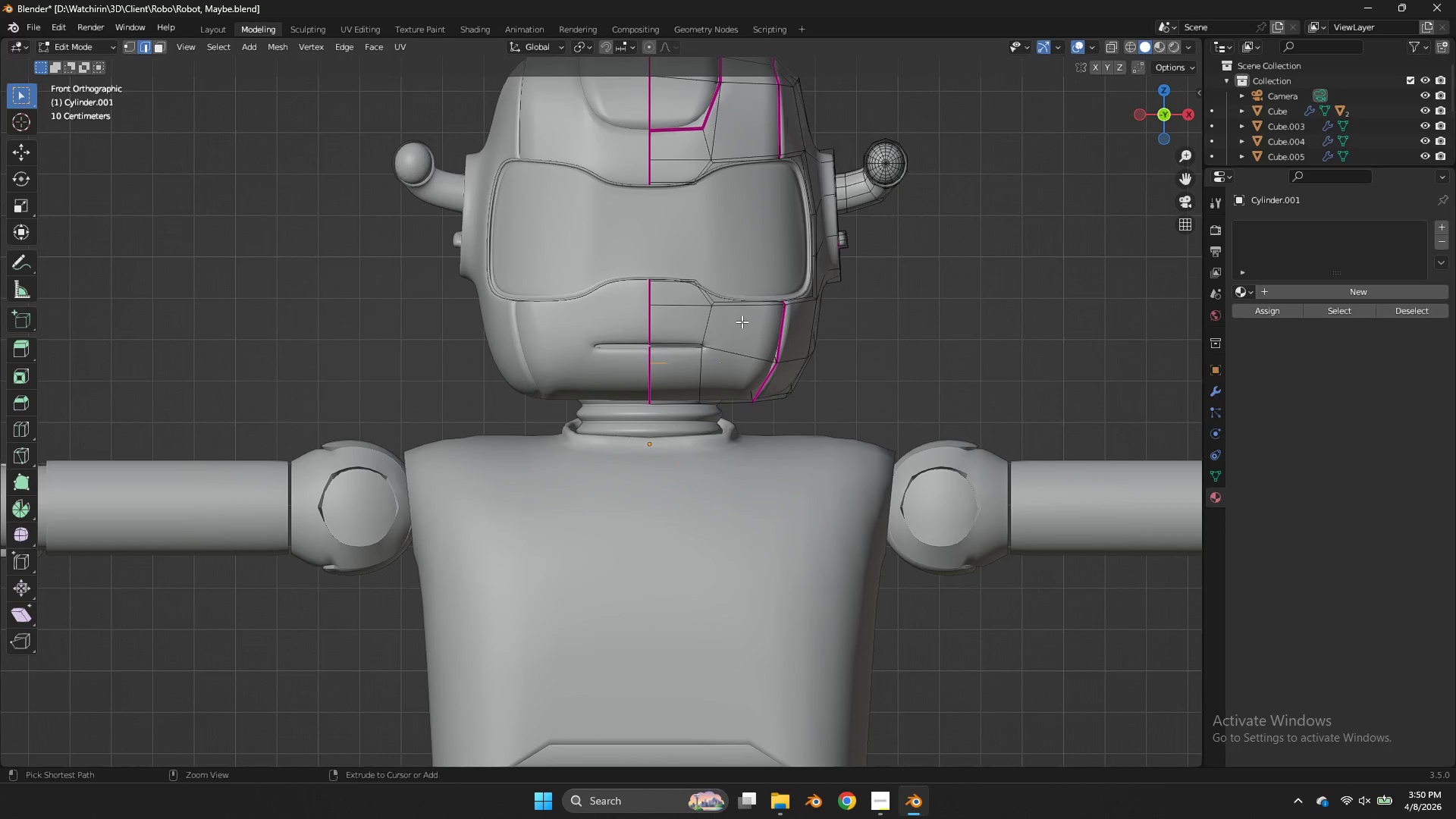 
key(Control+Z)
 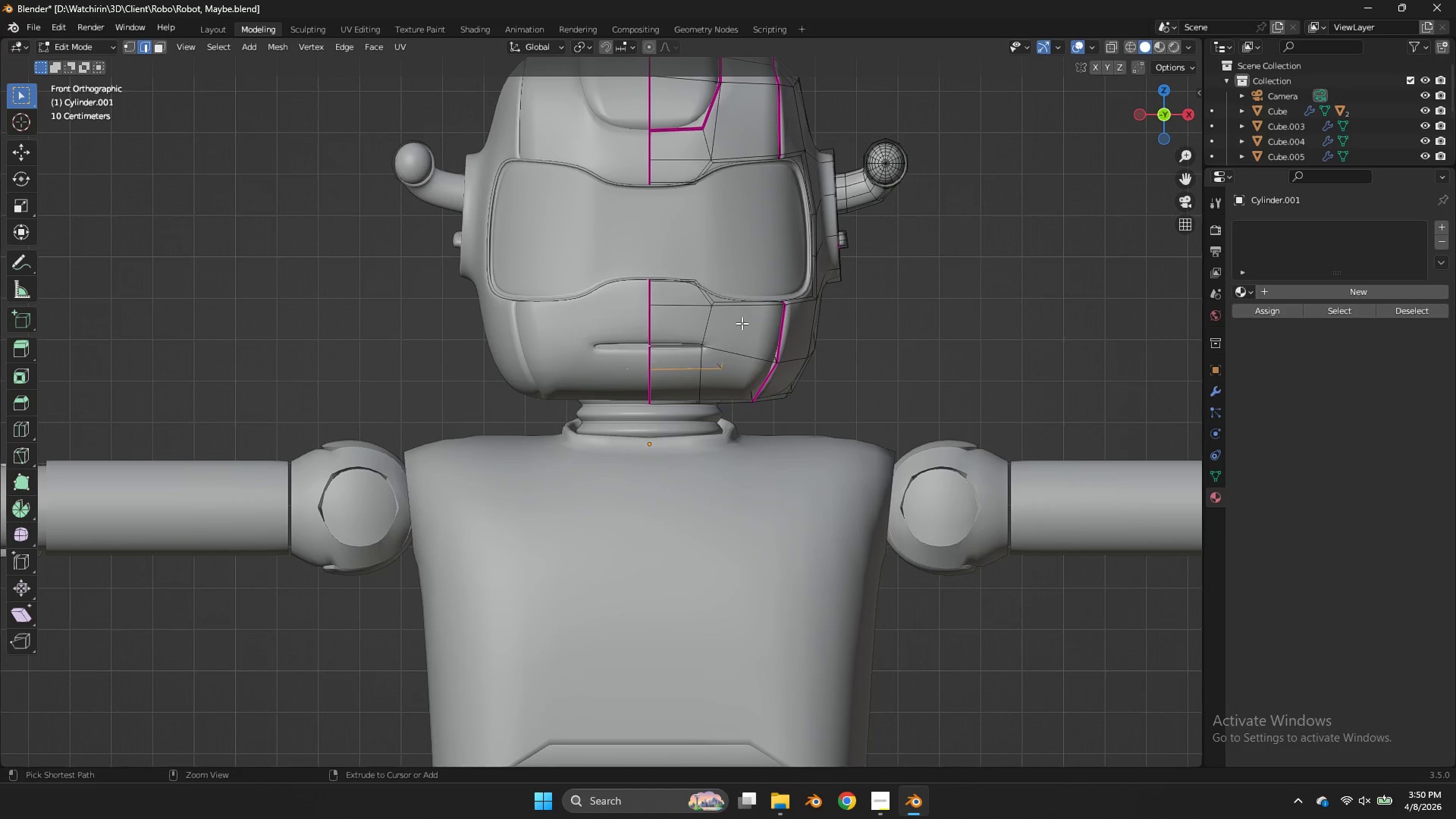 
key(Control+Z)
 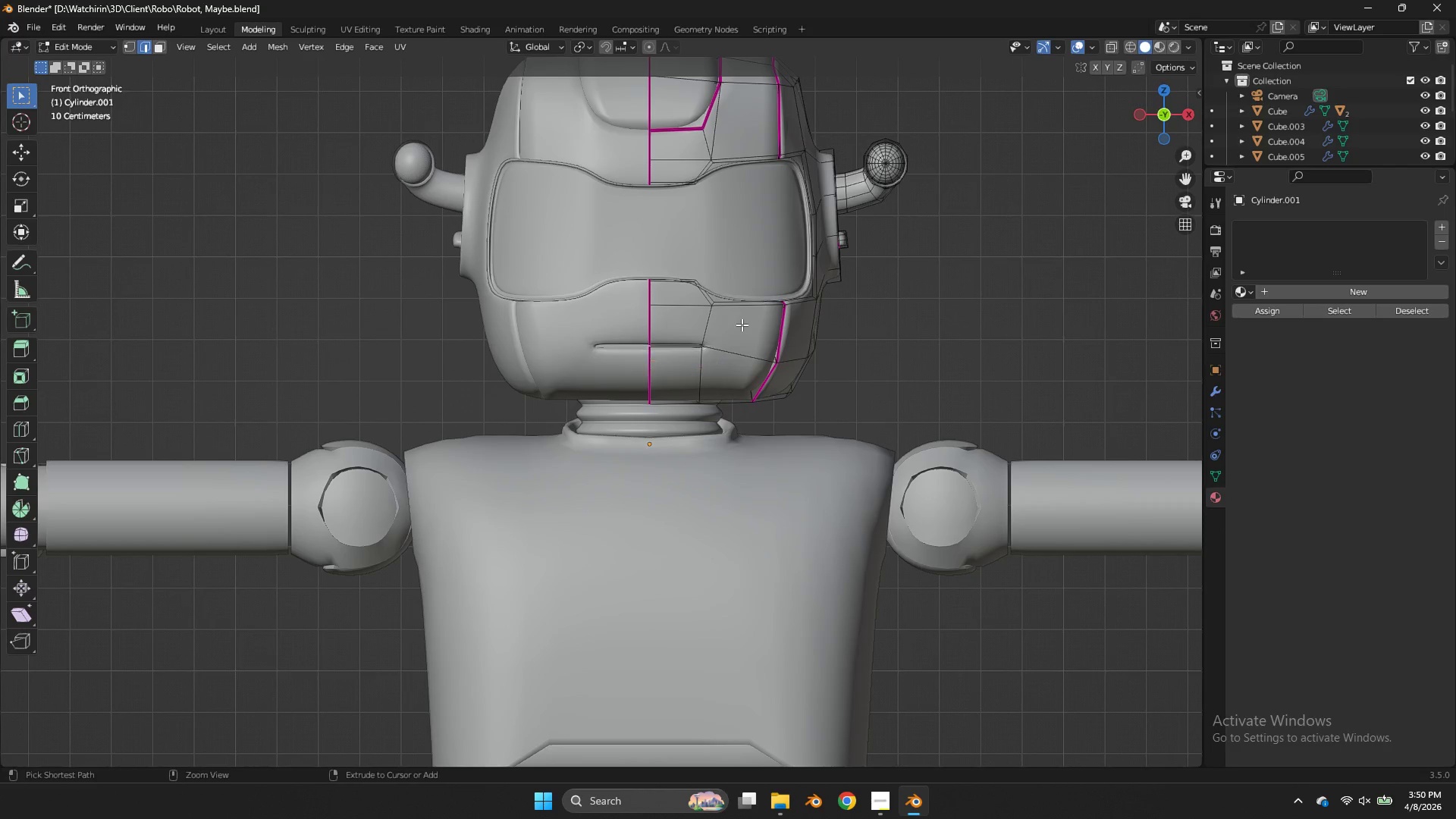 
key(Control+Z)
 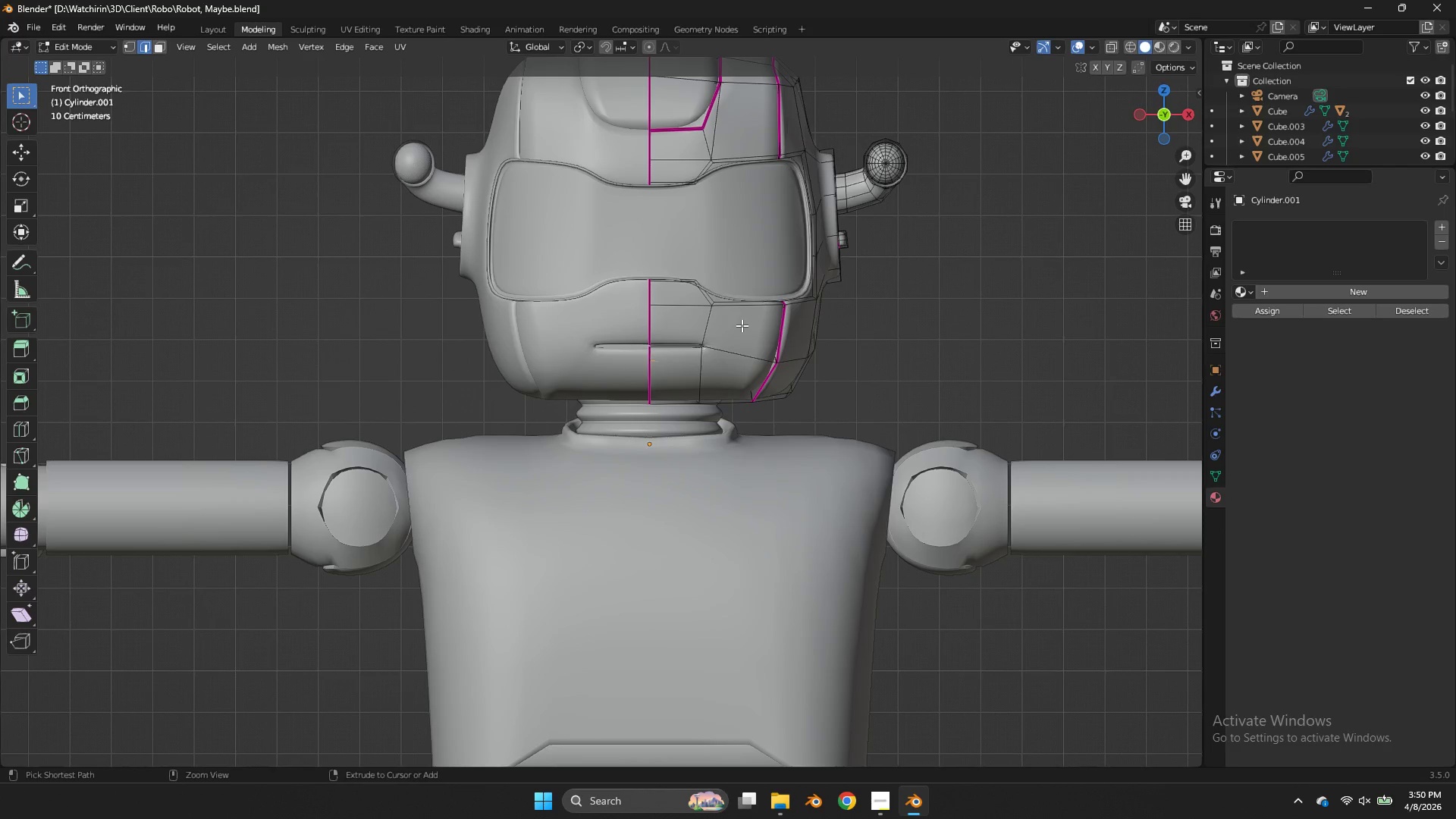 
key(Control+Z)
 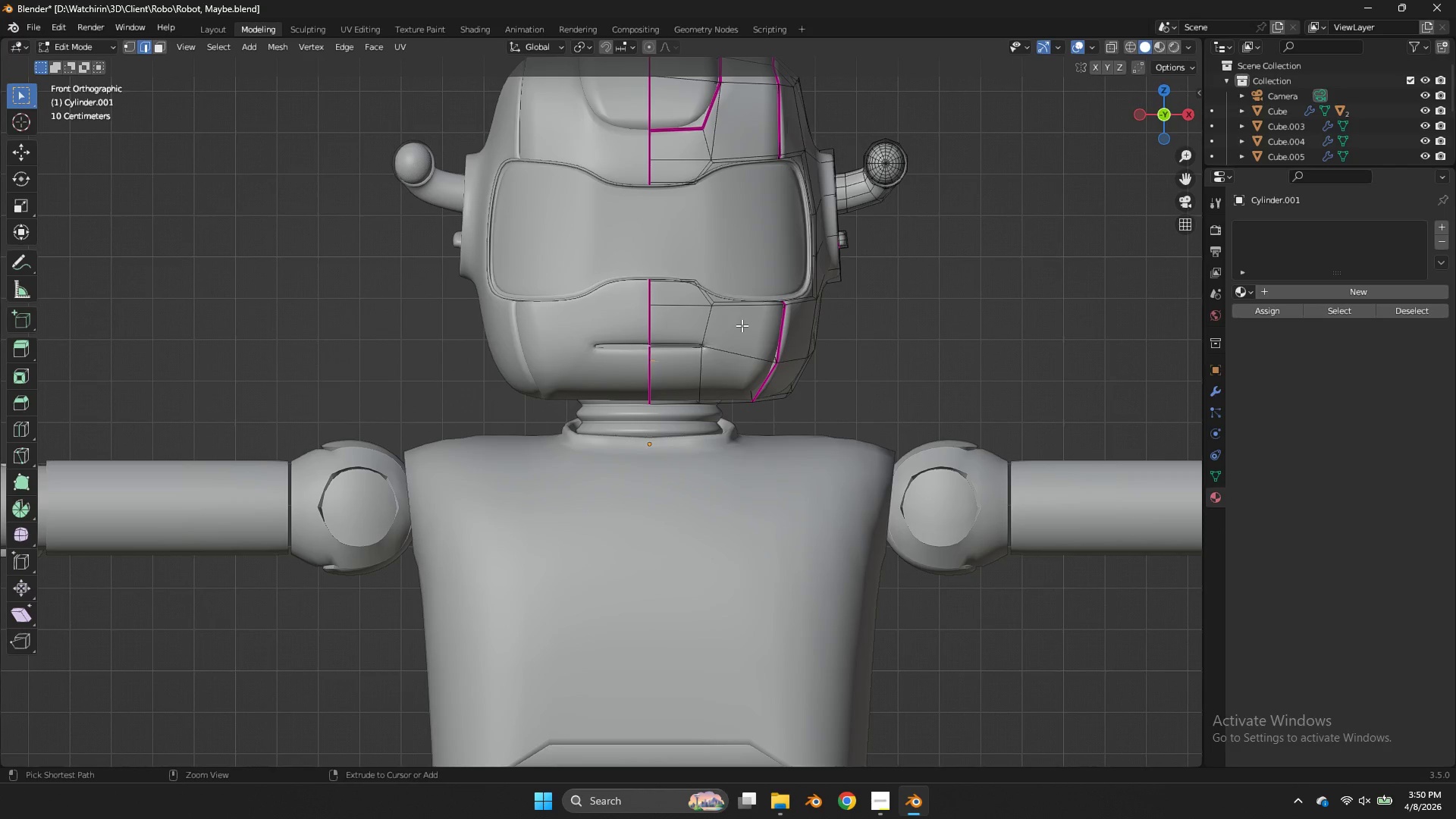 
key(Control+Z)
 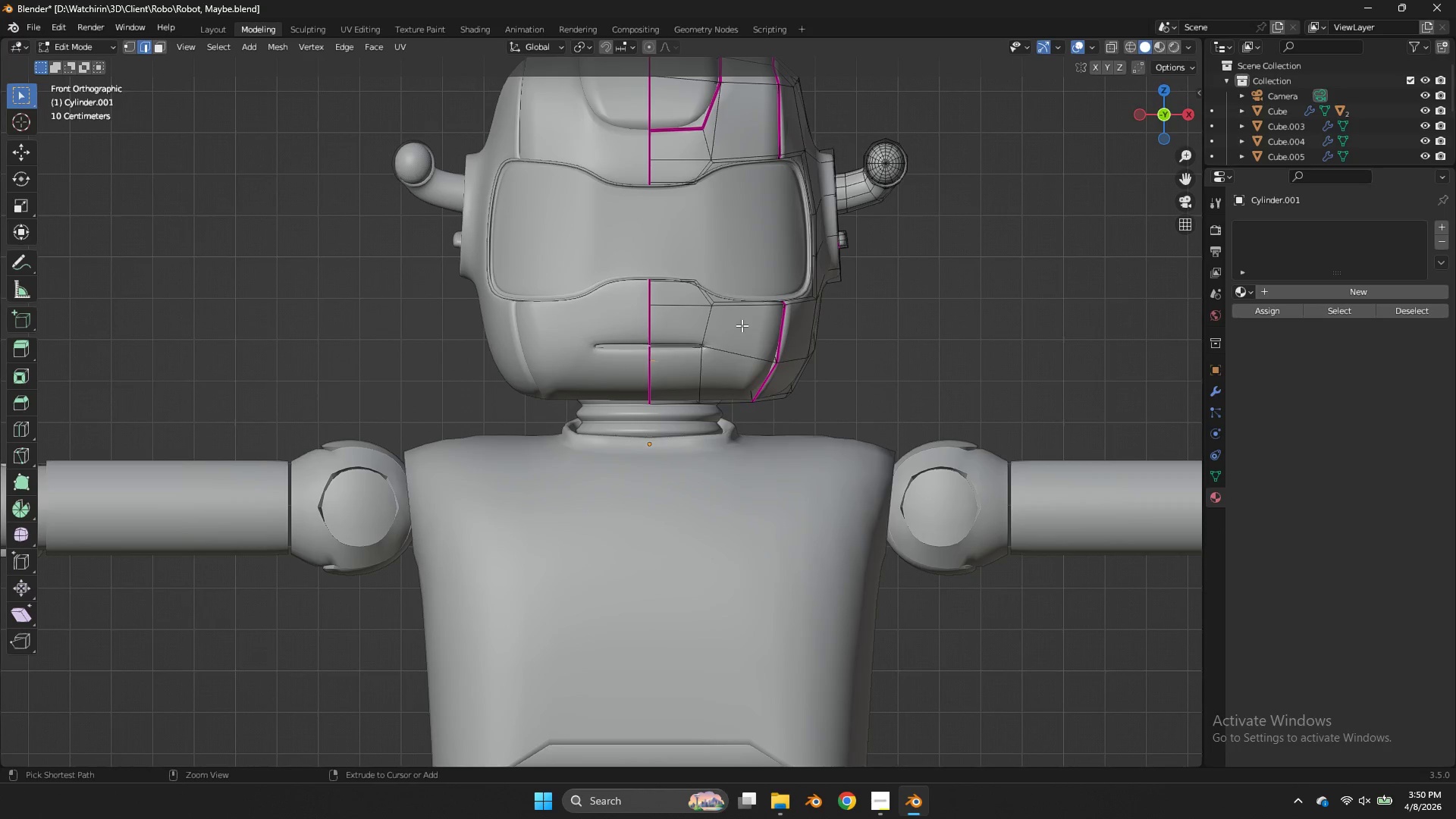 
key(Control+Z)
 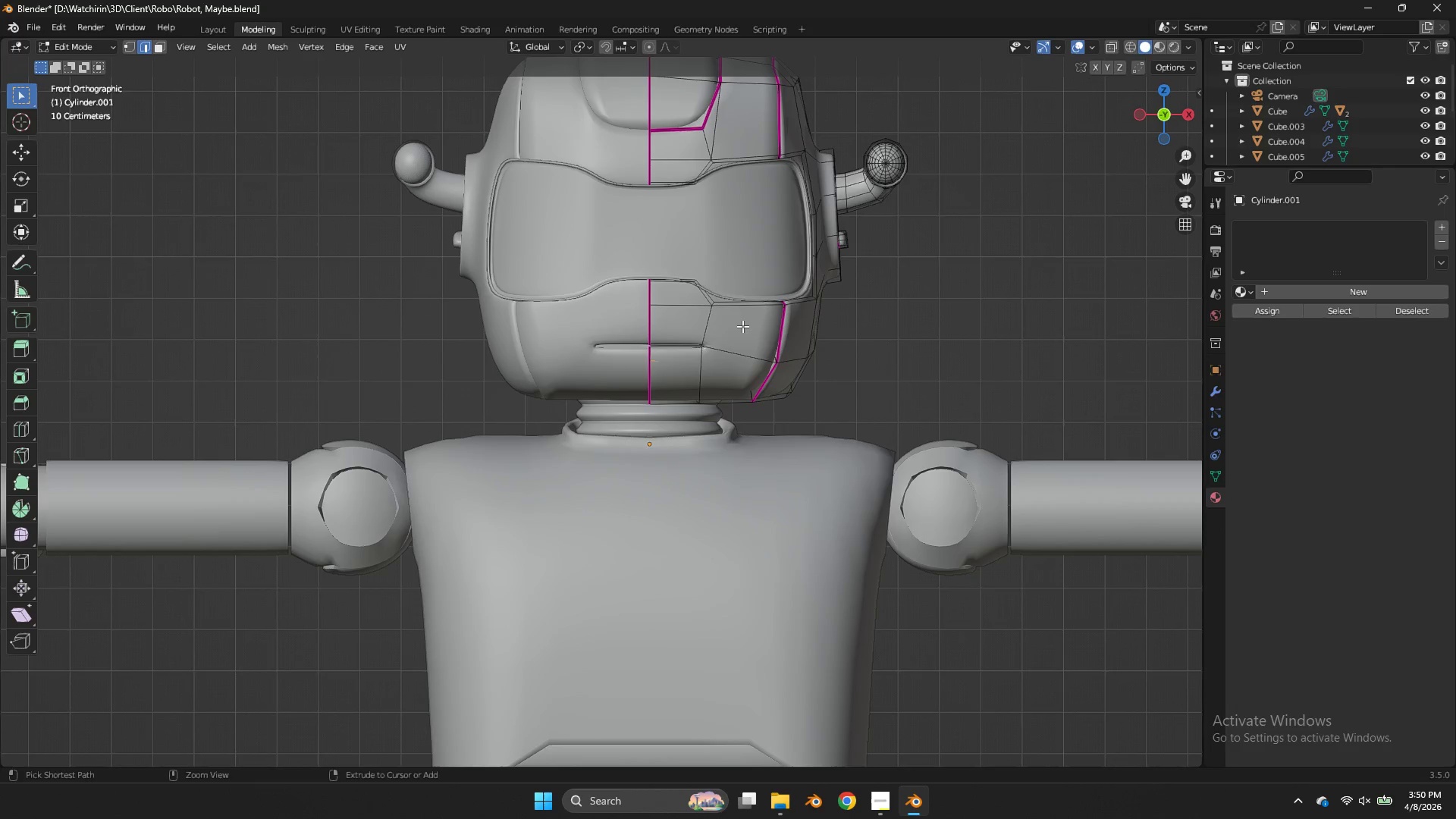 
key(Control+Z)
 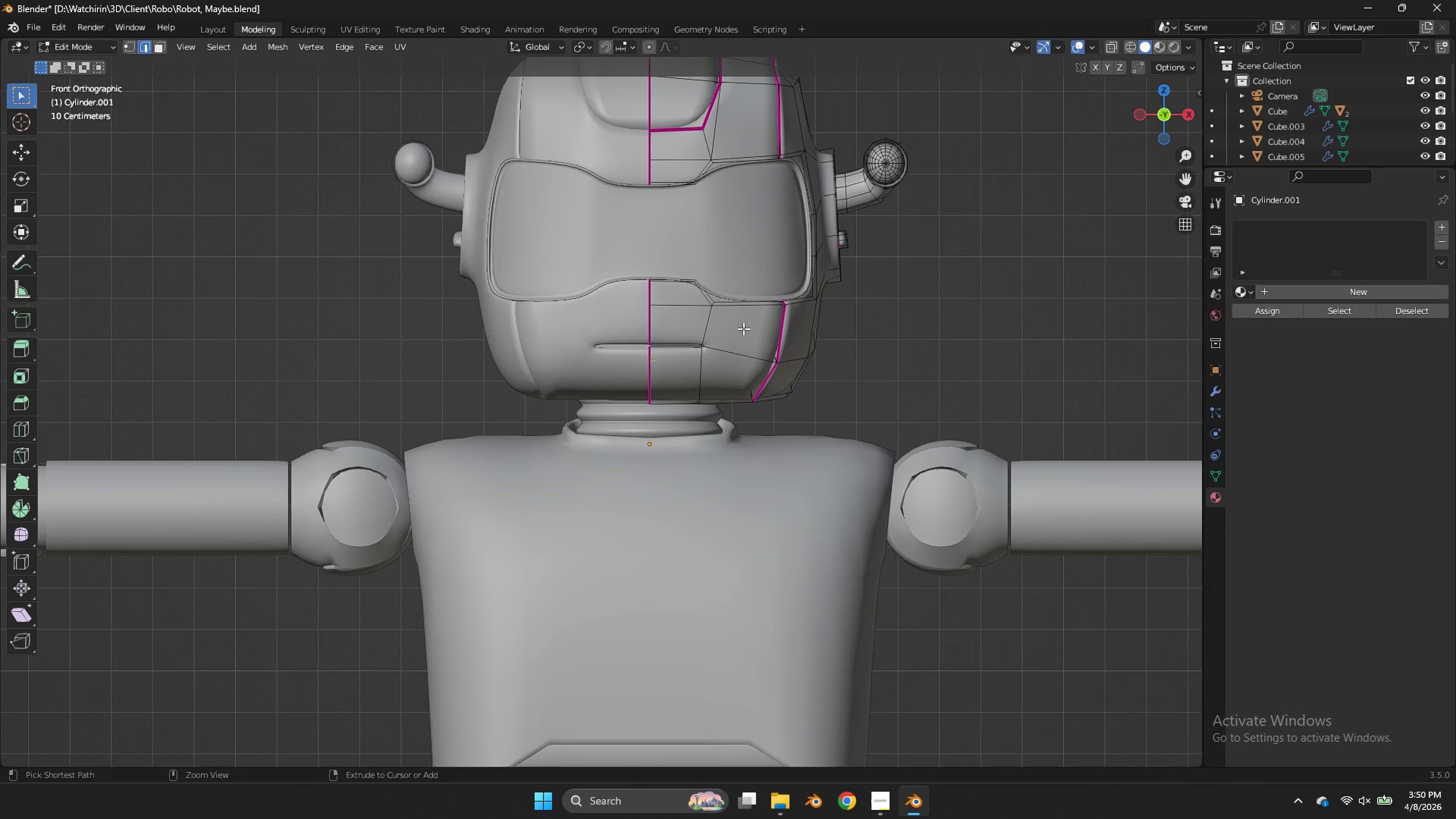 
key(Control+Z)
 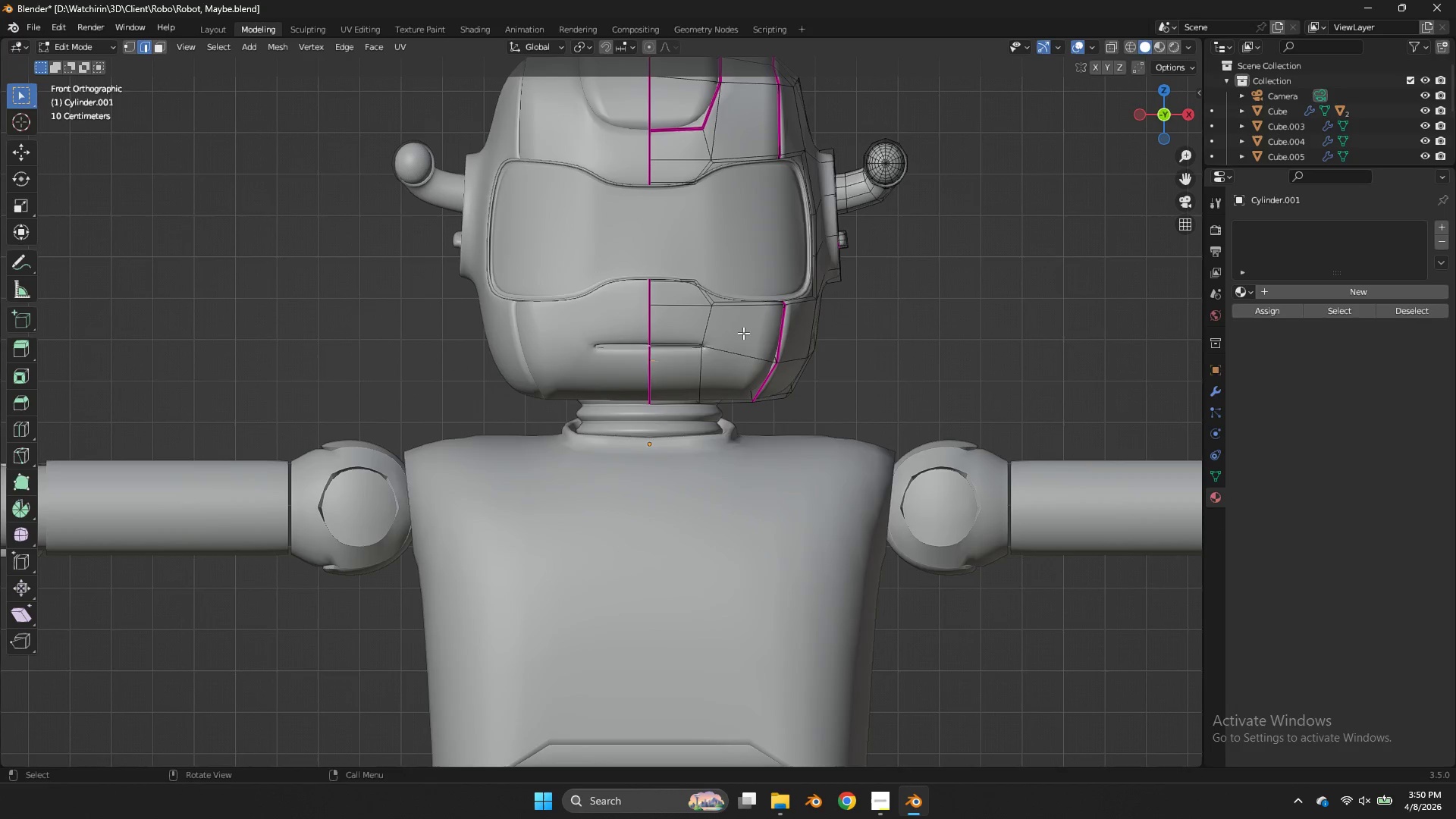 
key(Z)
 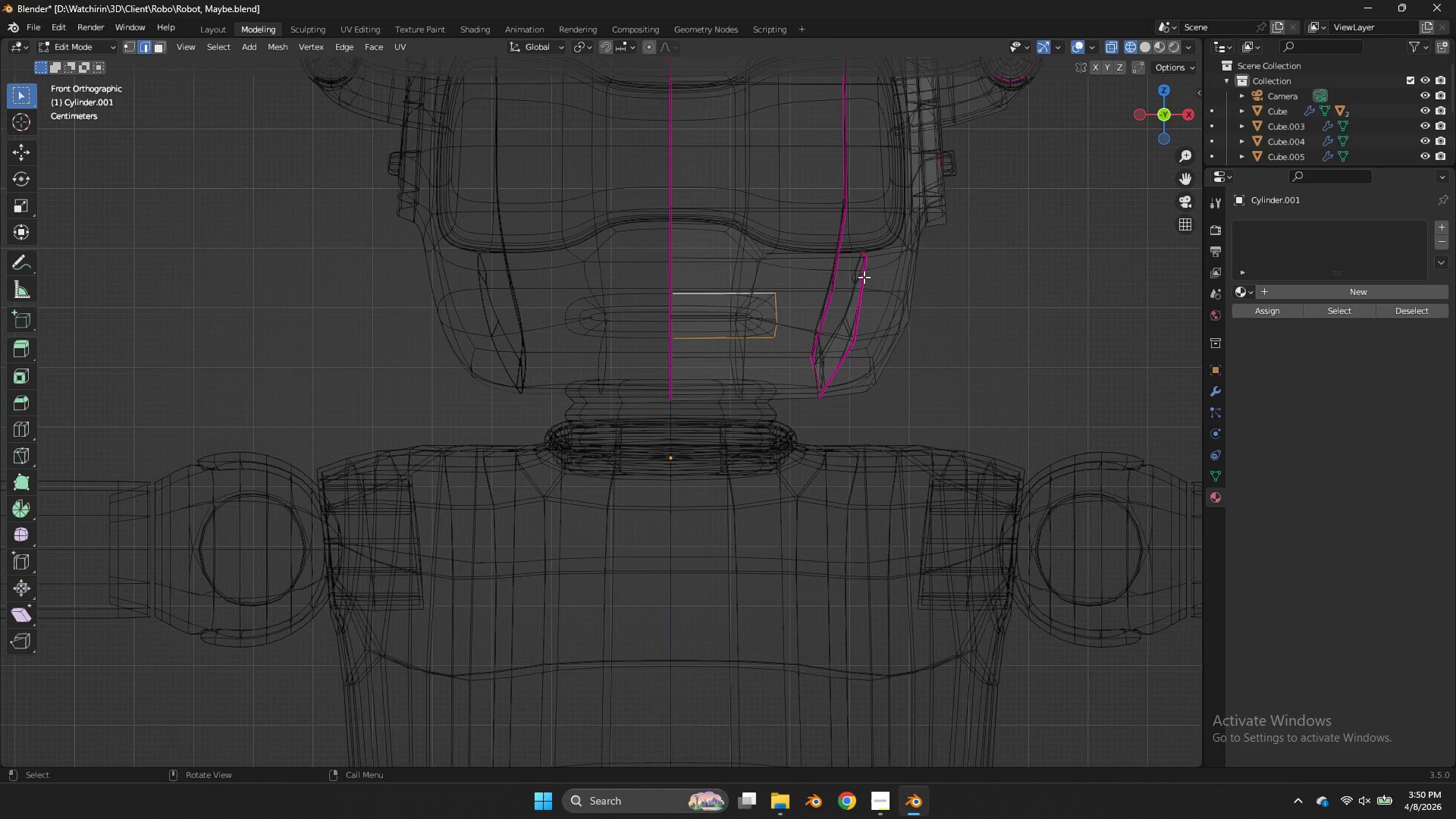 
scroll: coordinate [864, 277], scroll_direction: up, amount: 3.0
 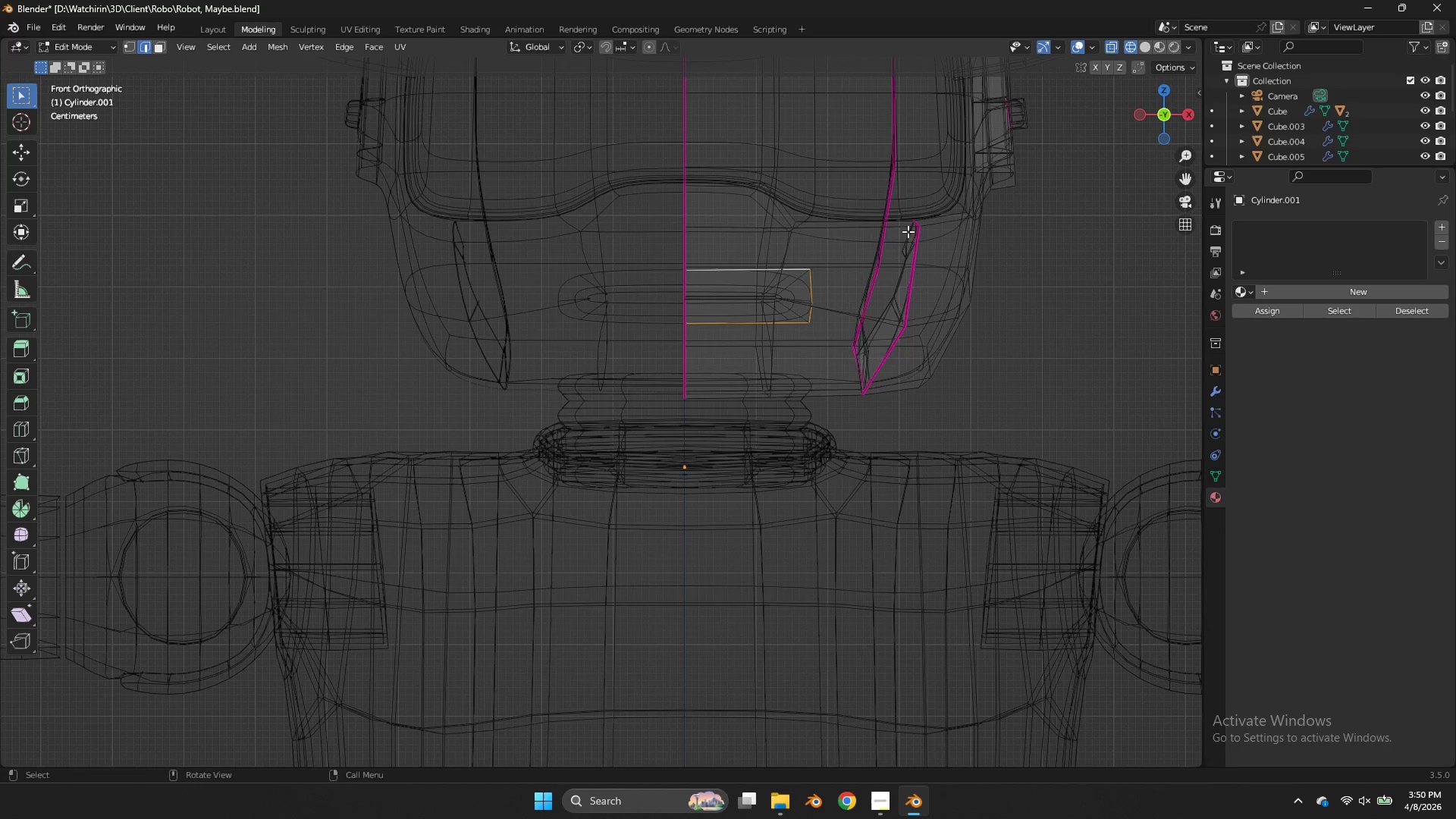 
key(X)
 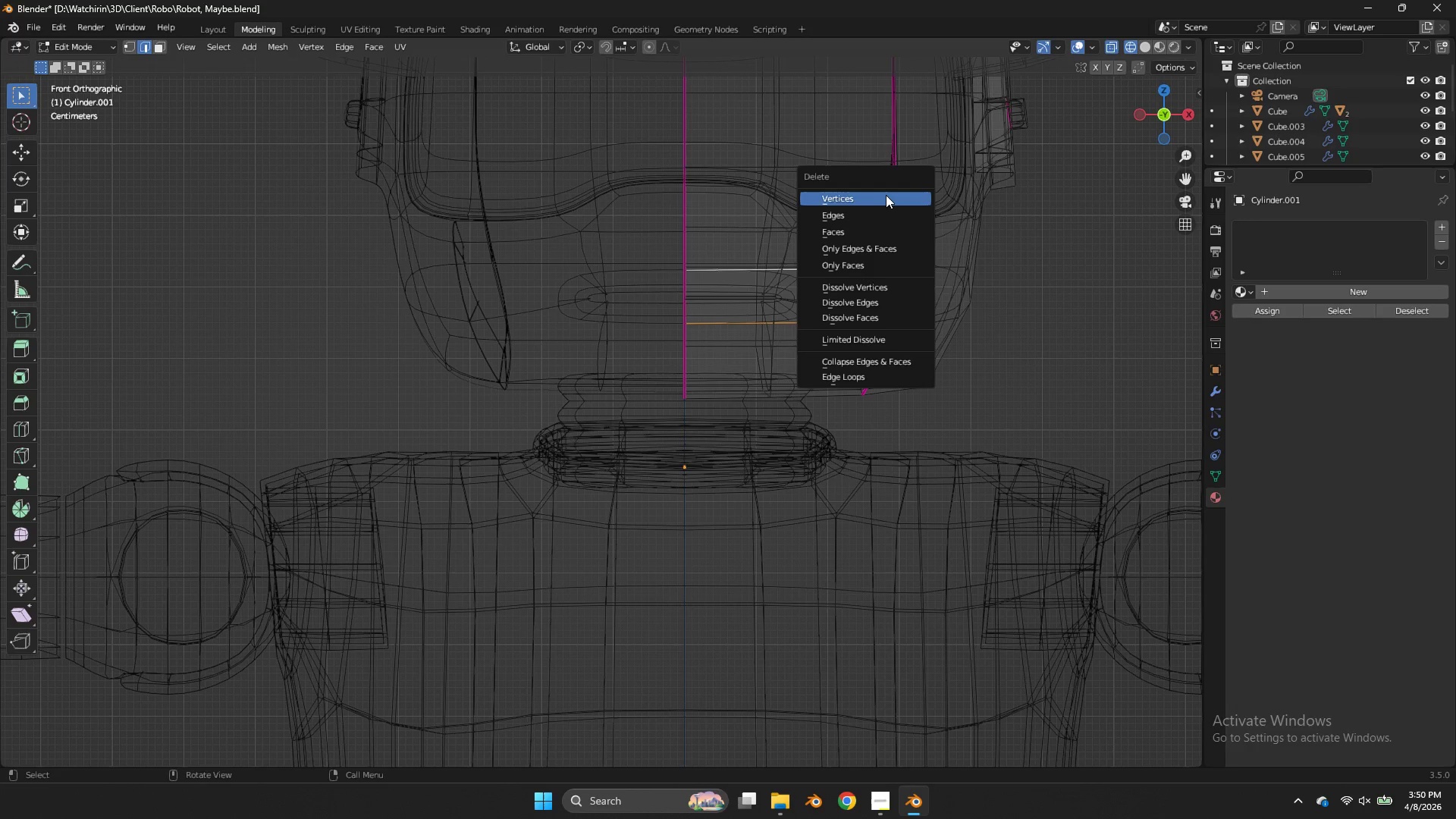 
left_click([886, 195])
 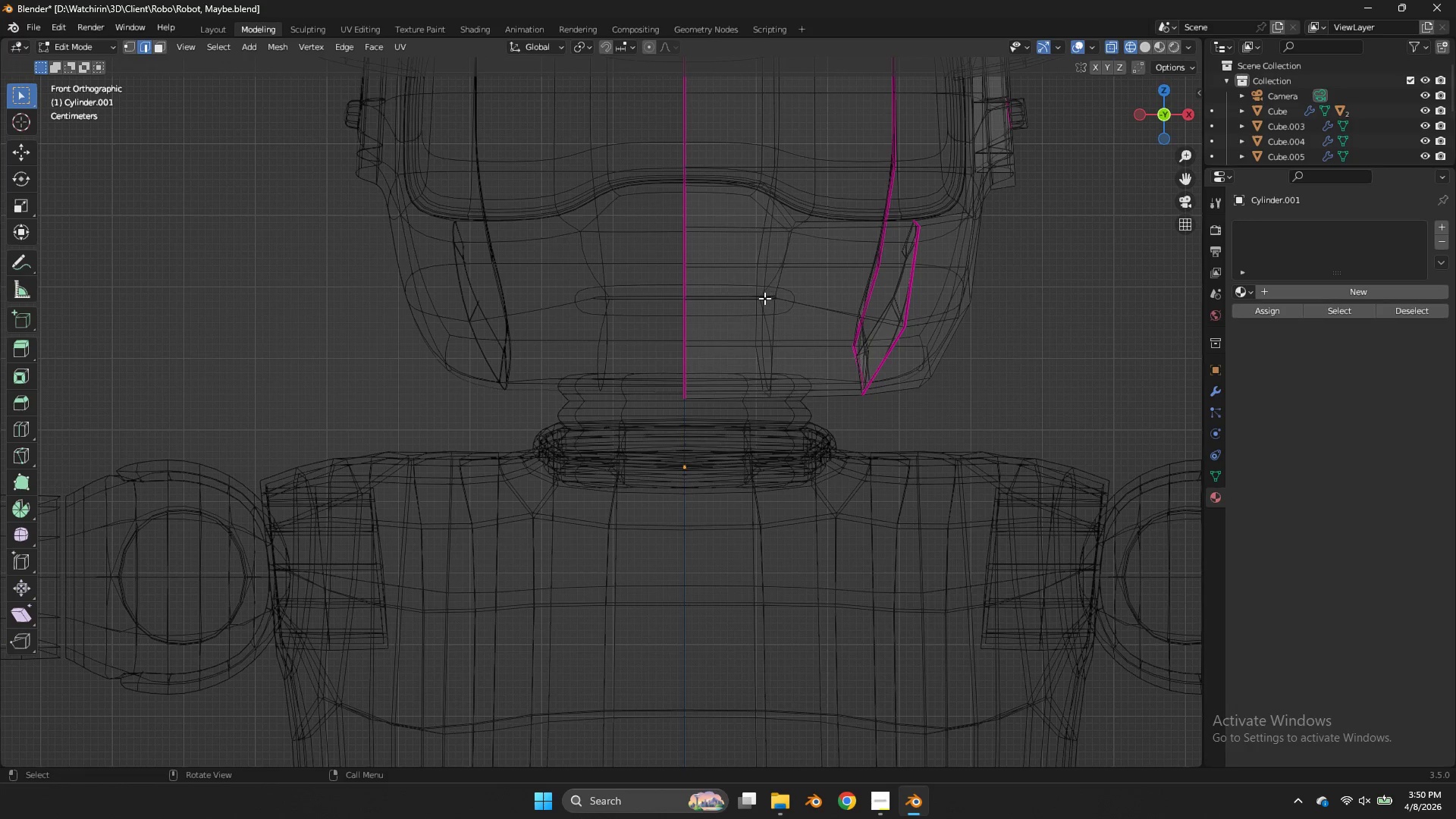 
hold_key(key=AltLeft, duration=0.5)
left_click([755, 297])
 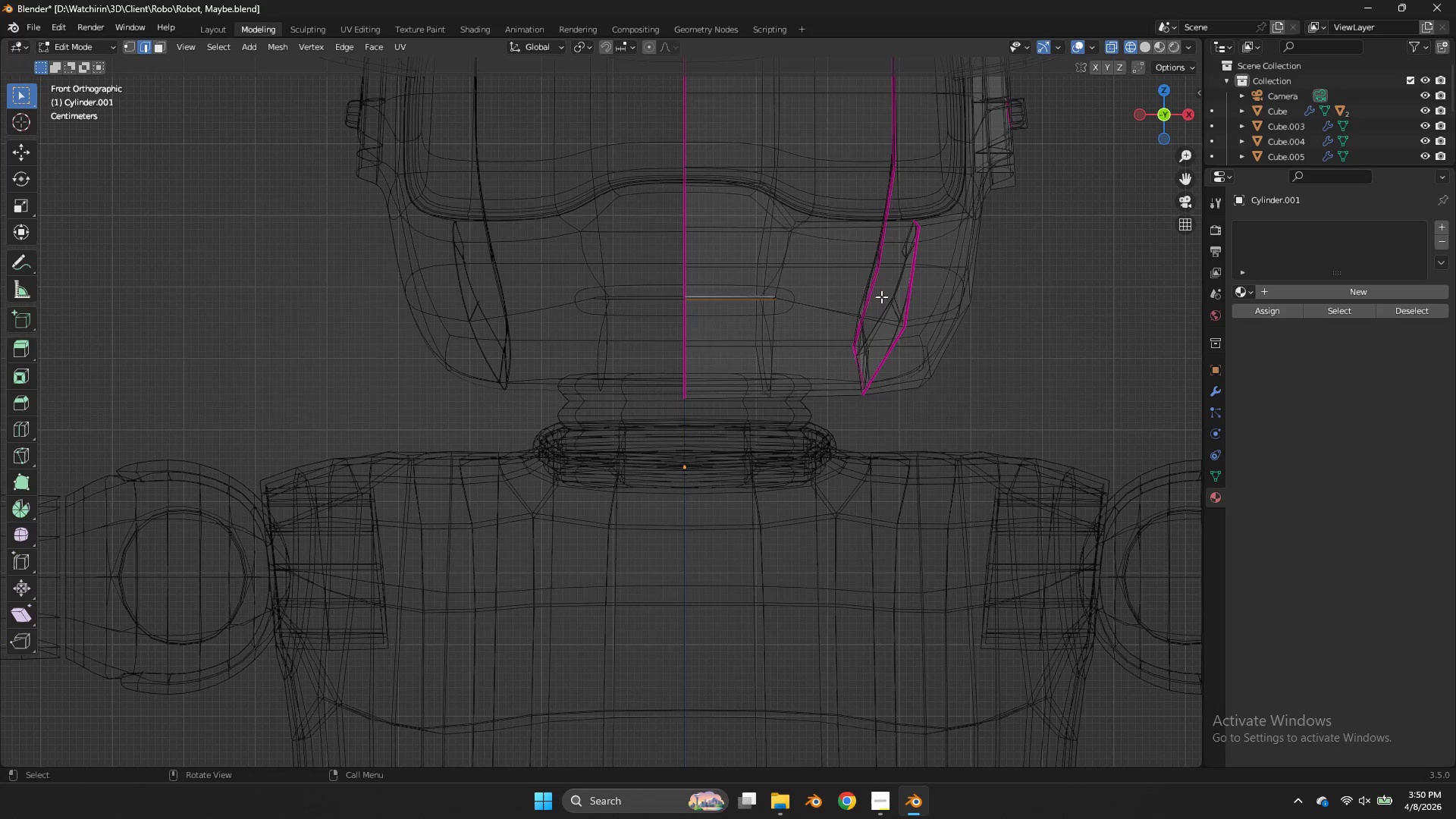 
type(zsz)
 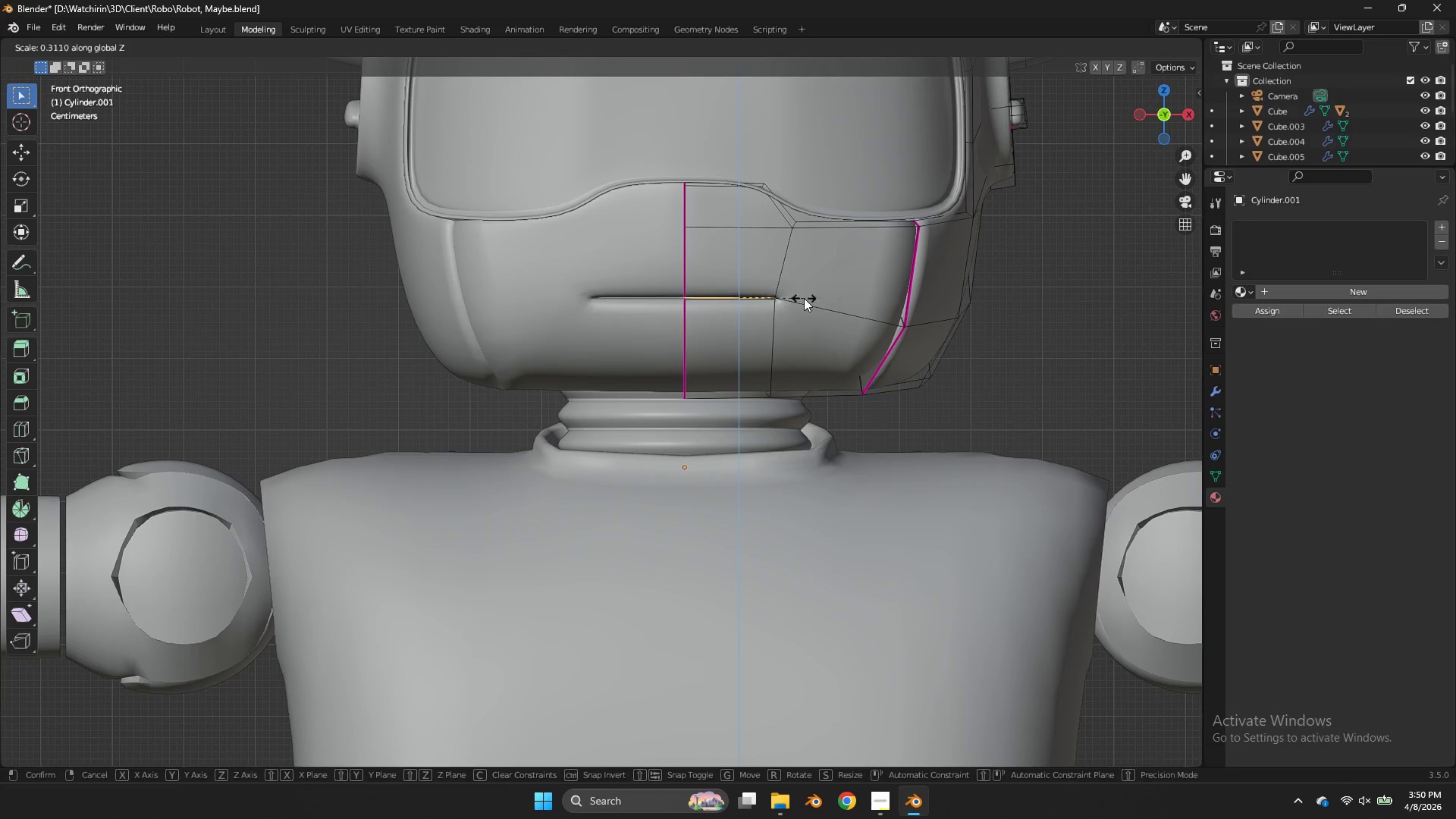 
right_click([804, 298])
 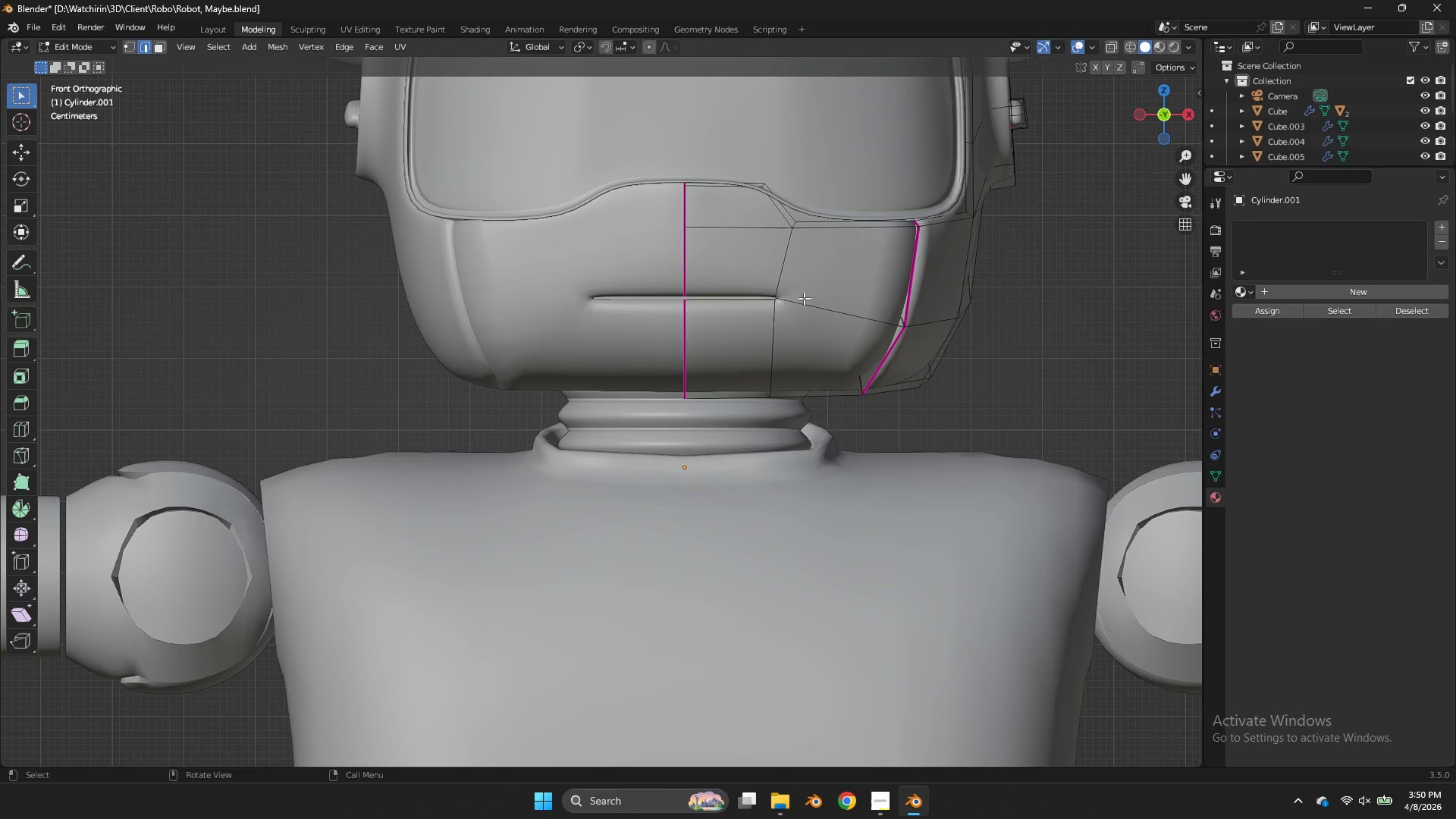 
key(X)
 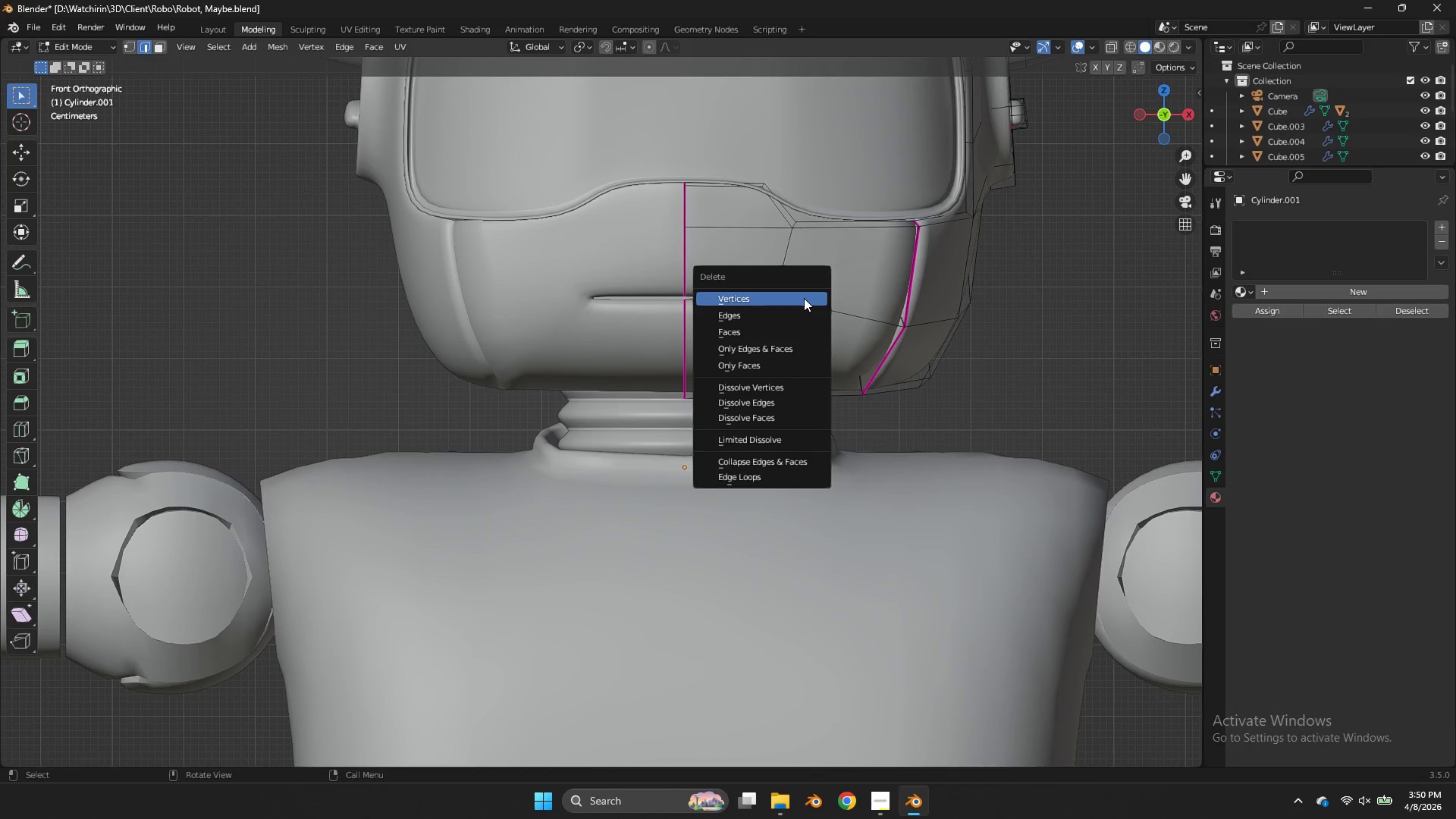 
left_click([804, 298])
 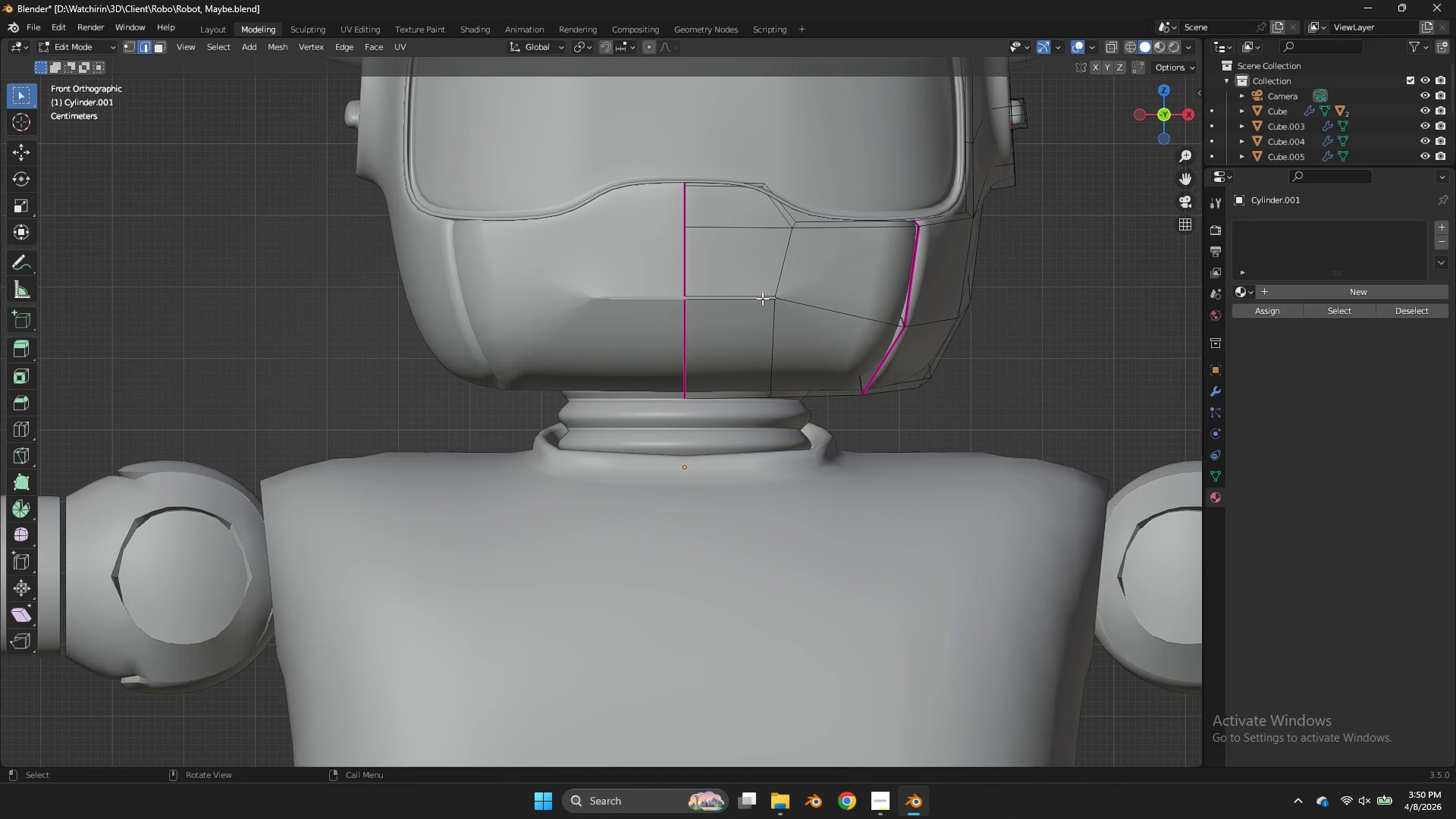 
left_click([762, 298])
 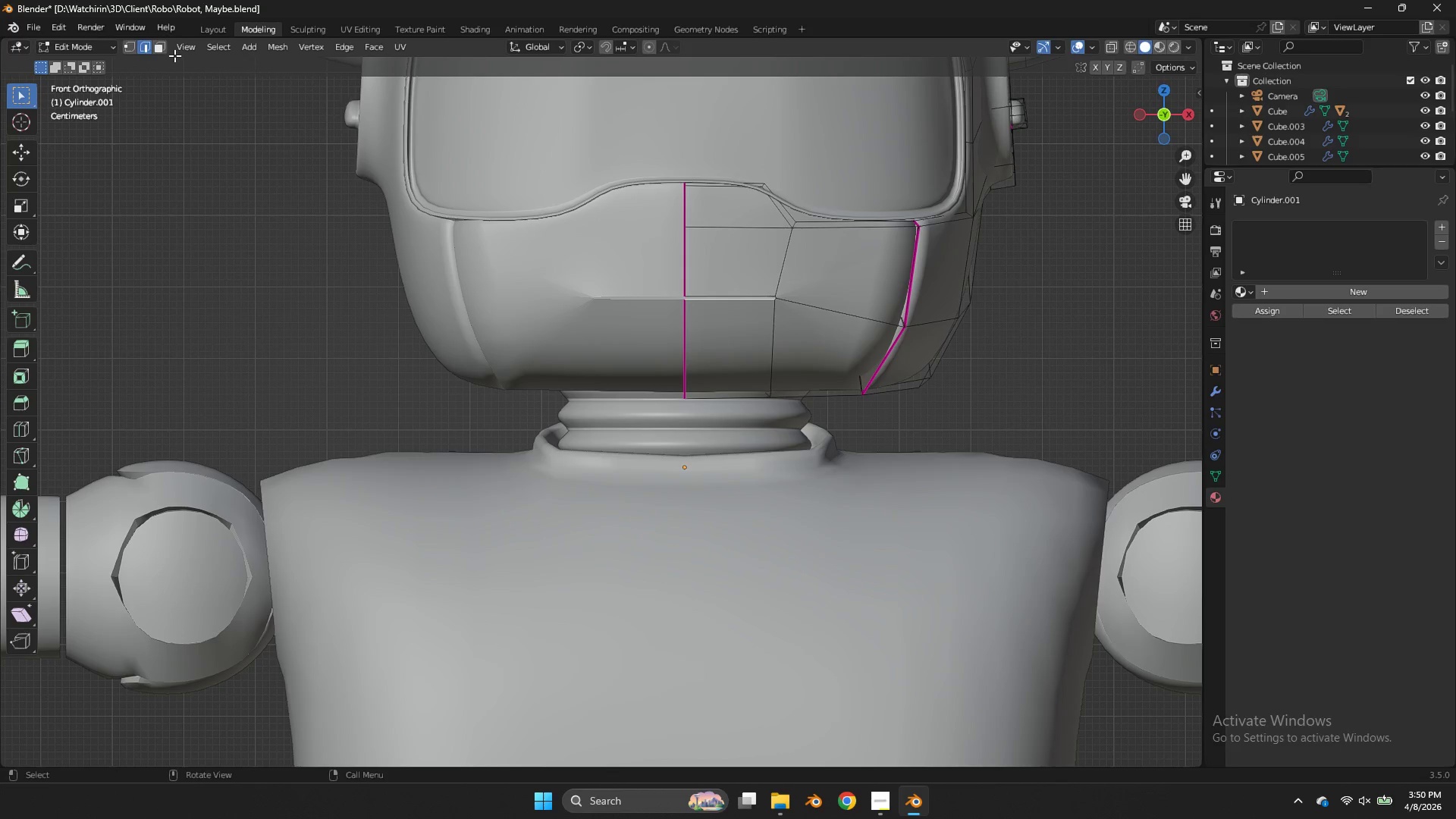 
left_click([127, 42])
 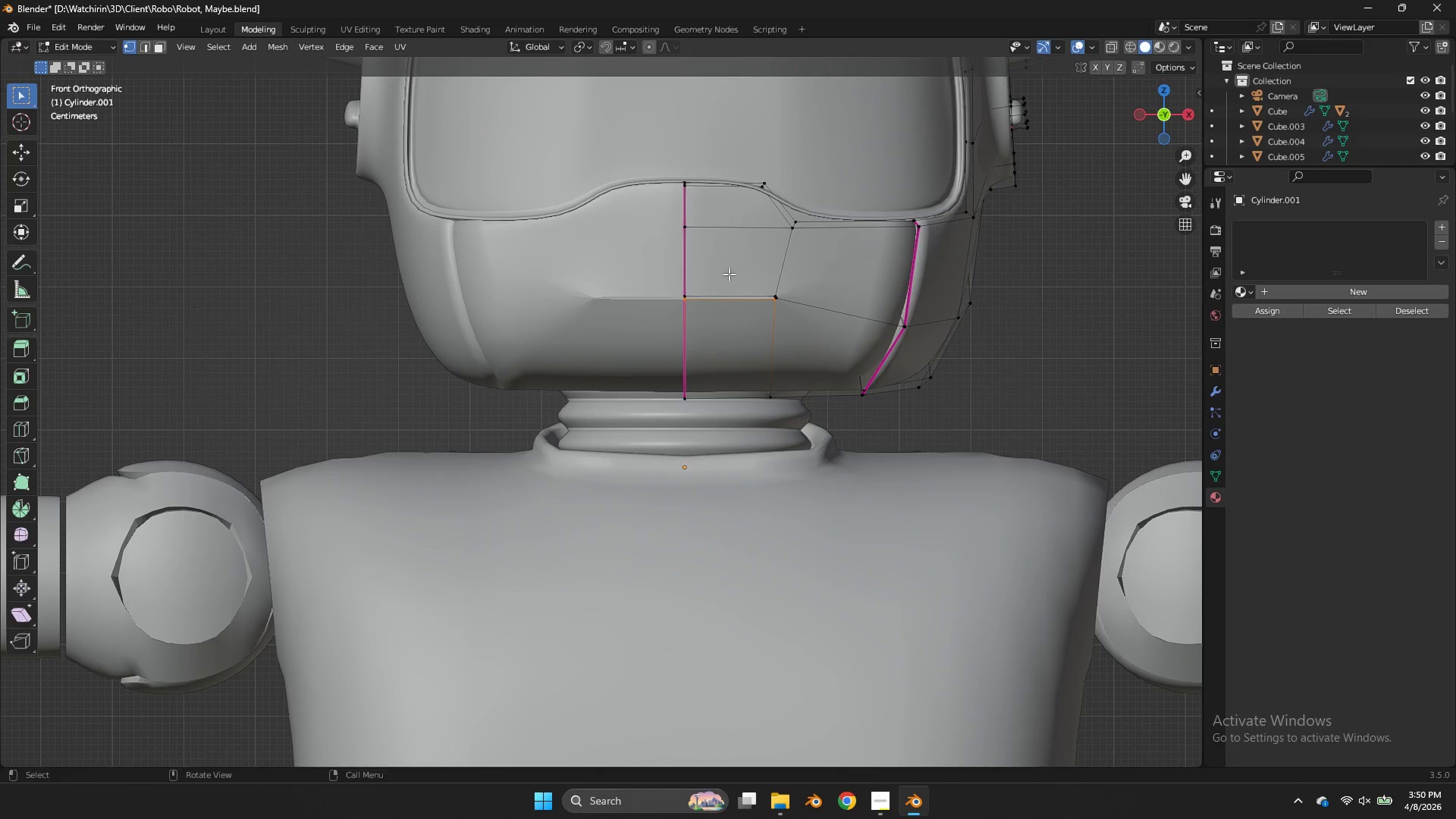 
left_click_drag(start_coordinate=[723, 276], to_coordinate=[648, 327])
 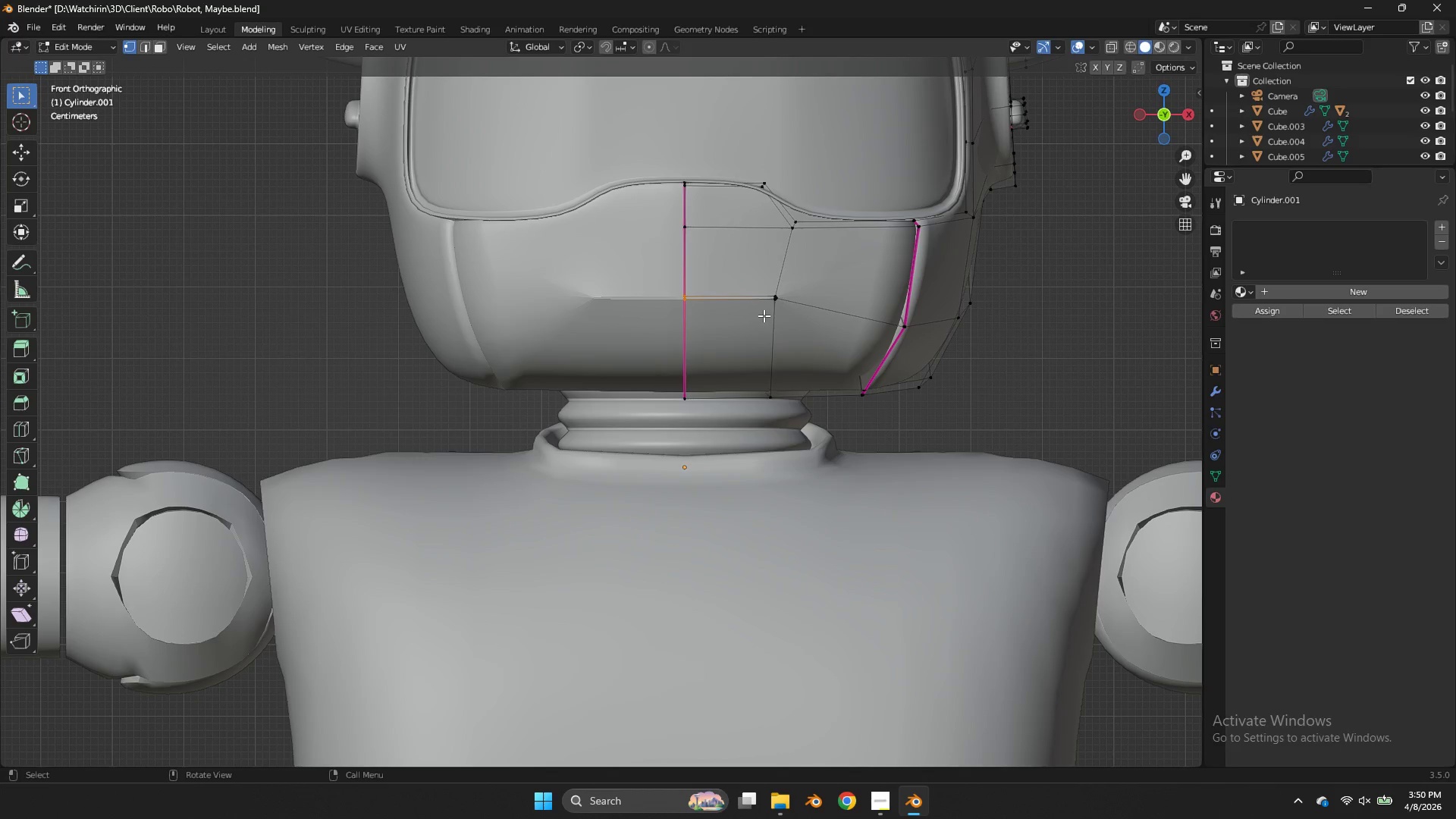 
key(M)
 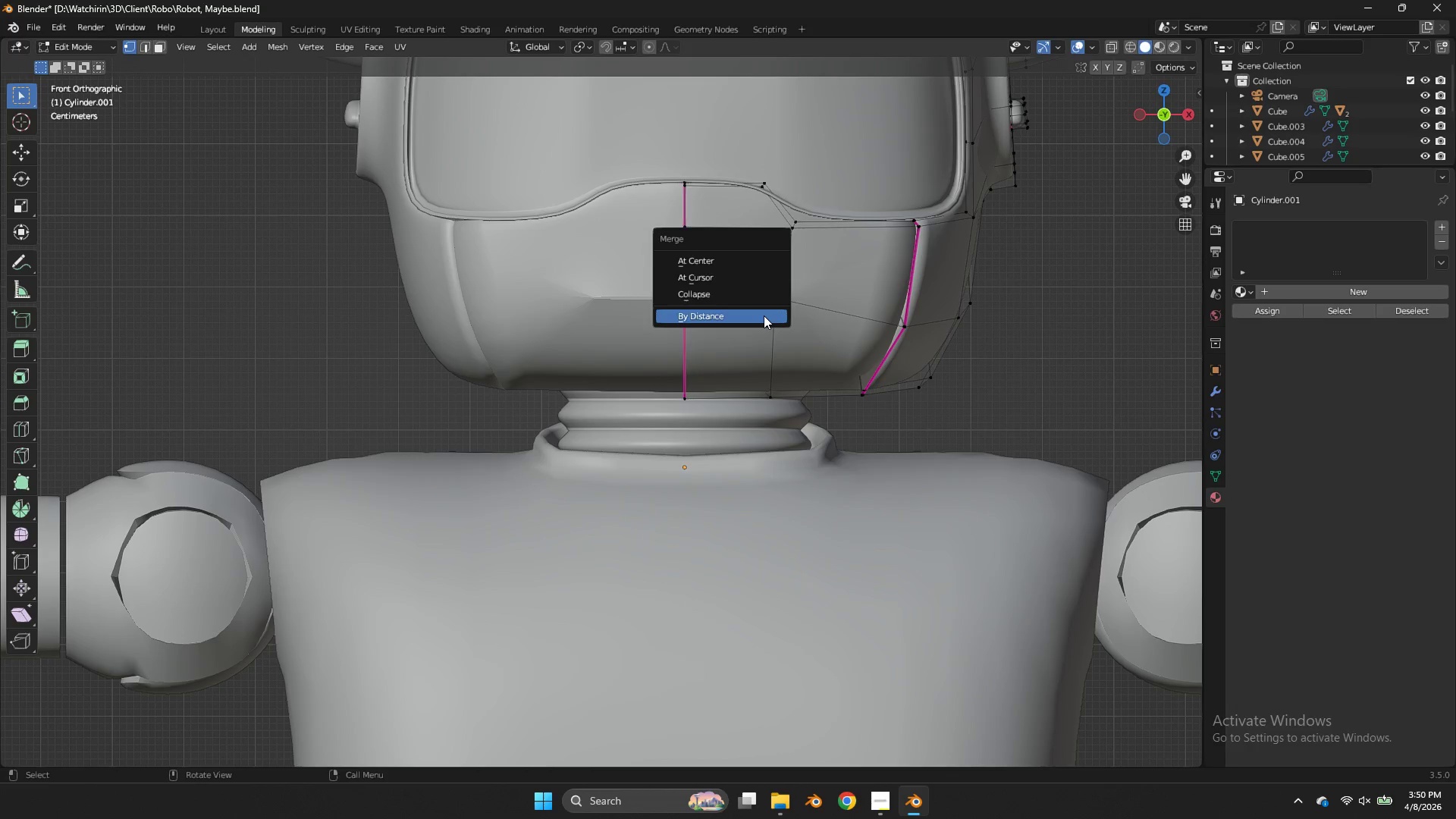 
left_click([764, 315])
 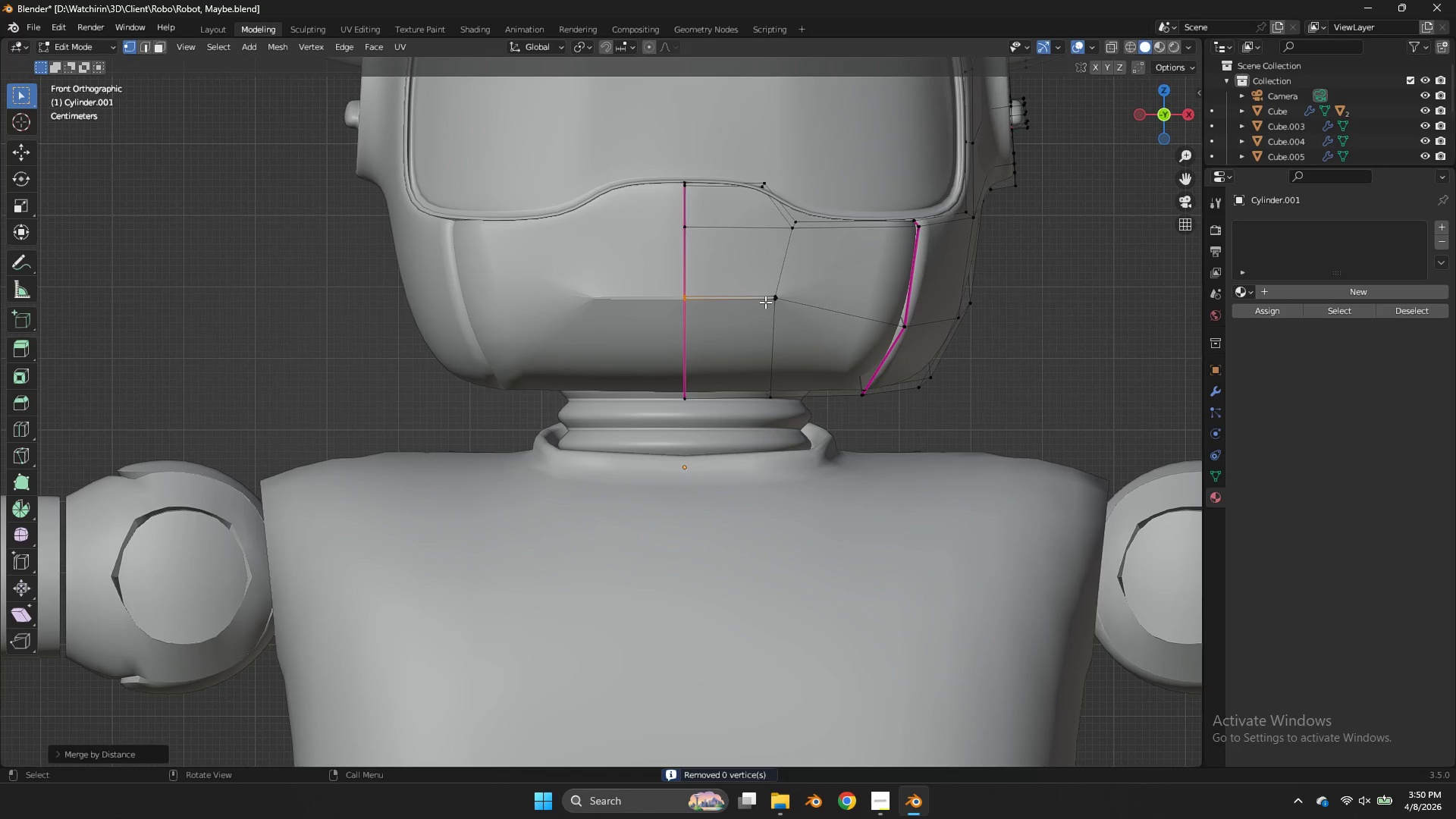 
key(M)
 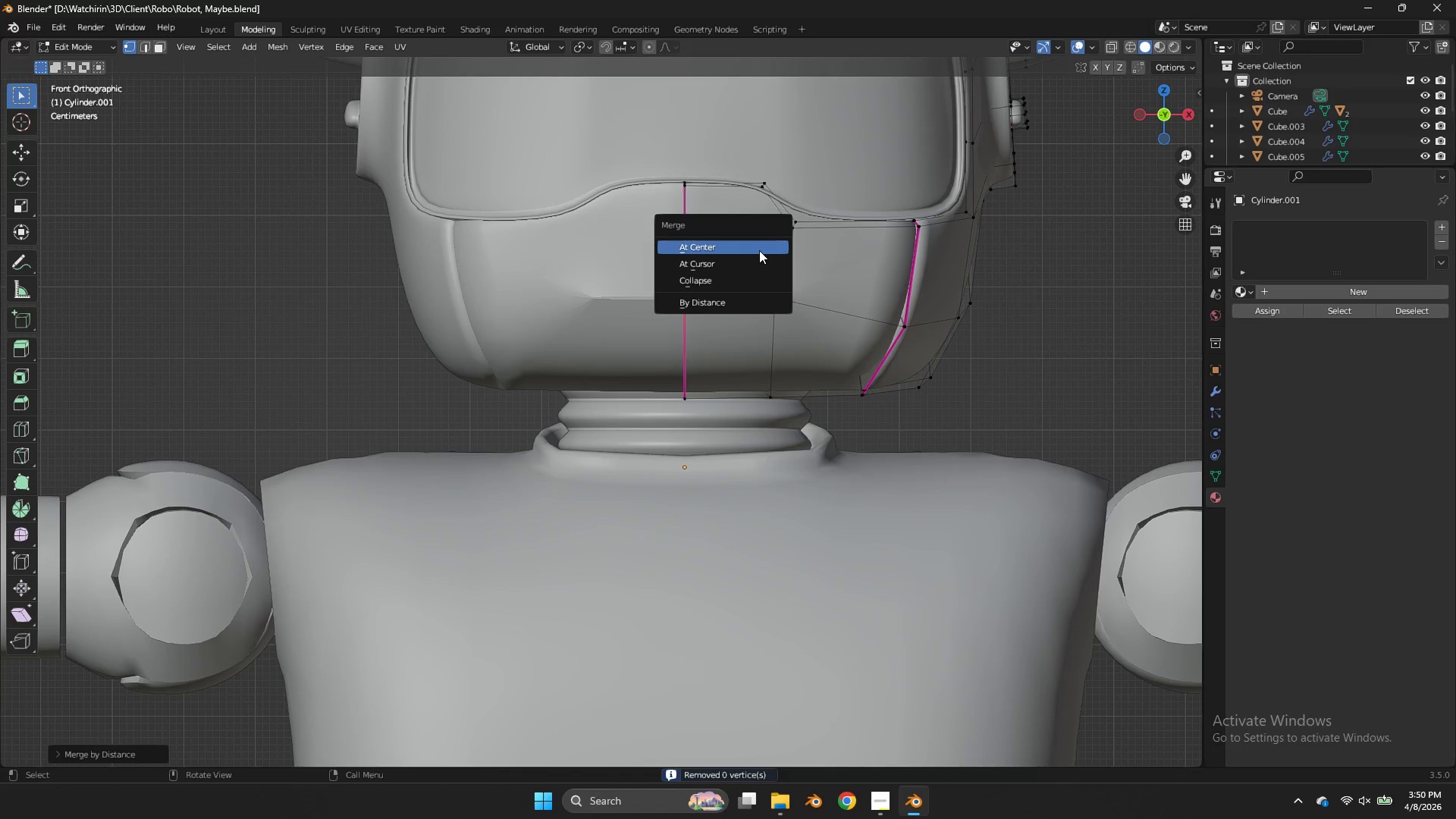 
left_click([759, 250])
 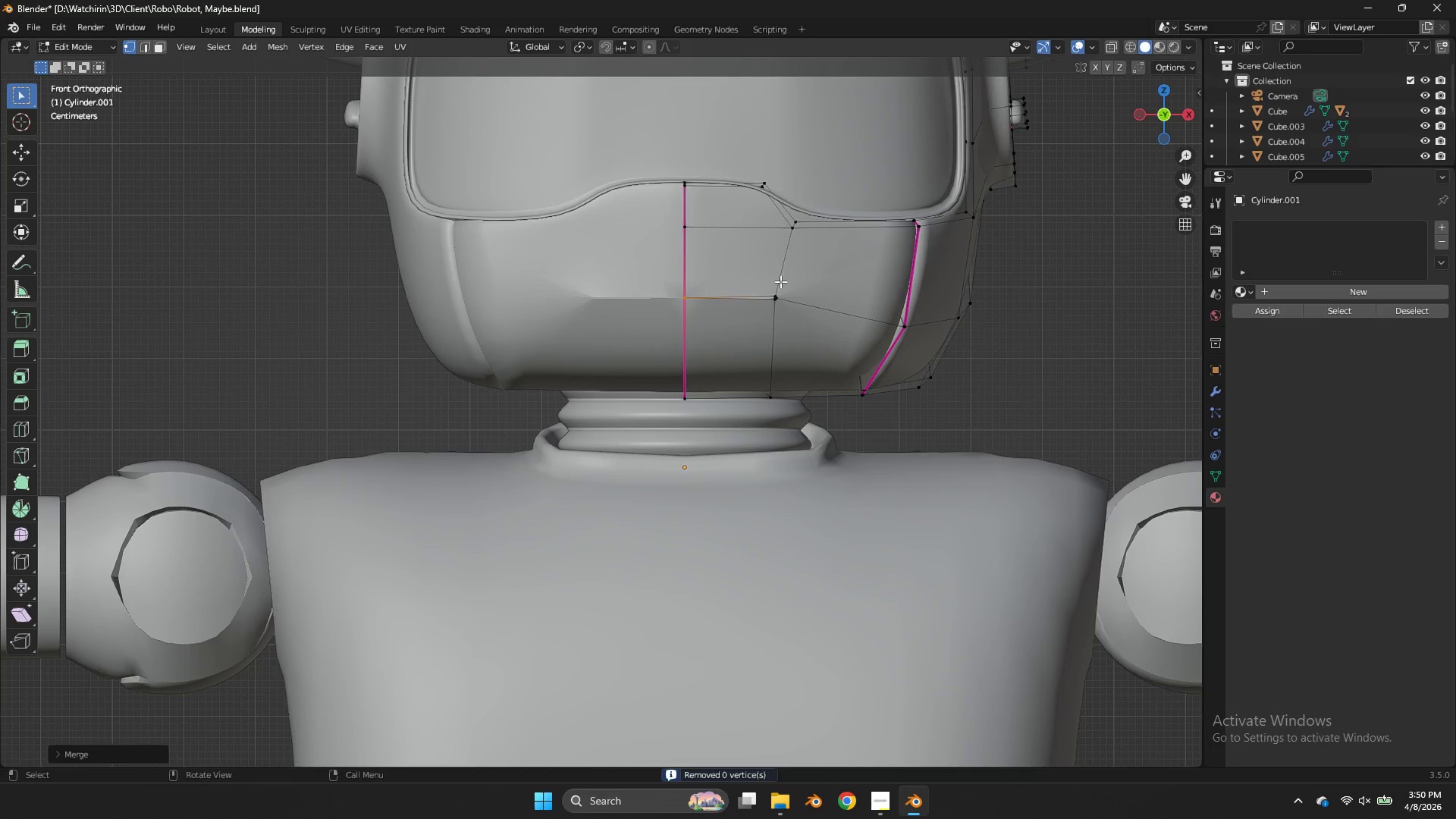 
left_click_drag(start_coordinate=[780, 281], to_coordinate=[765, 316])
 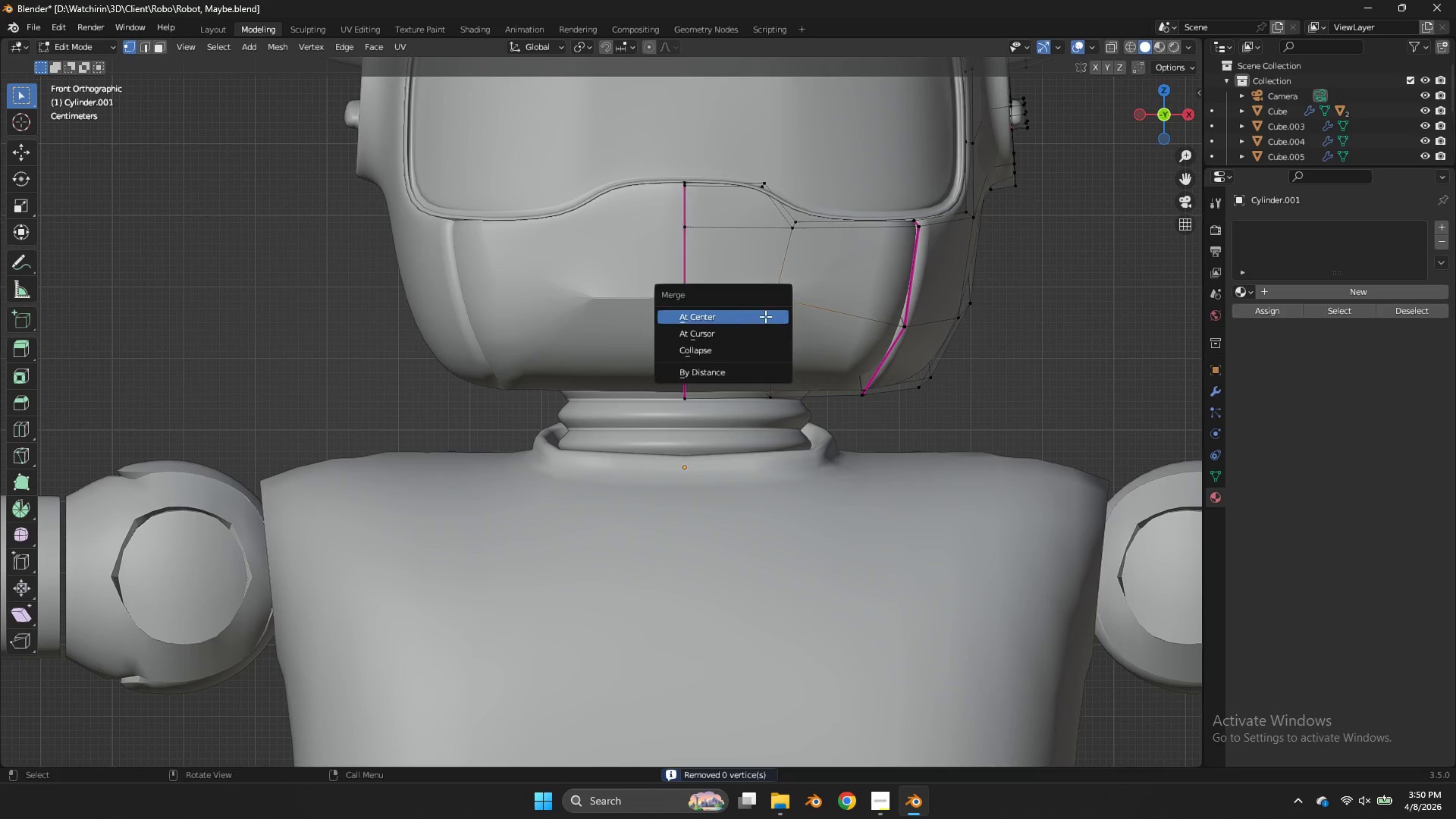 
key(M)
 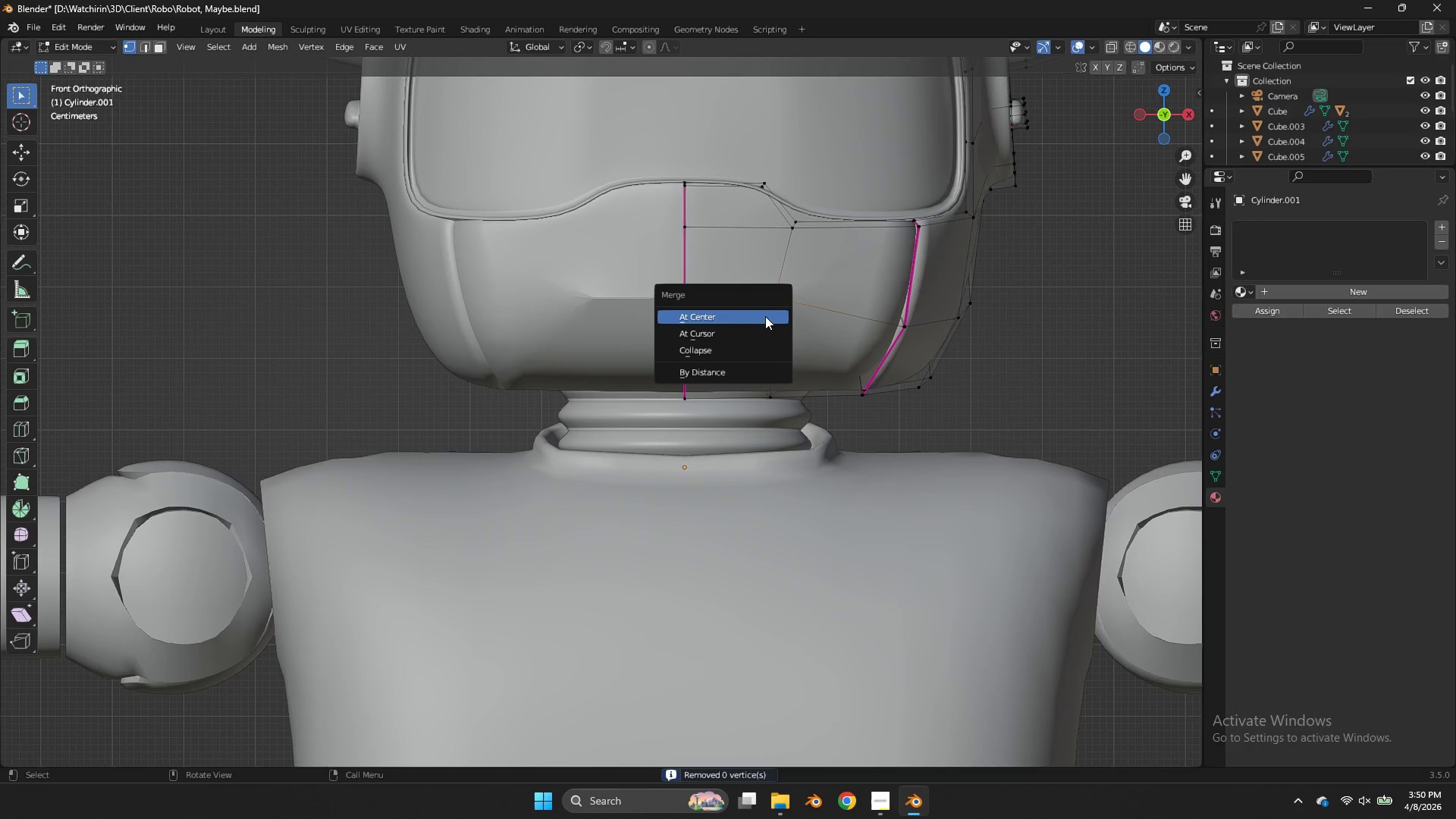 
left_click([765, 316])
 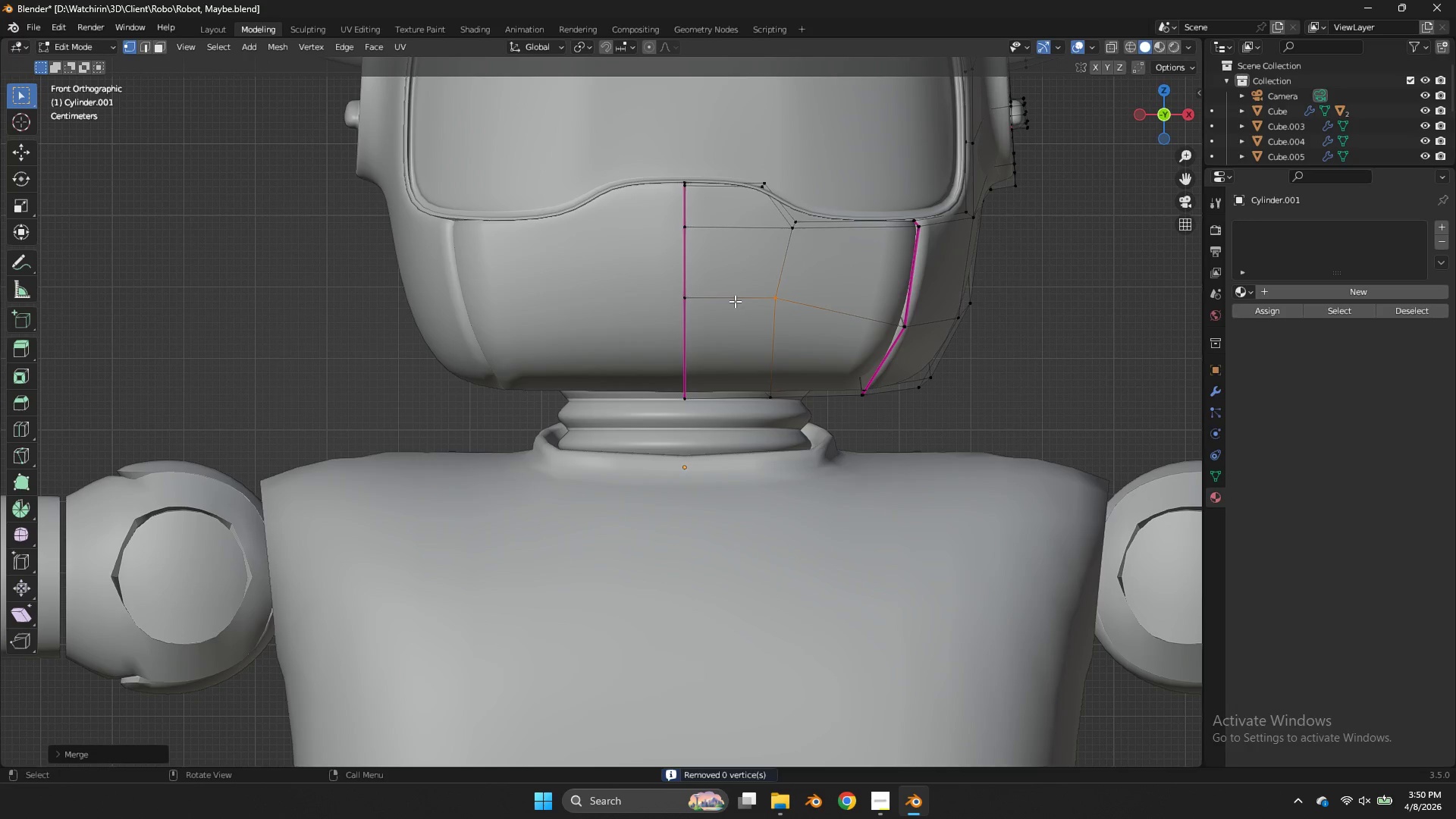 
key(Alt+AltLeft)
 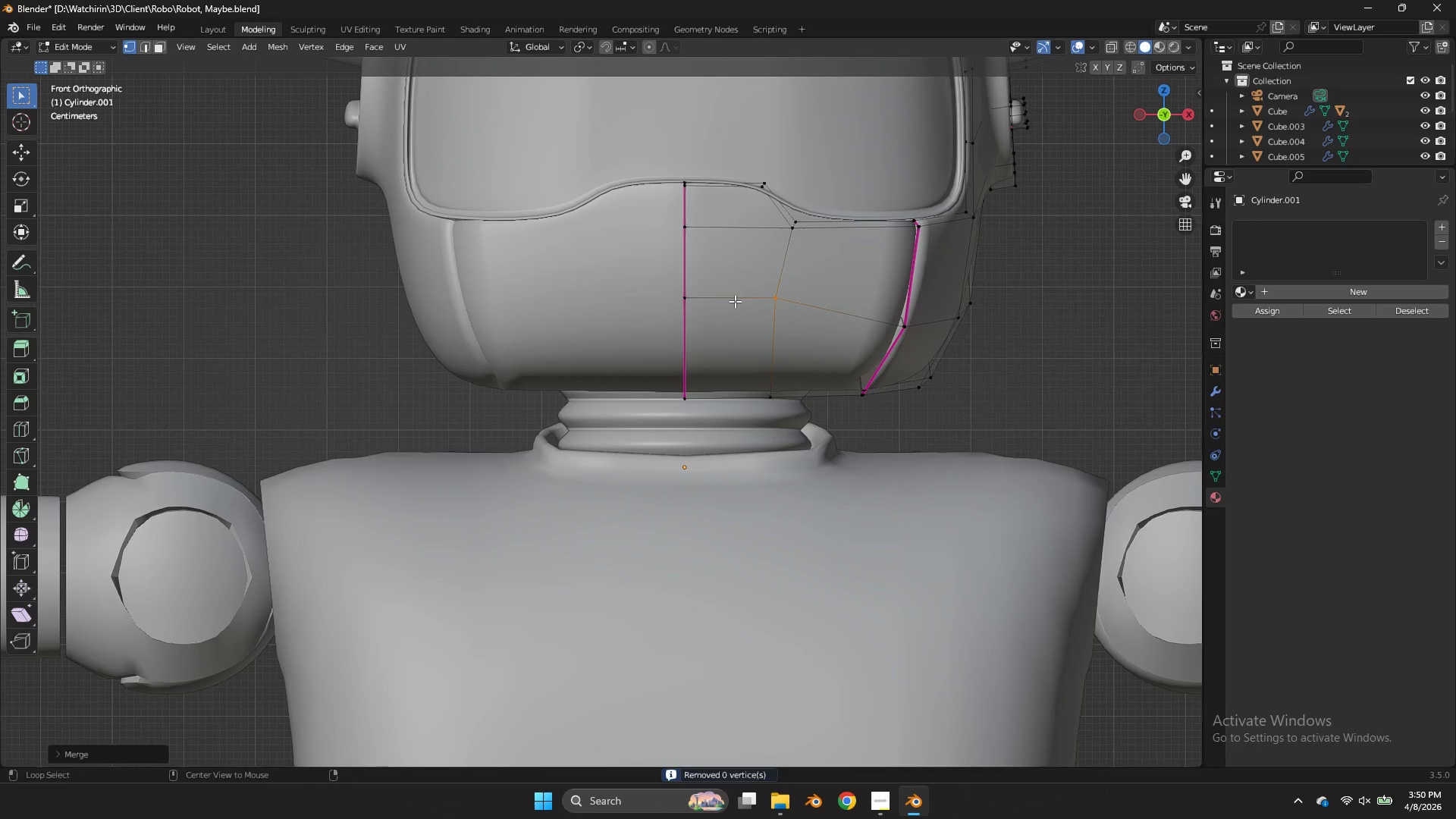 
left_click([735, 301])
 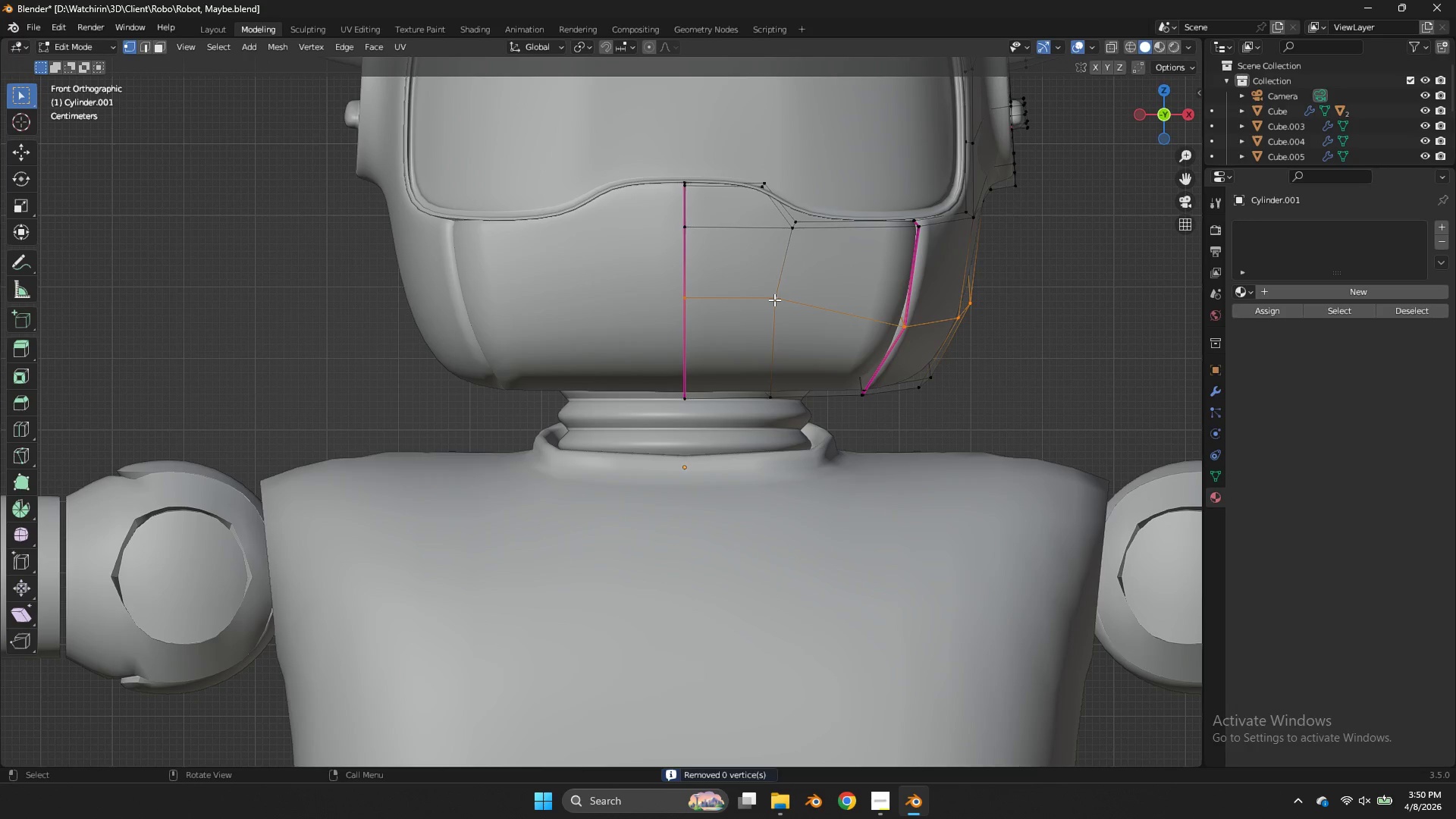 
left_click([774, 300])
 